 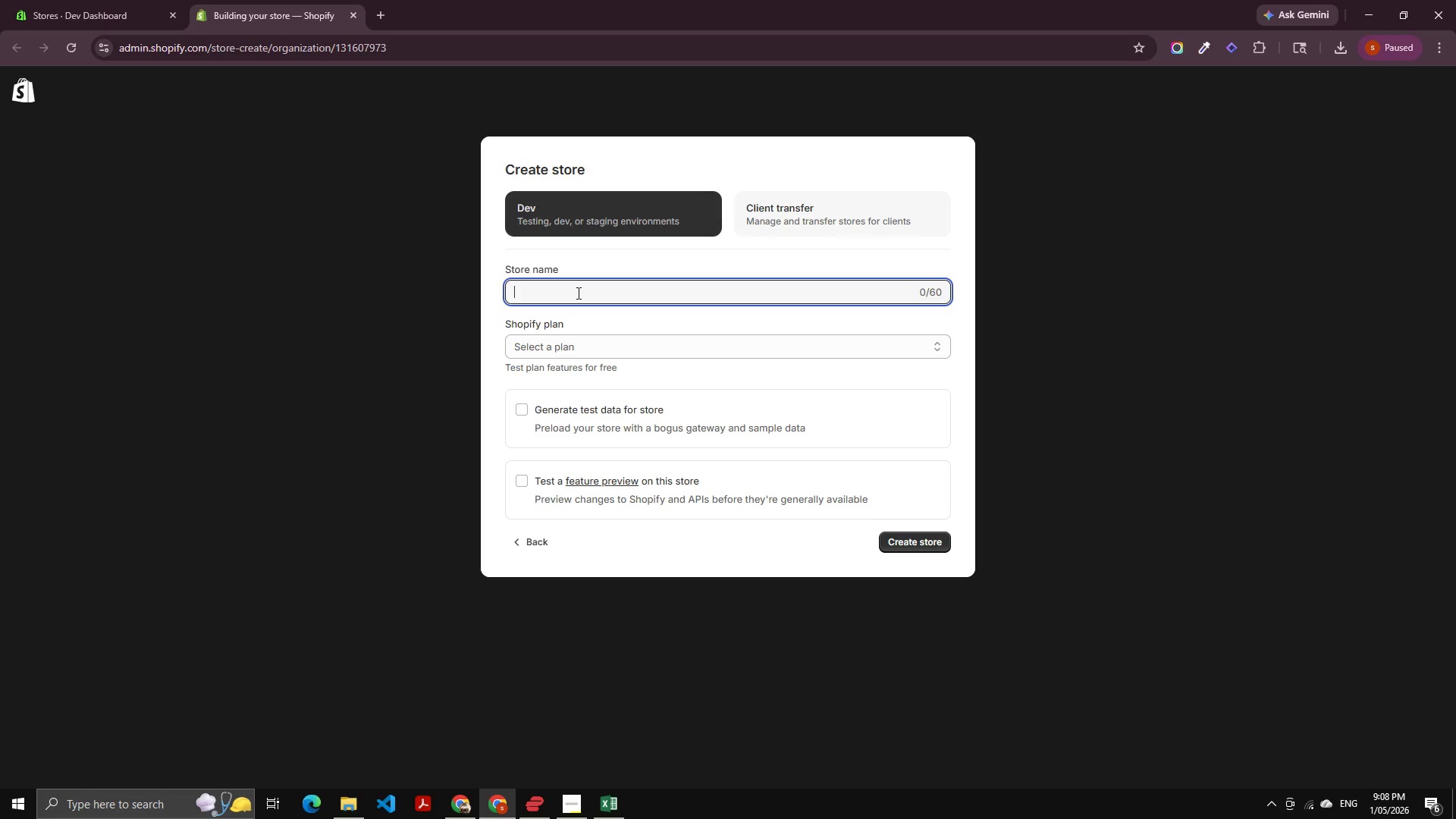 
key(Control+V)
 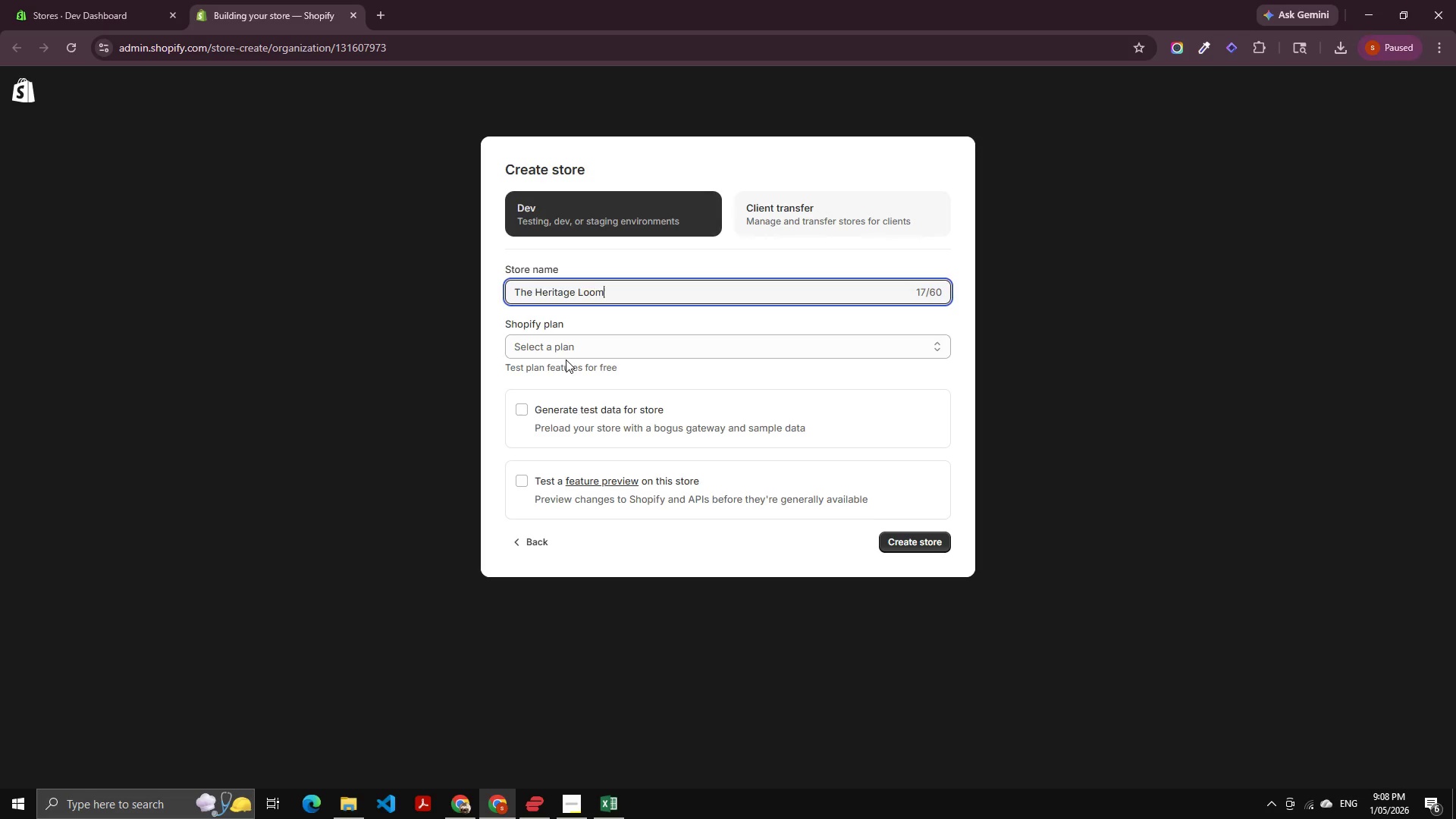 
left_click([566, 359])
 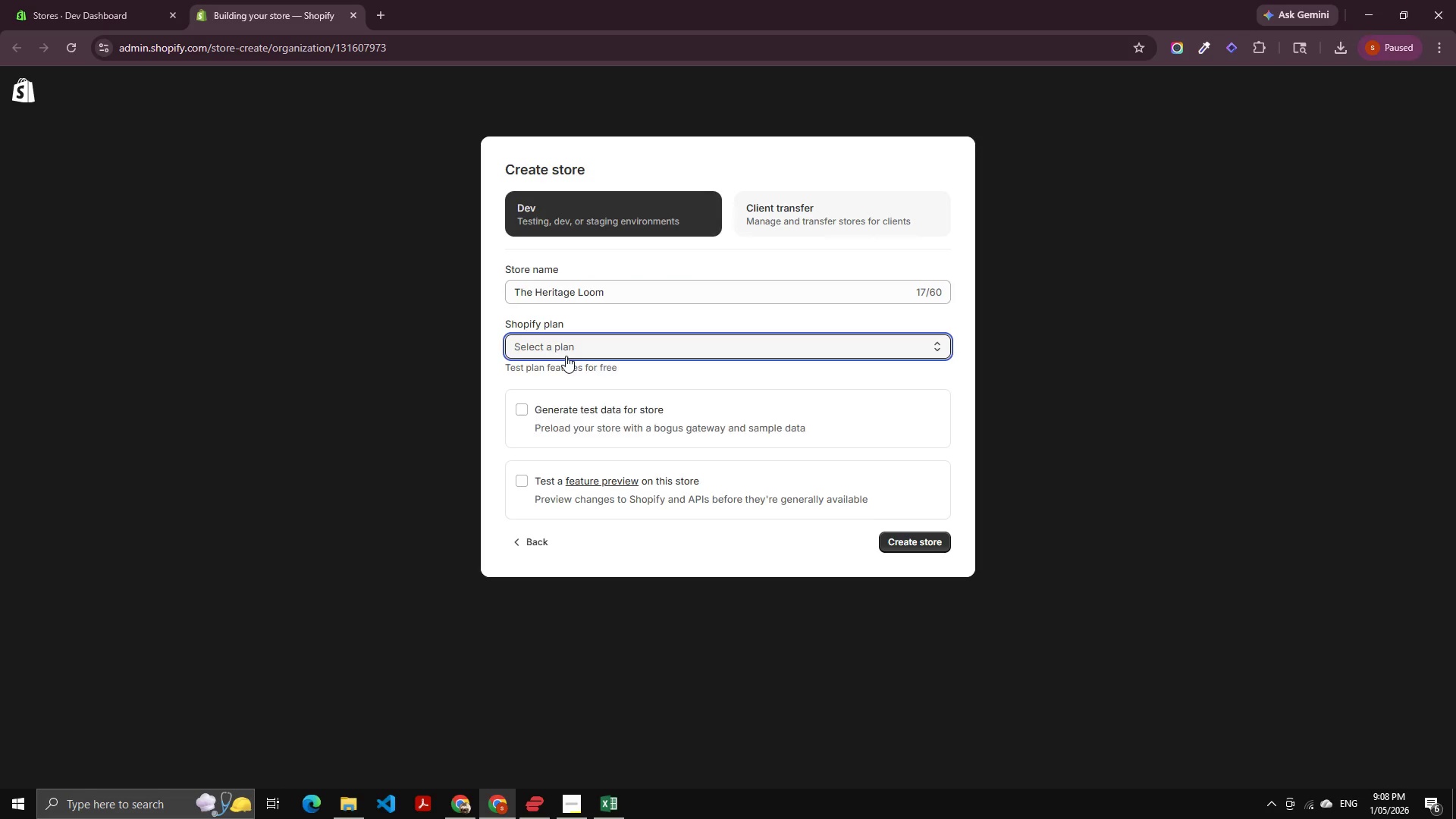 
left_click([566, 356])
 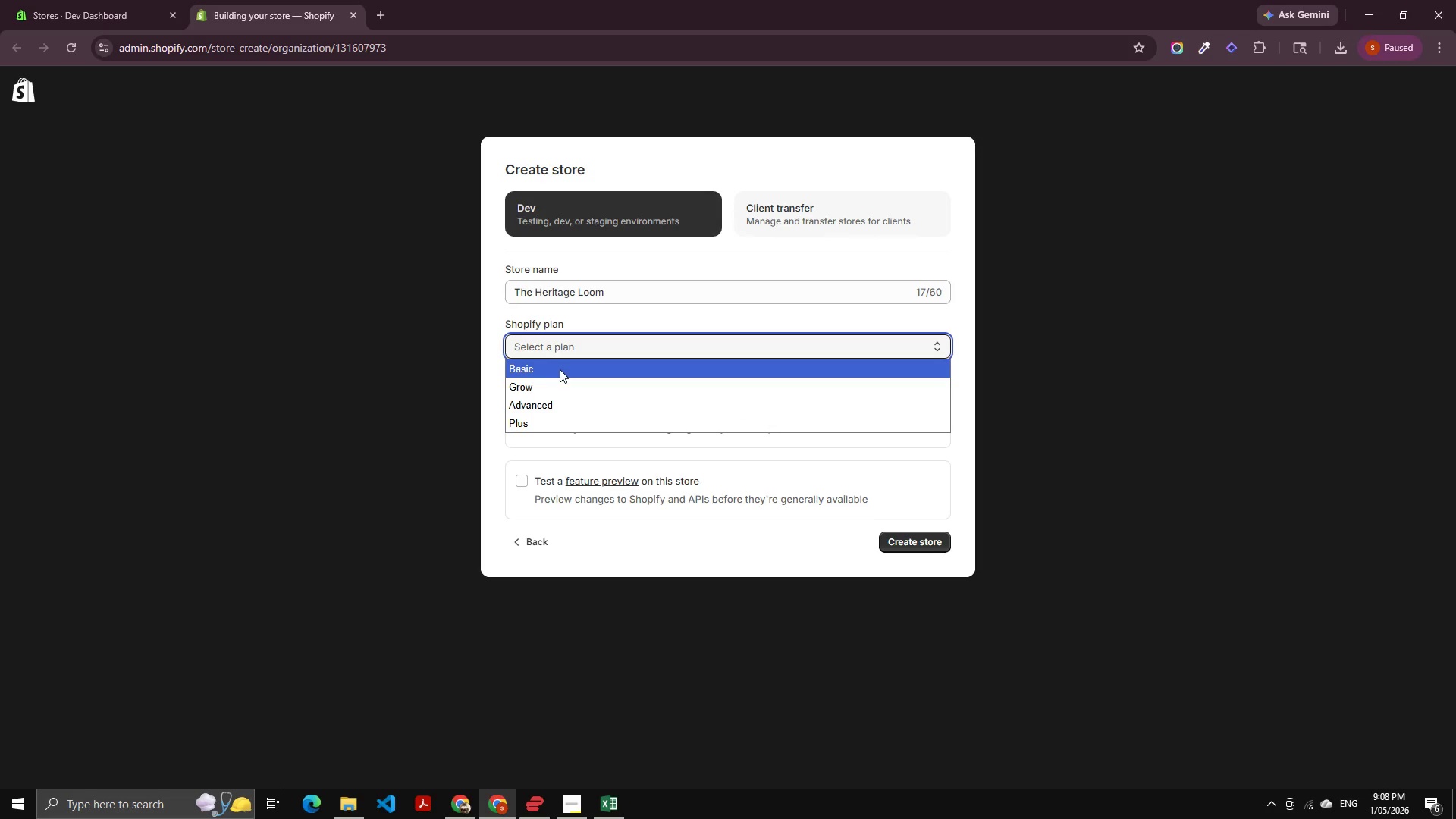 
double_click([560, 369])
 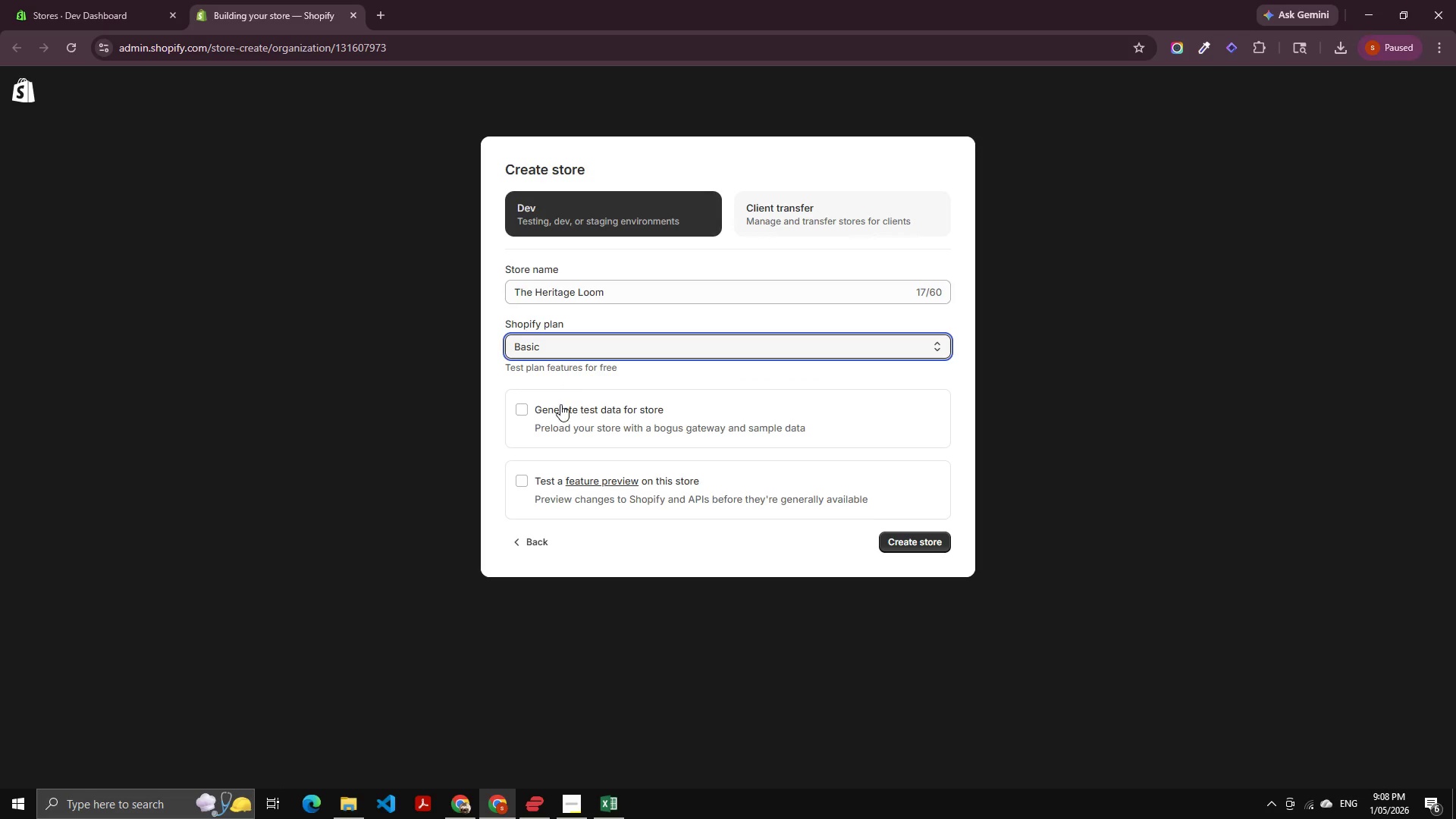 
left_click([558, 409])
 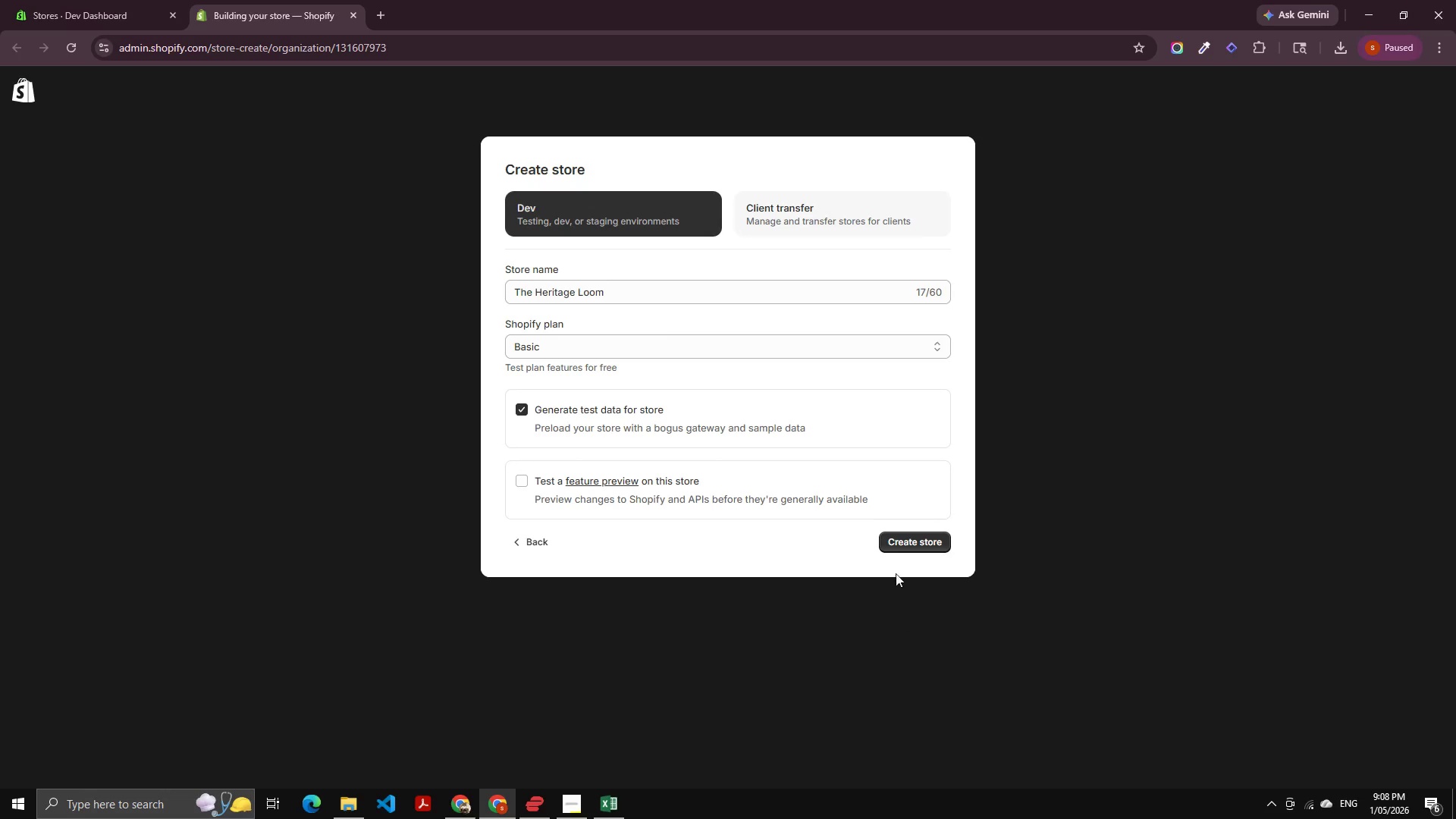 
left_click([897, 541])
 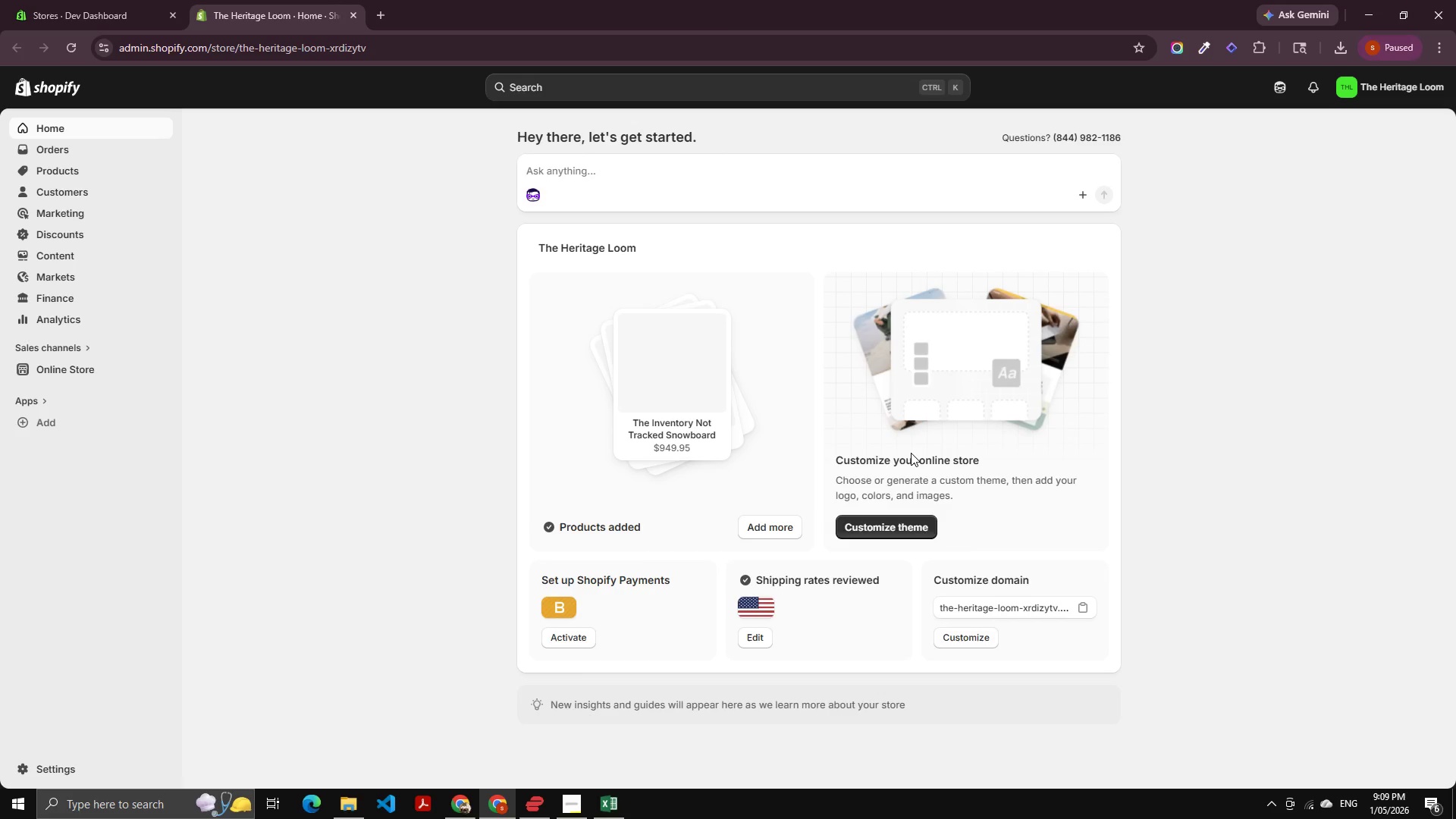 
wait(35.74)
 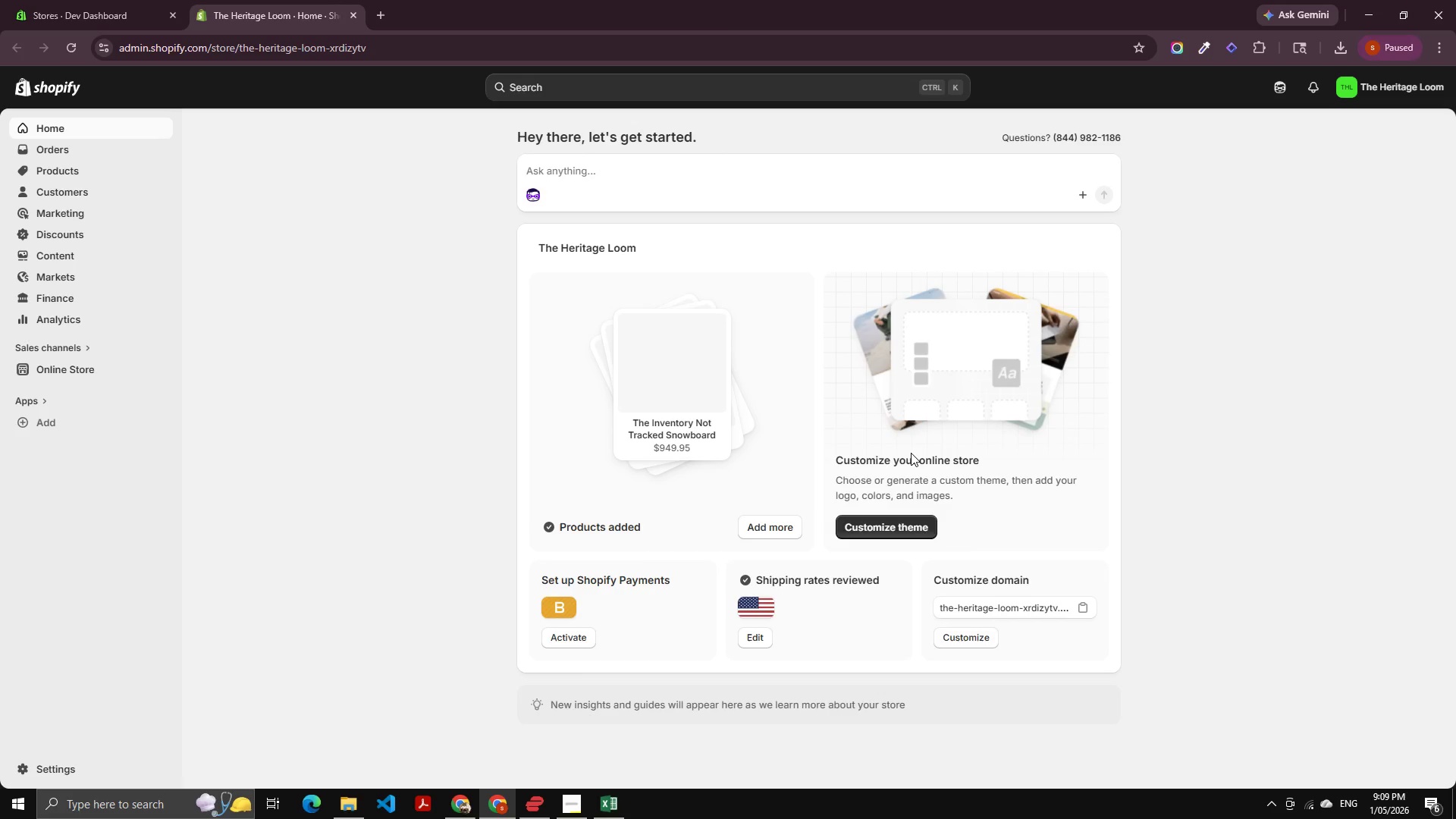 
scroll: coordinate [1305, 452], scroll_direction: down, amount: 7.0
 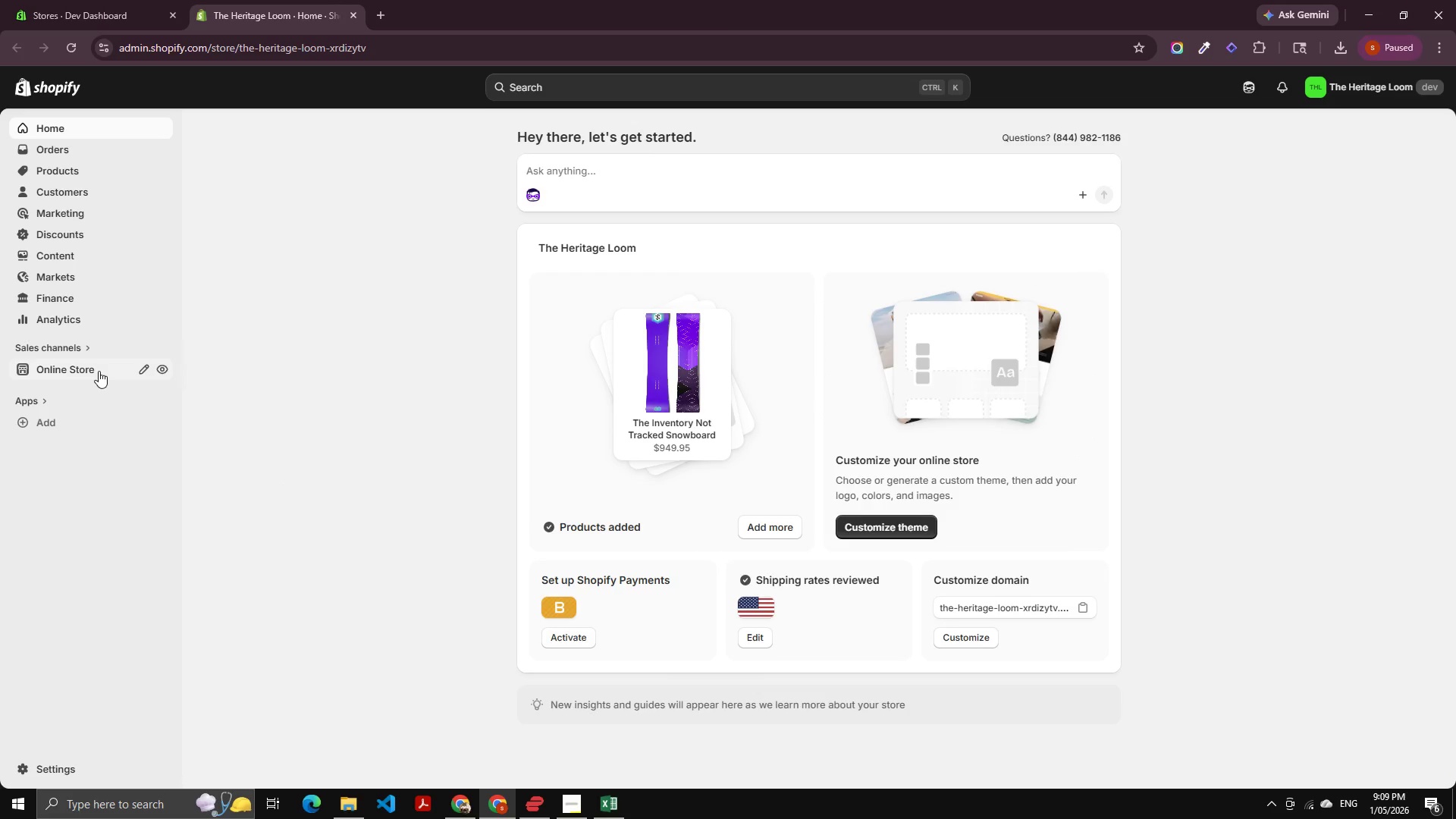 
left_click([55, 375])
 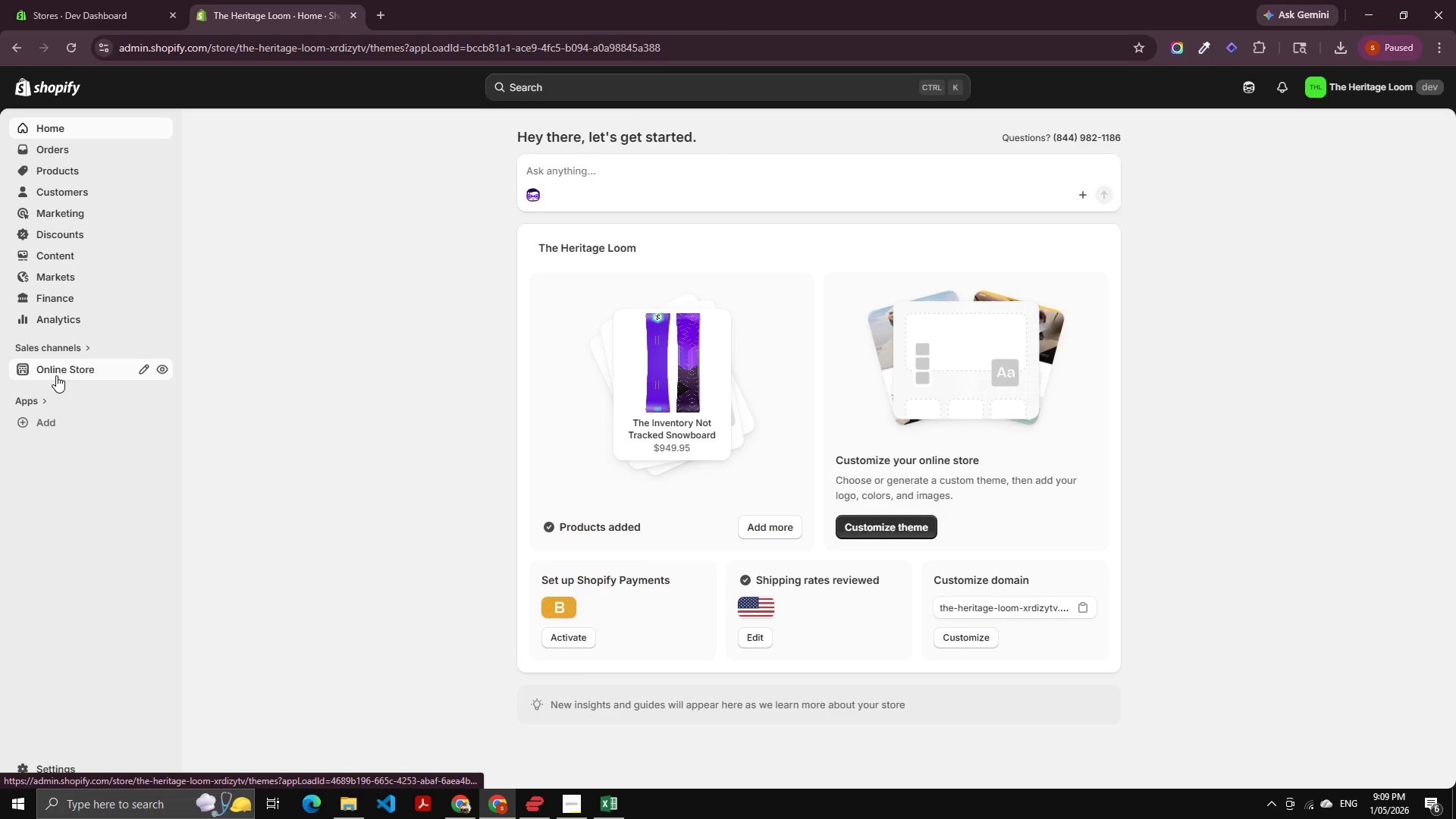 
left_click([56, 375])
 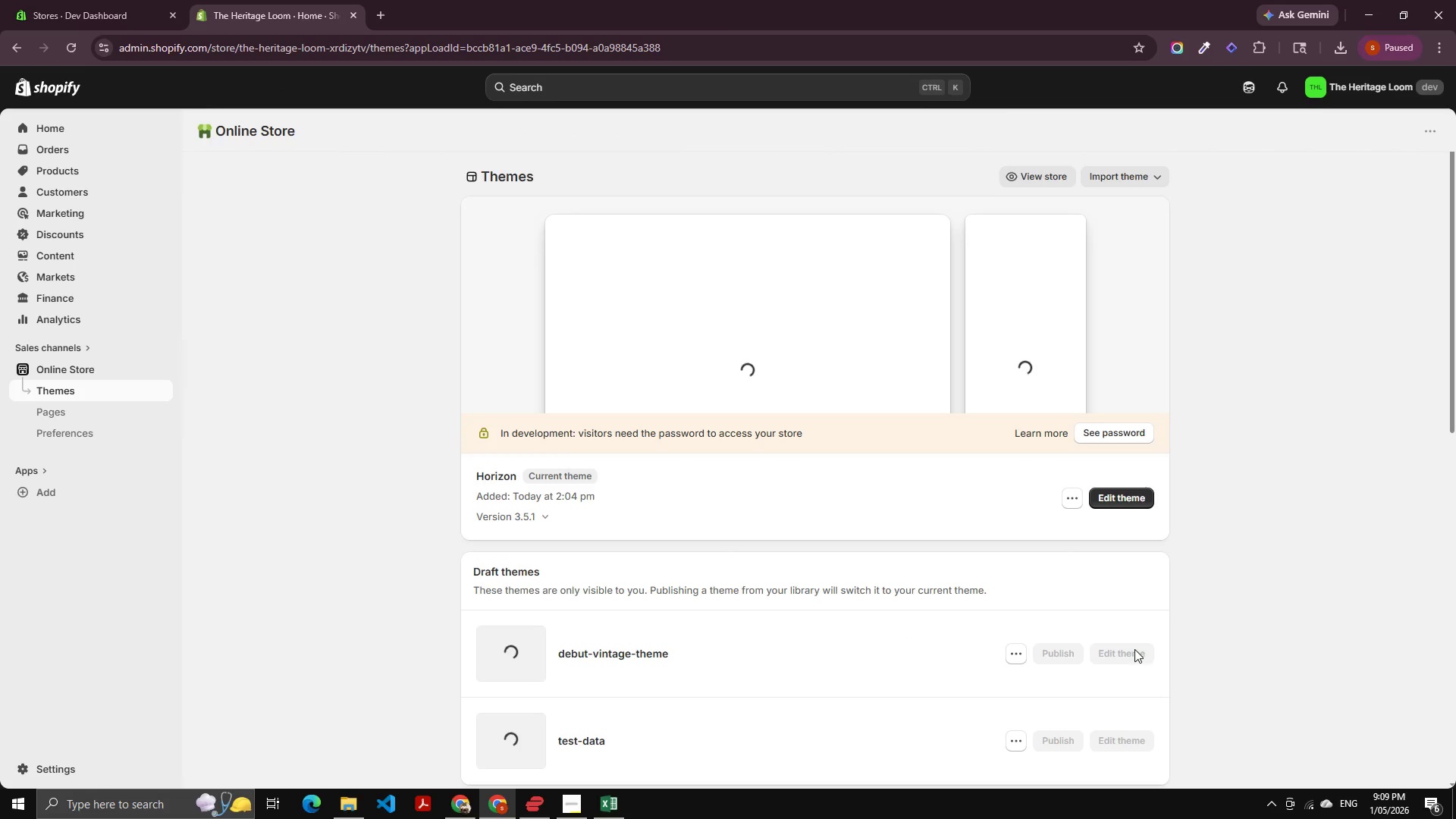 
wait(7.78)
 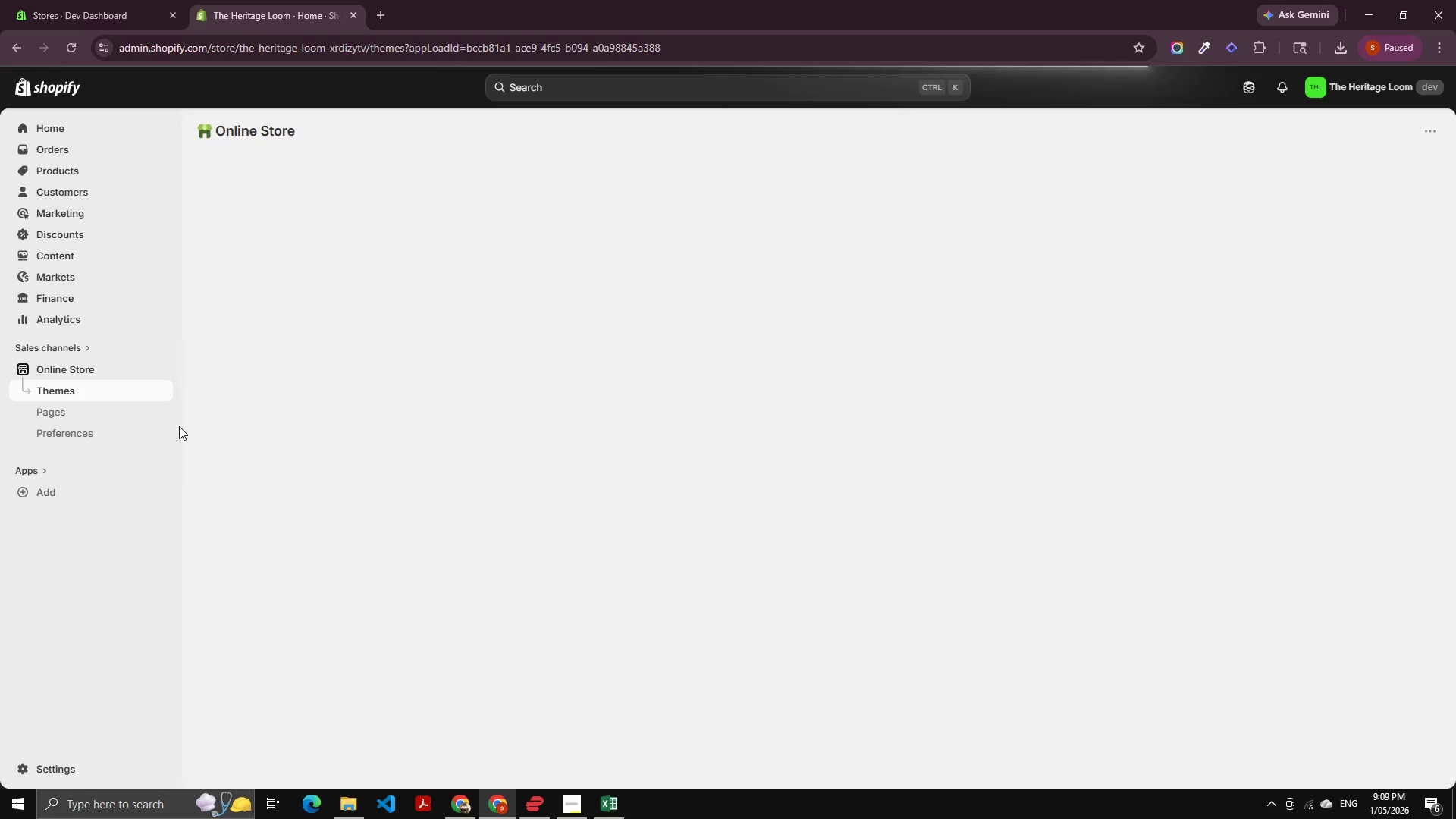 
scroll: coordinate [1009, 500], scroll_direction: down, amount: 10.0
 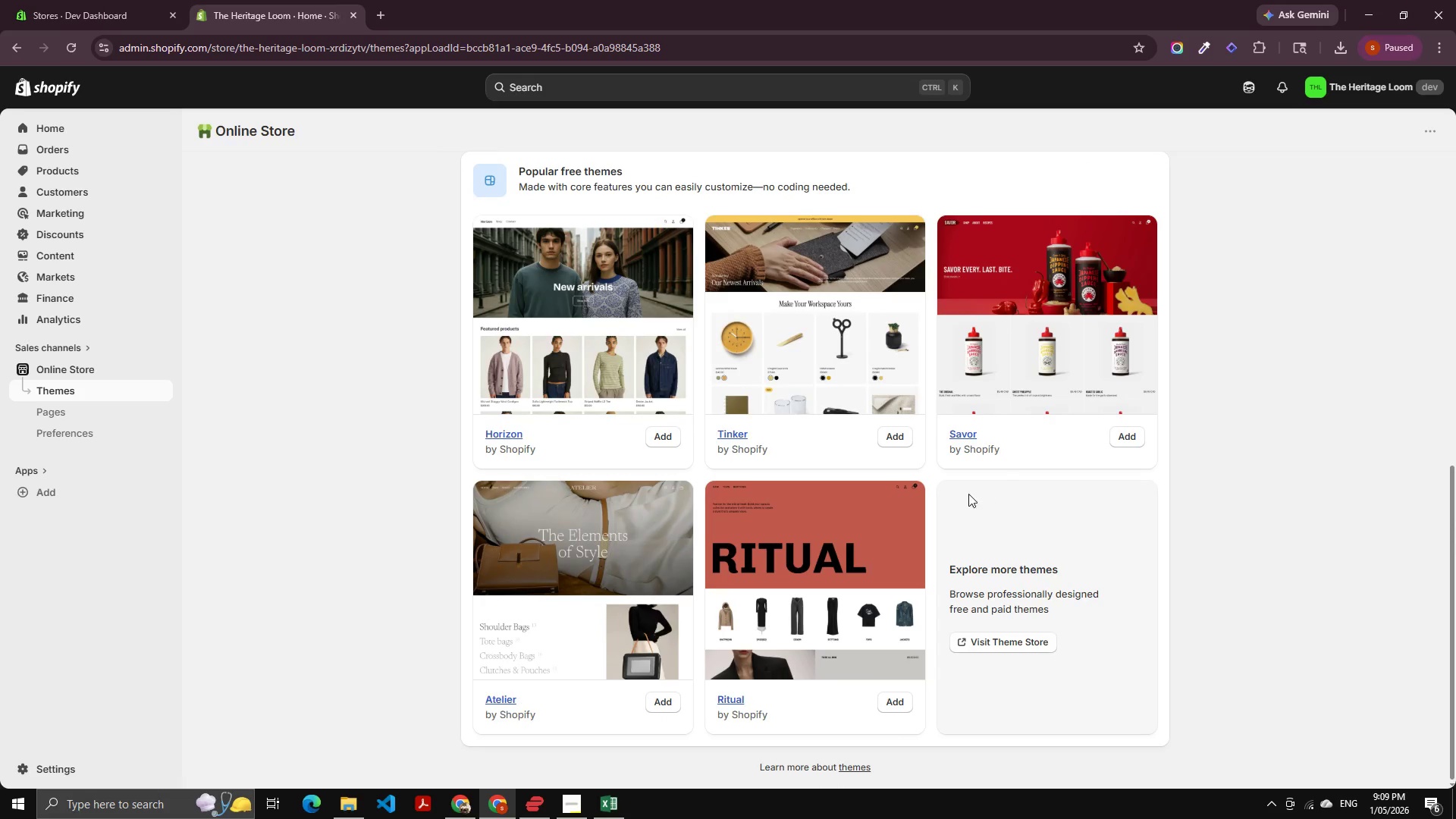 
scroll: coordinate [827, 478], scroll_direction: up, amount: 9.0
 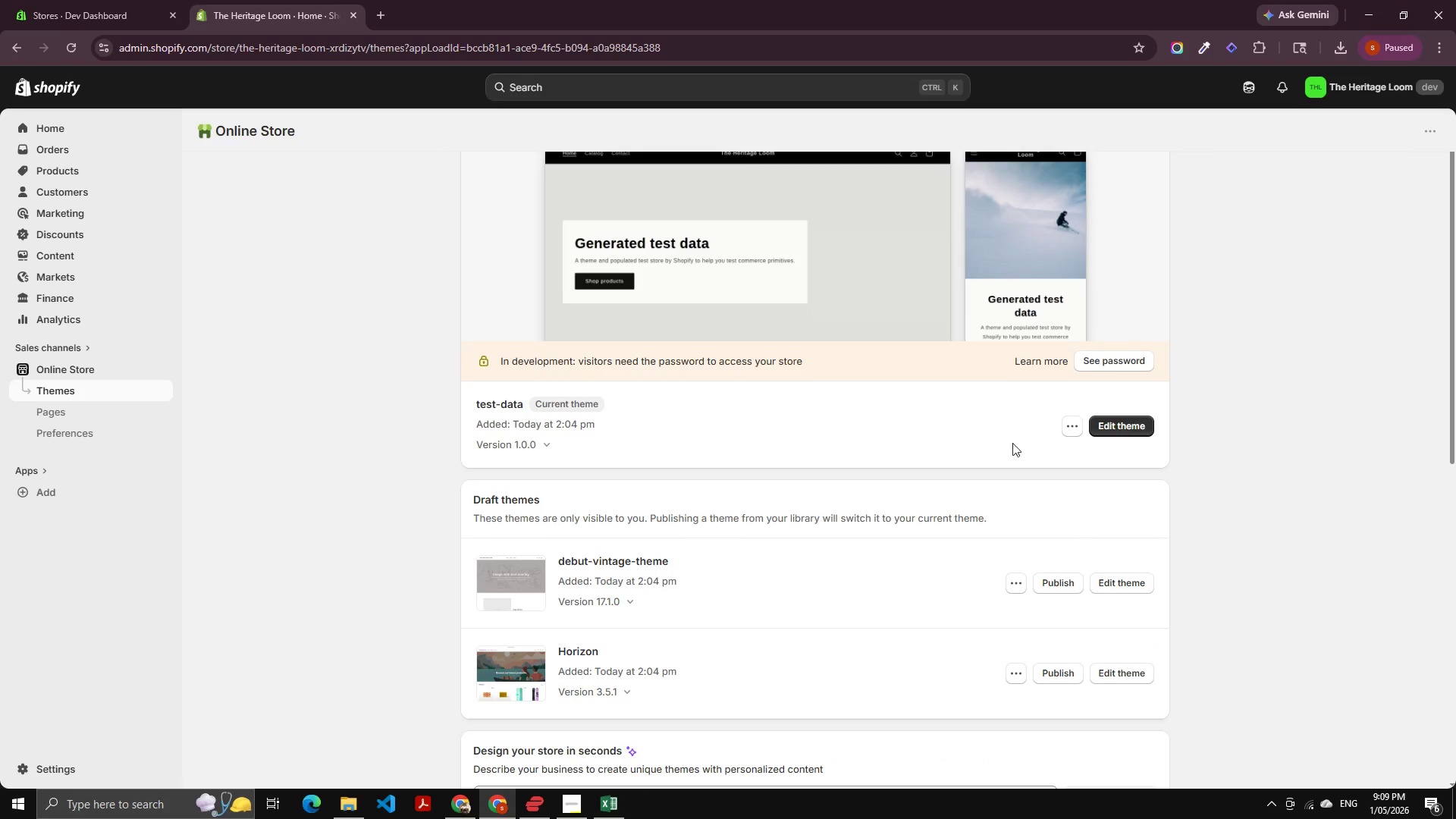 
mouse_move([1068, 446])
 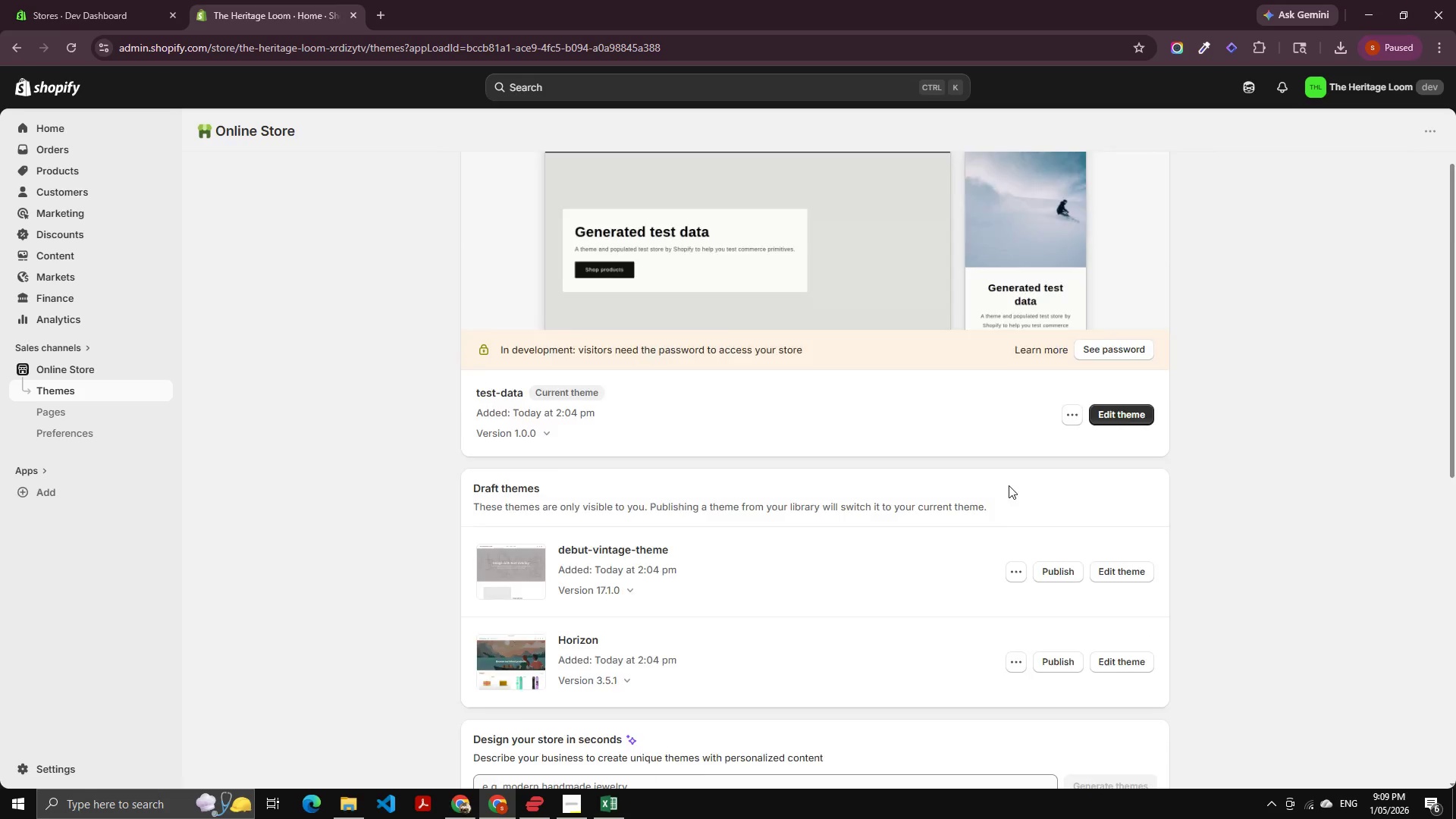 
scroll: coordinate [768, 593], scroll_direction: down, amount: 15.0
 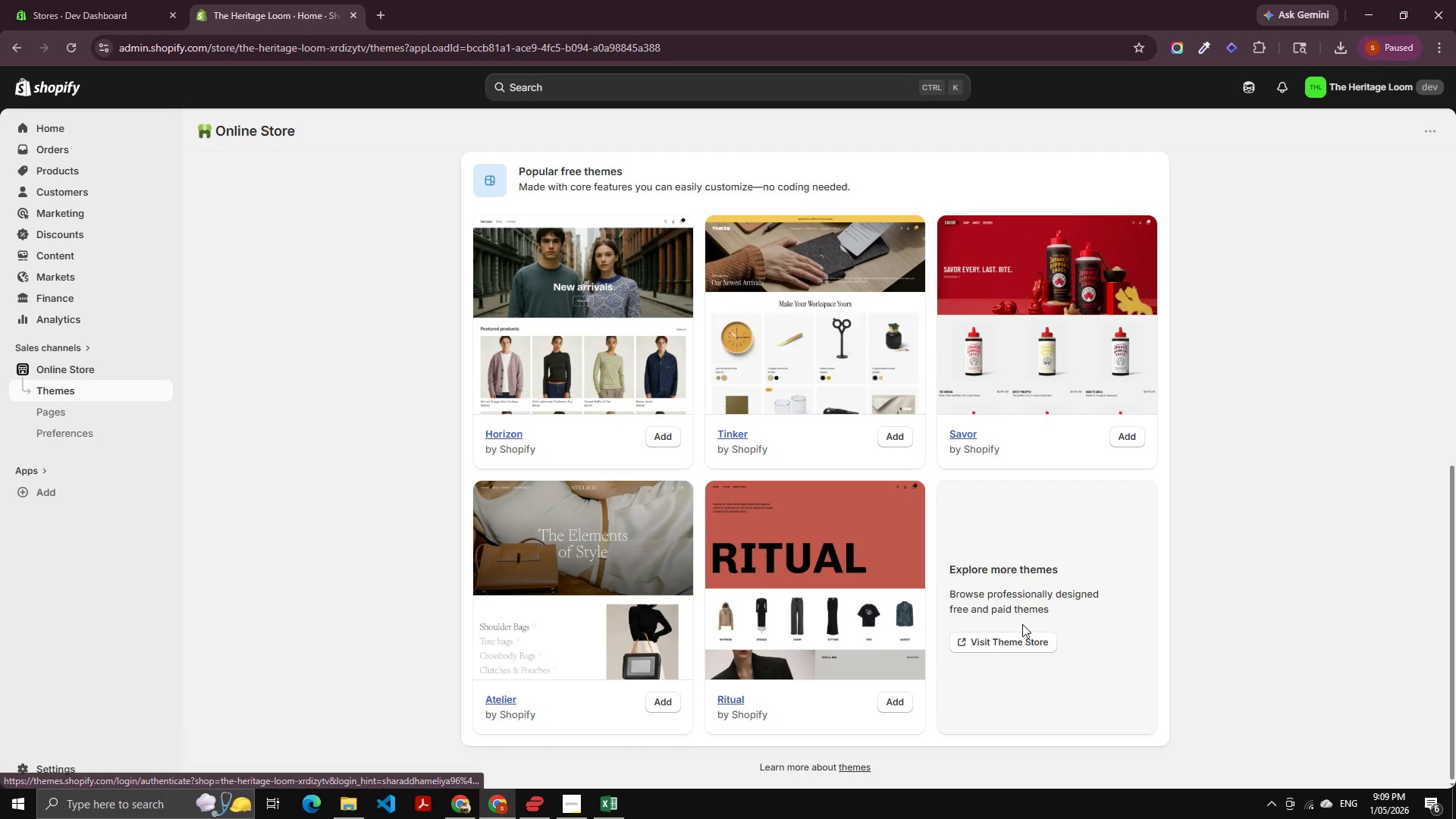 
left_click([1006, 642])
 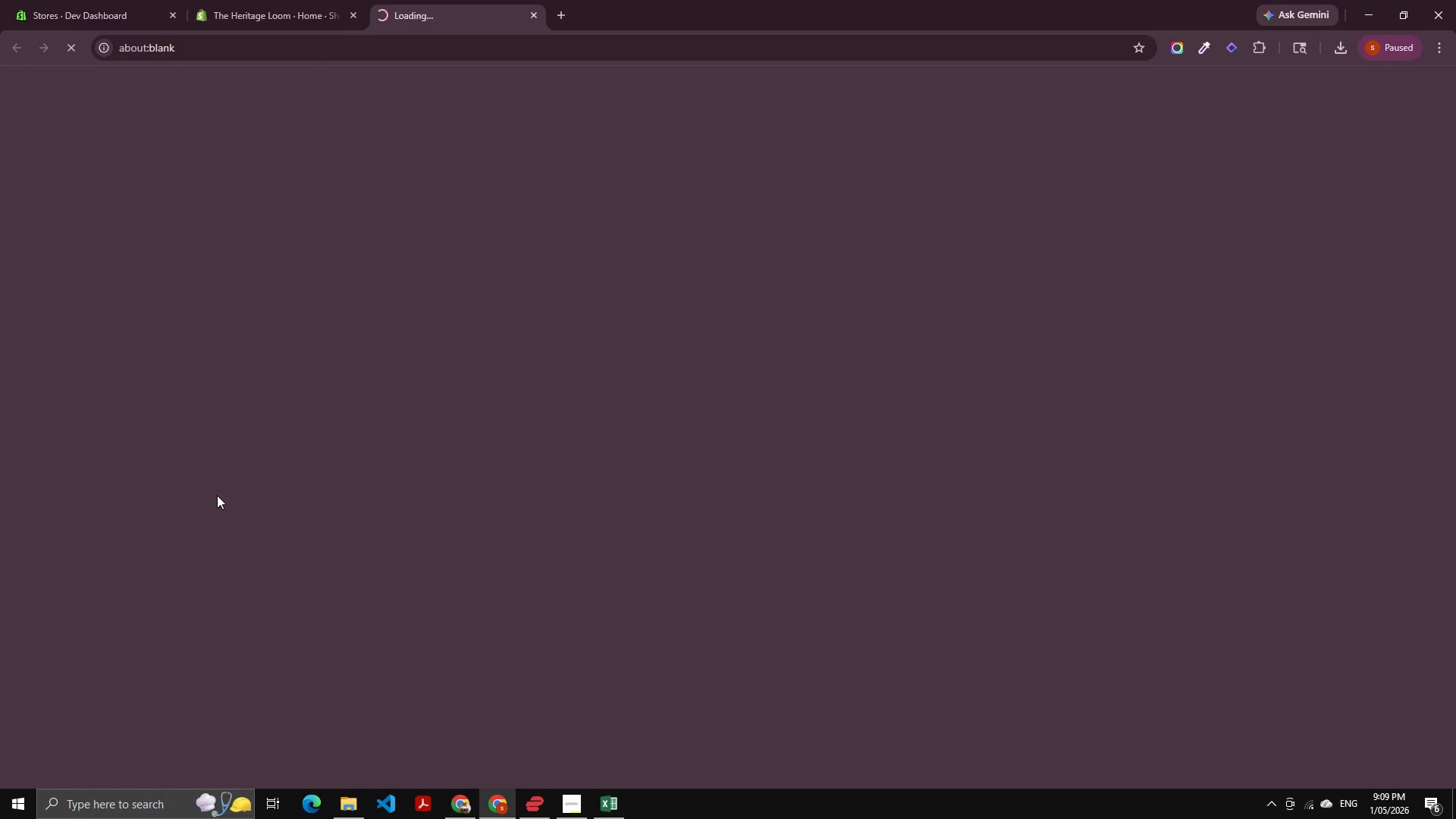 
scroll: coordinate [395, 427], scroll_direction: down, amount: 2.0
 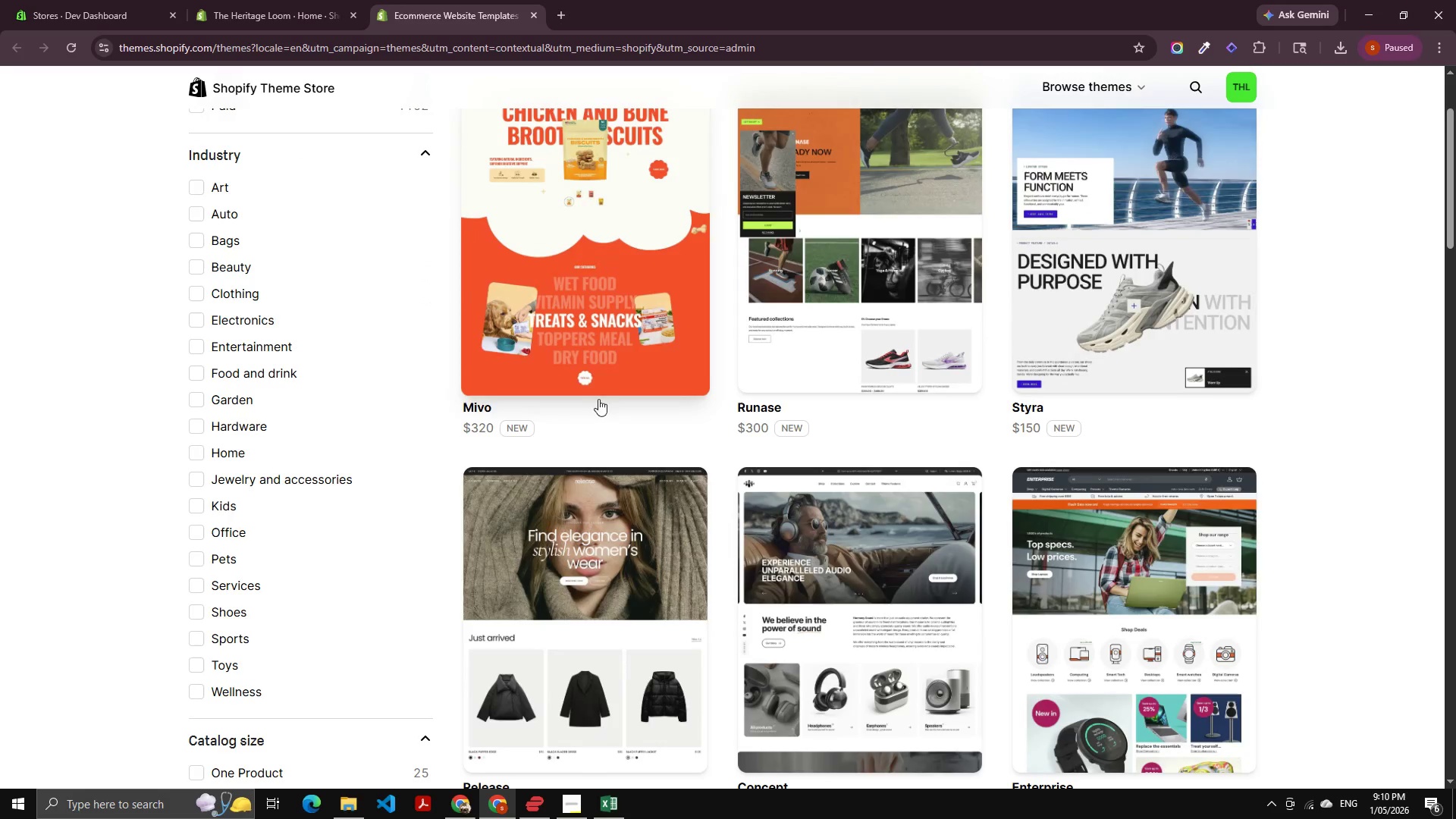 
left_click([217, 232])
 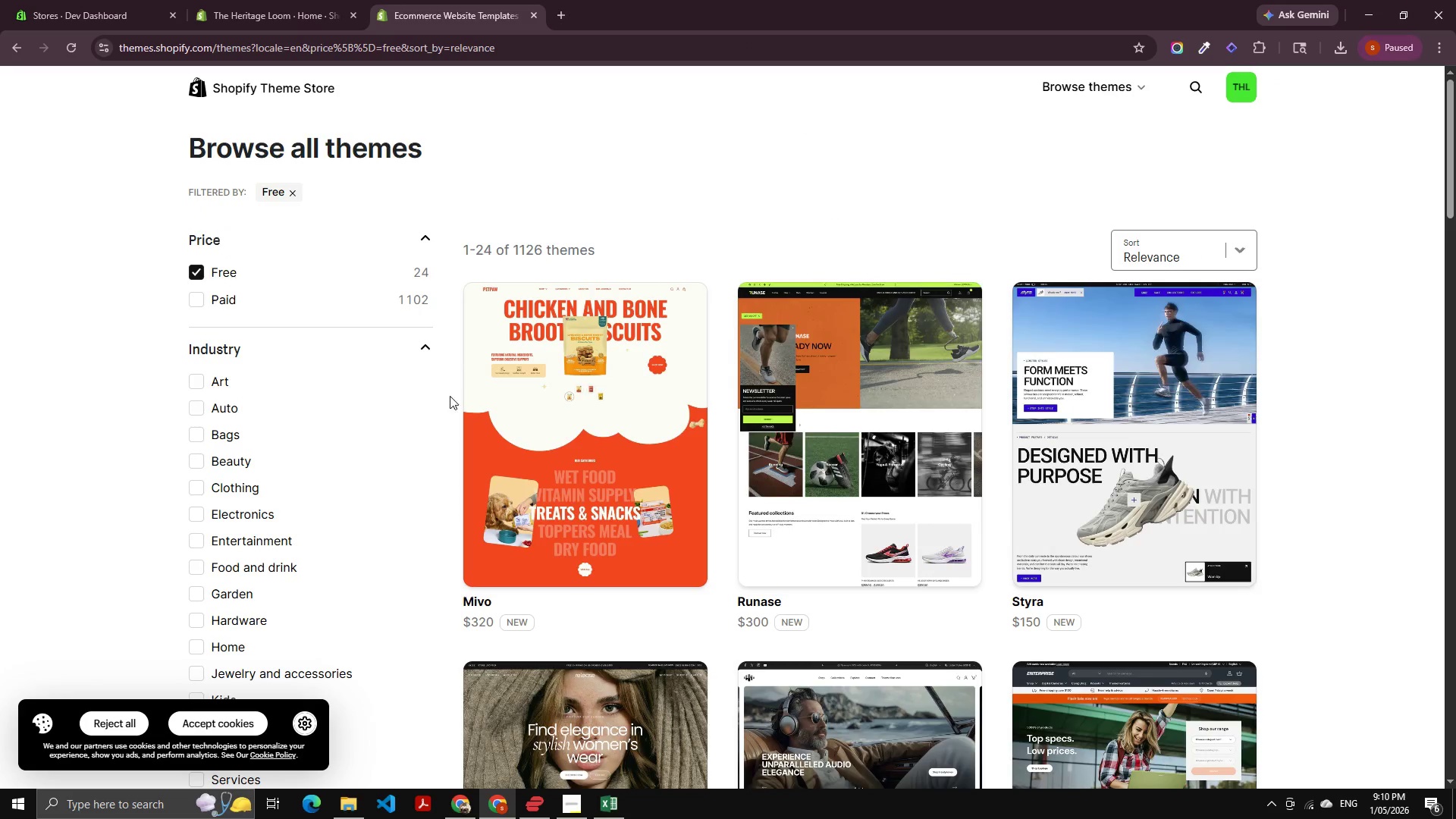 
scroll: coordinate [166, 281], scroll_direction: up, amount: 5.0
 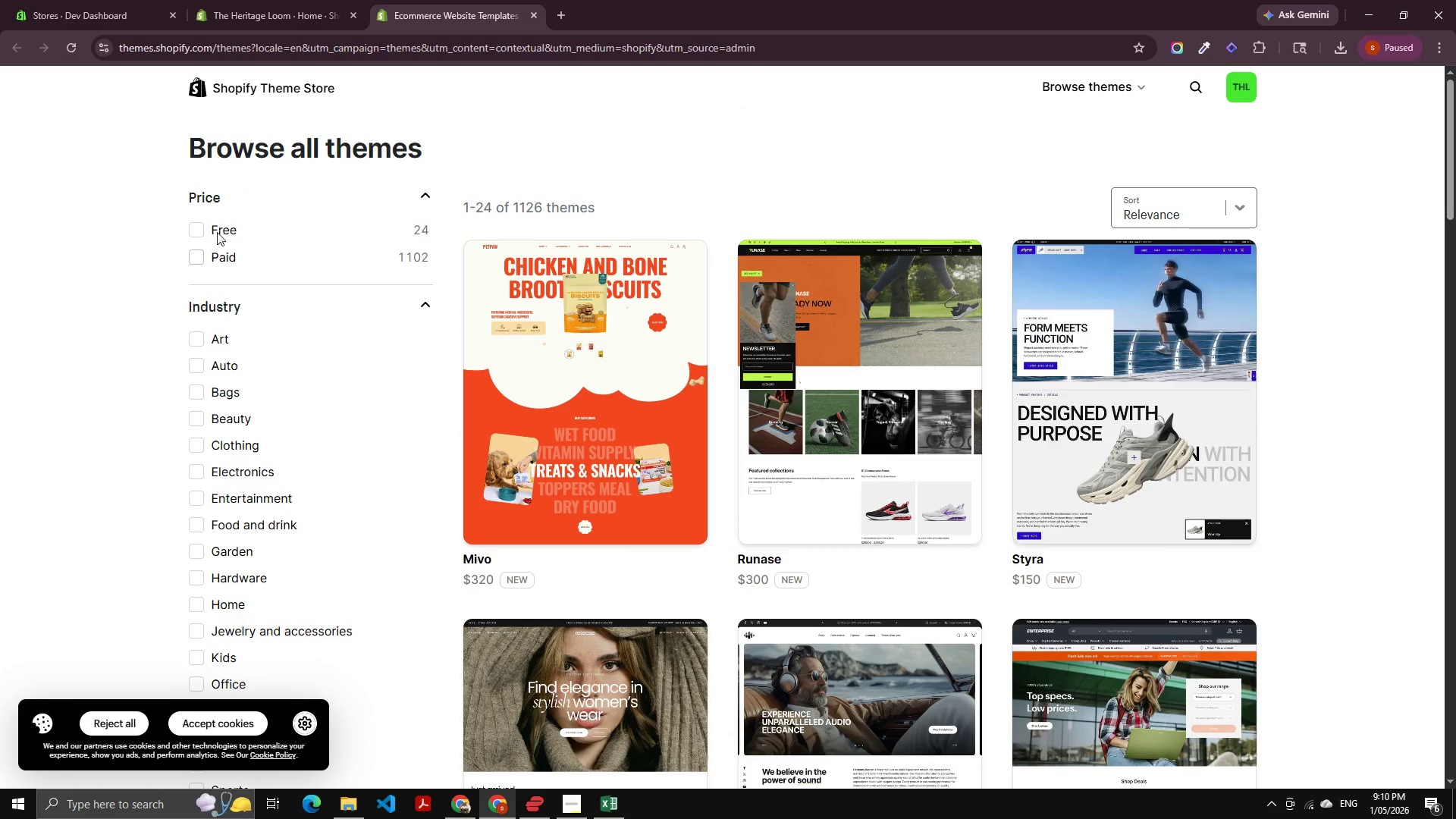 
scroll: coordinate [910, 453], scroll_direction: down, amount: 23.0
 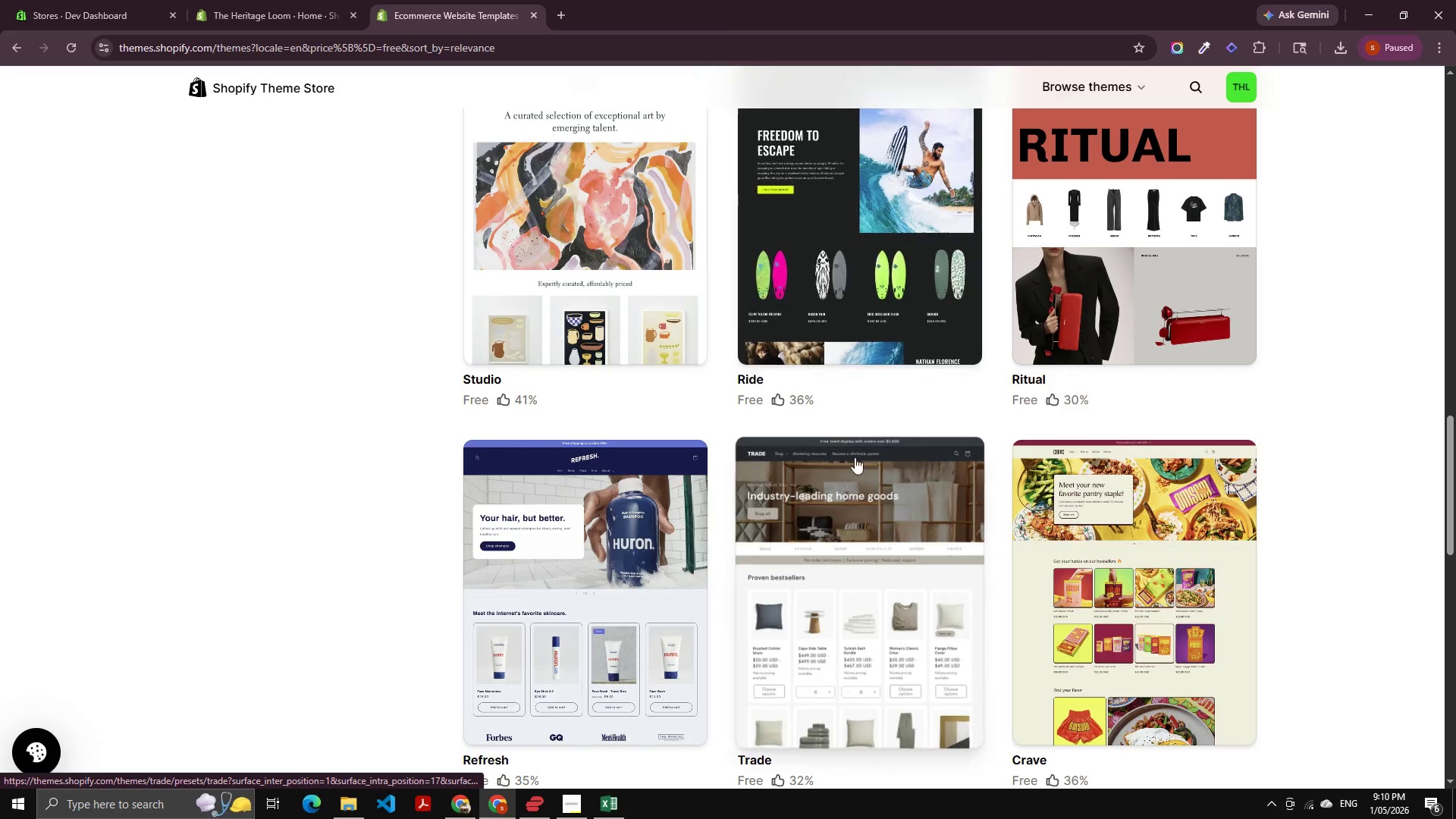 
scroll: coordinate [792, 457], scroll_direction: up, amount: 18.0
 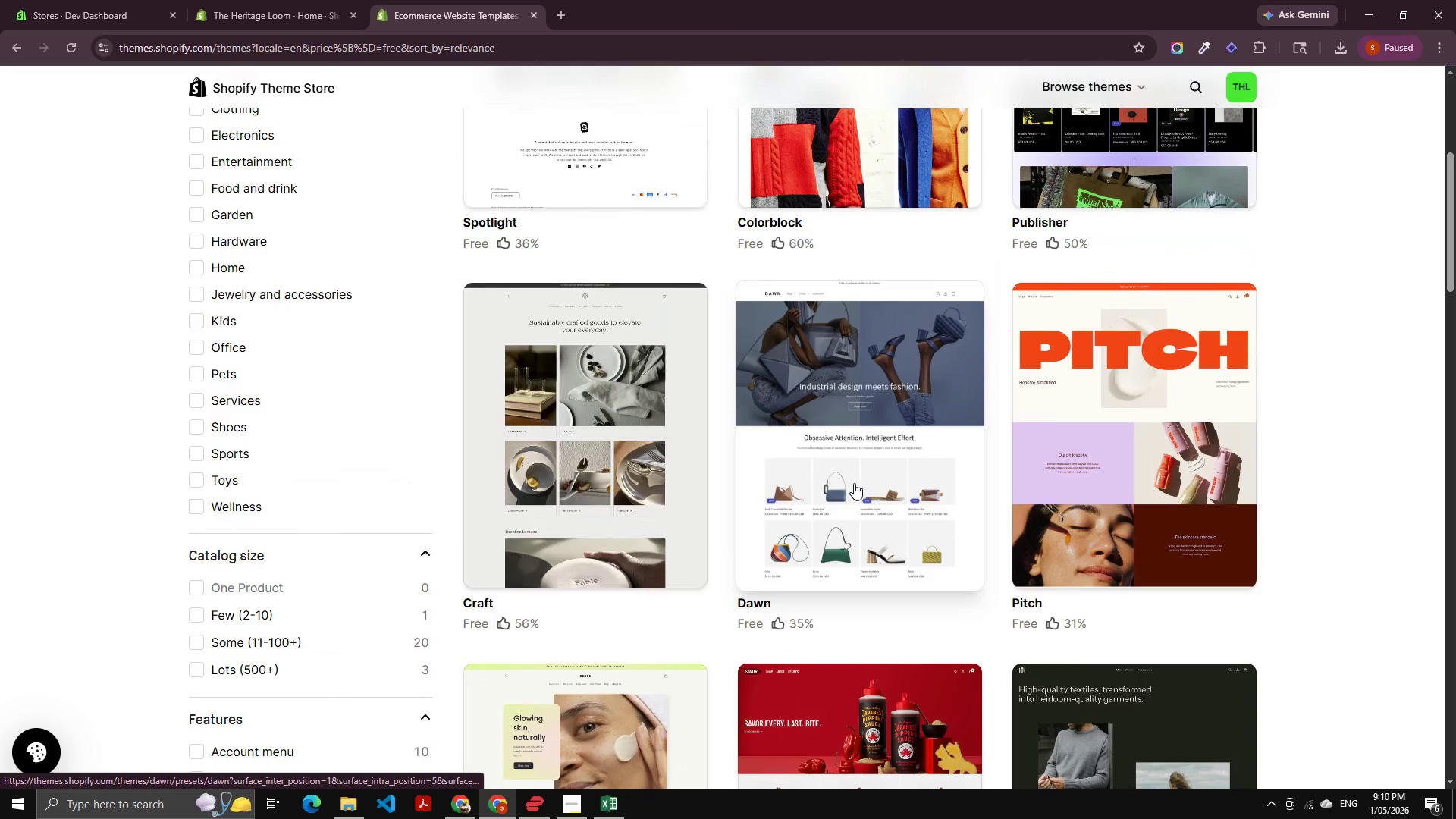 
left_click([854, 483])
 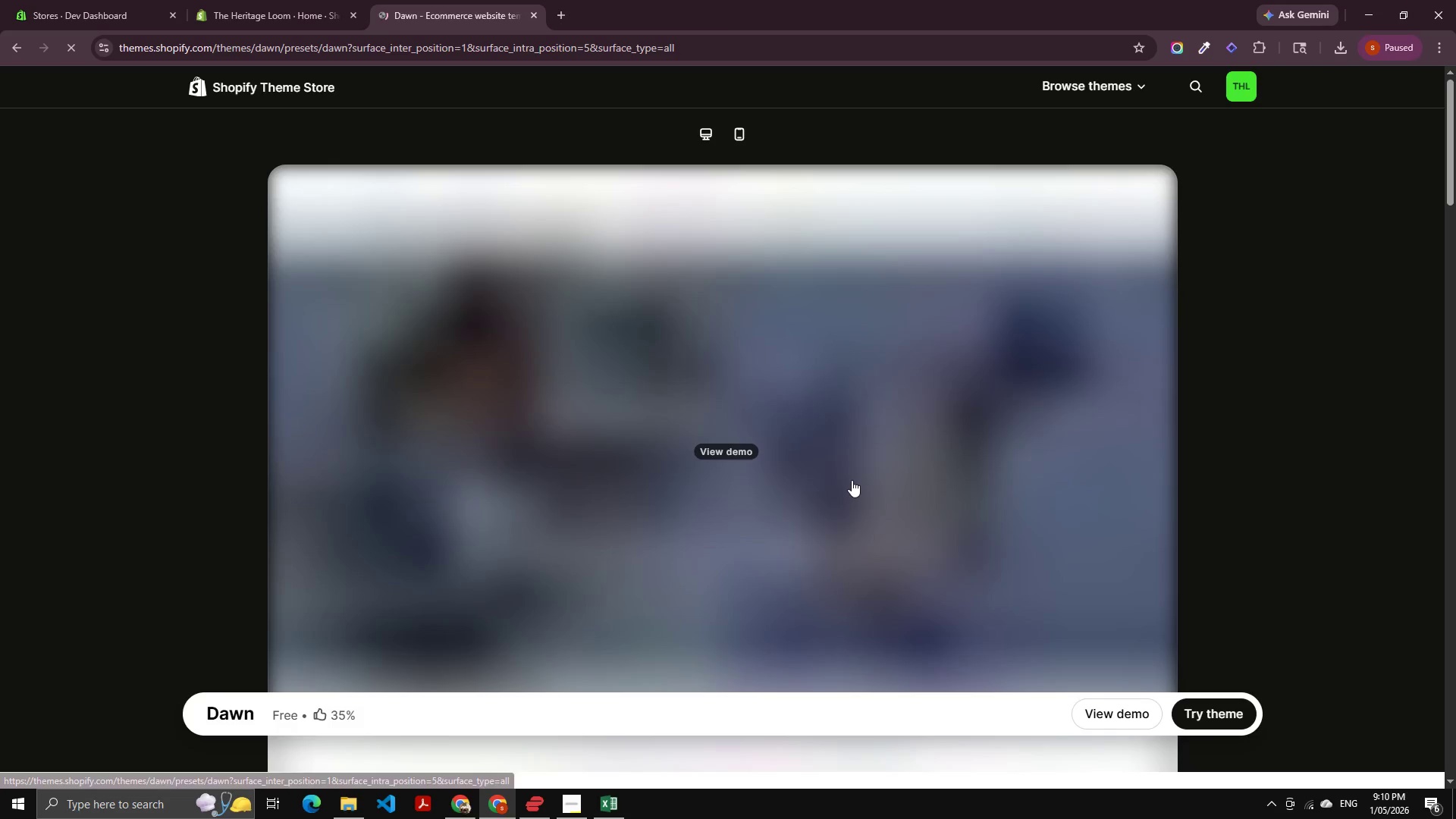 
scroll: coordinate [1066, 583], scroll_direction: down, amount: 6.0
 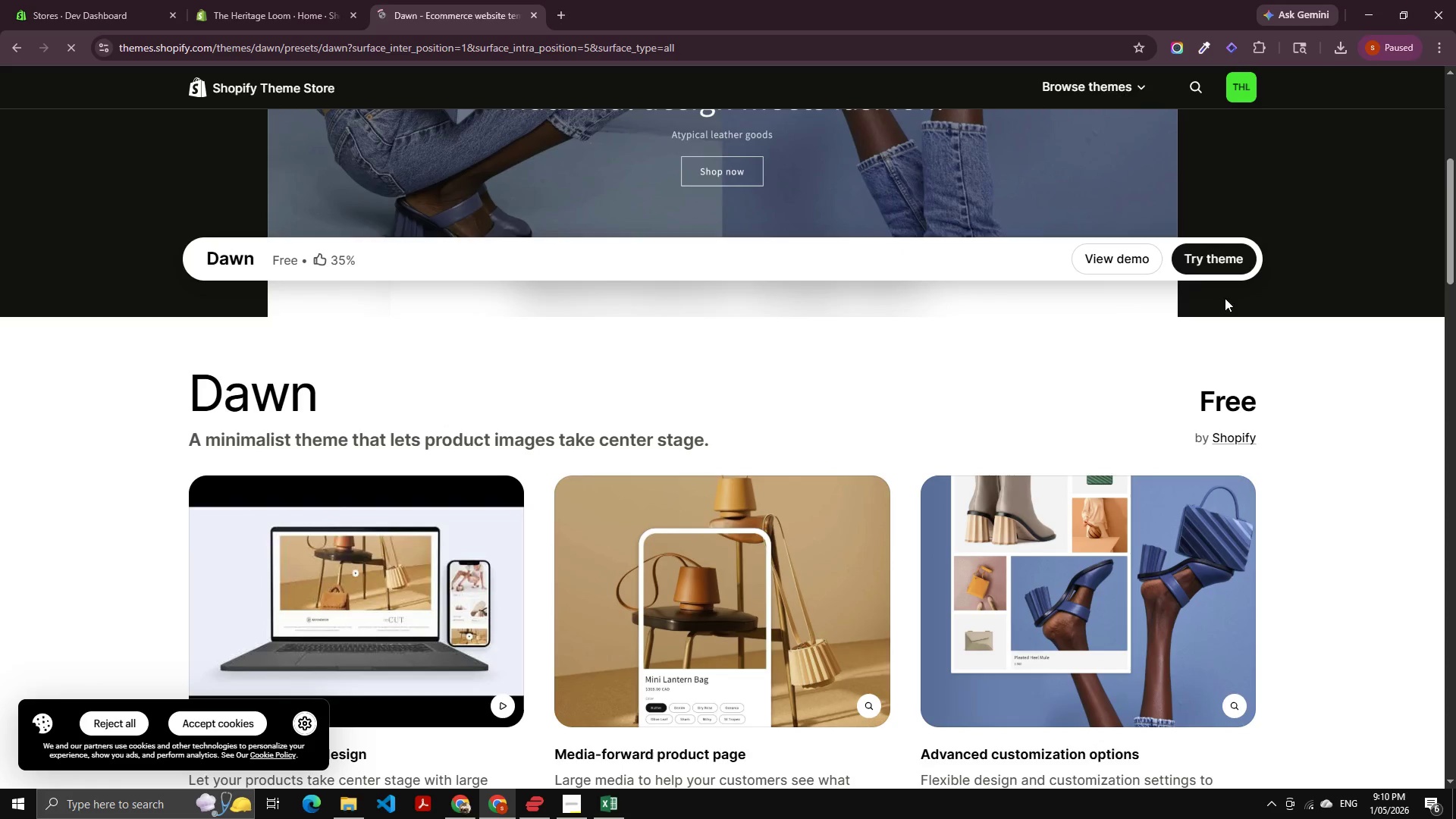 
left_click([1214, 265])
 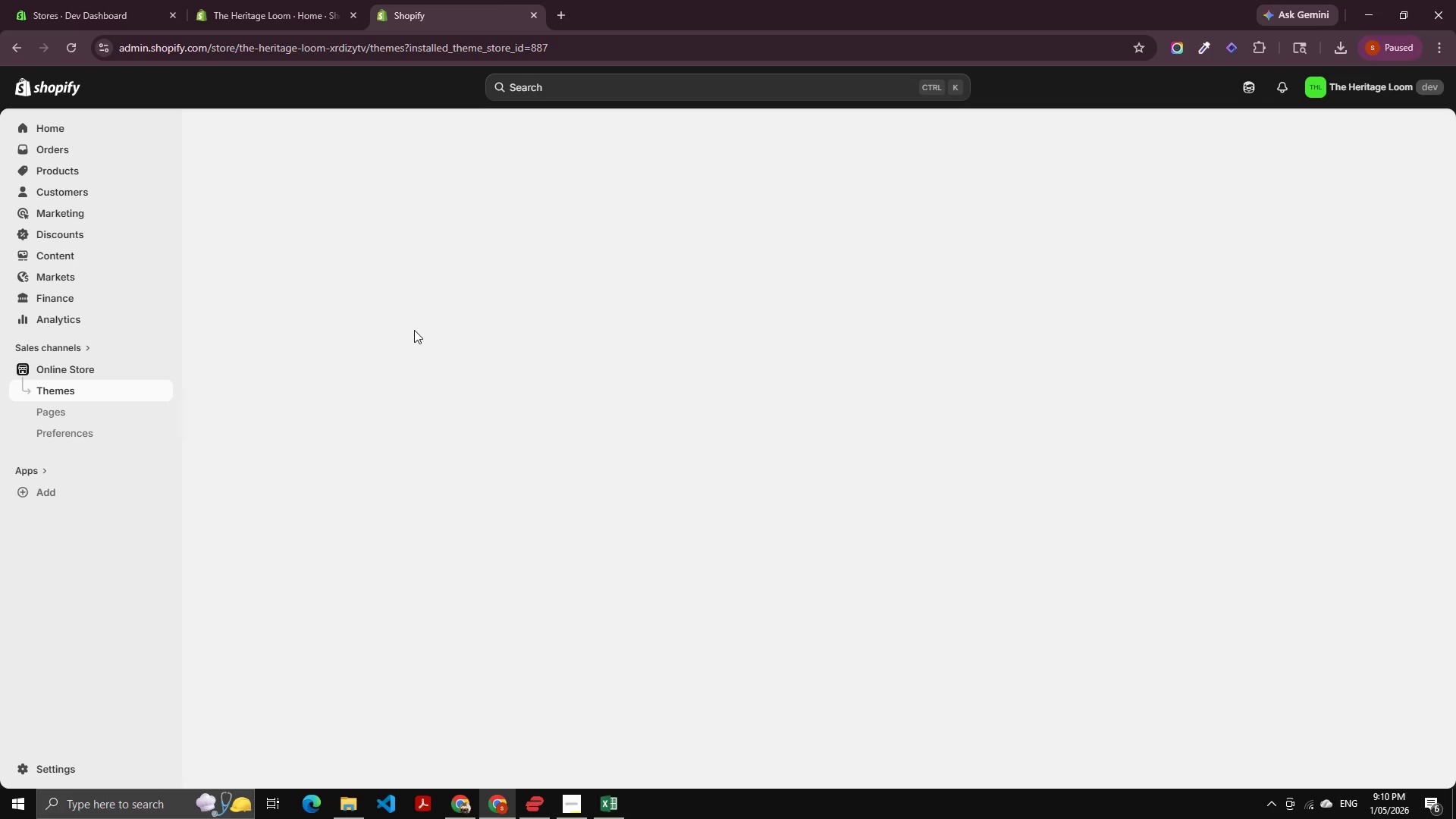 
wait(49.73)
 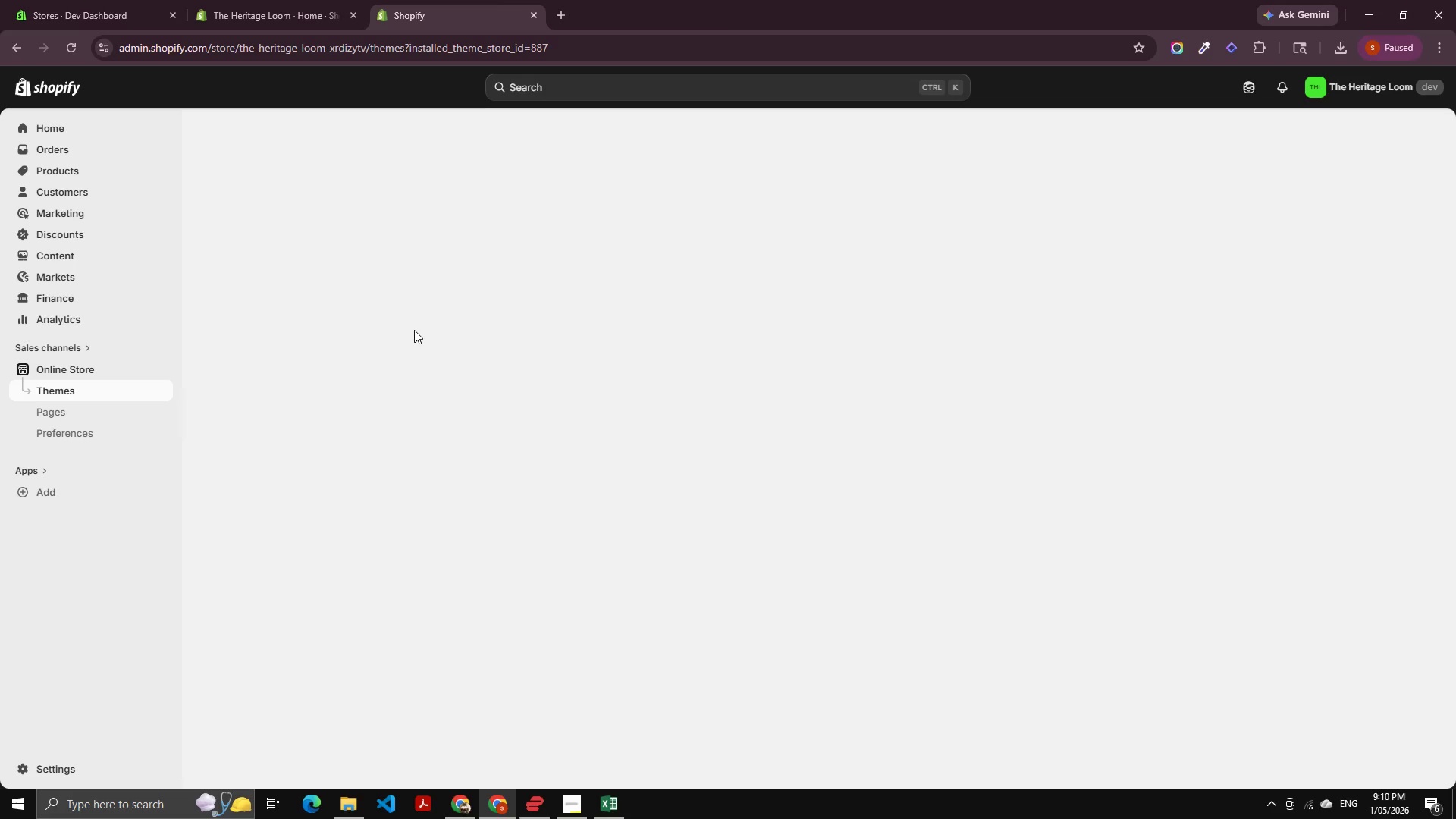 
left_click_drag(start_coordinate=[593, 51], to_coordinate=[378, 55])
 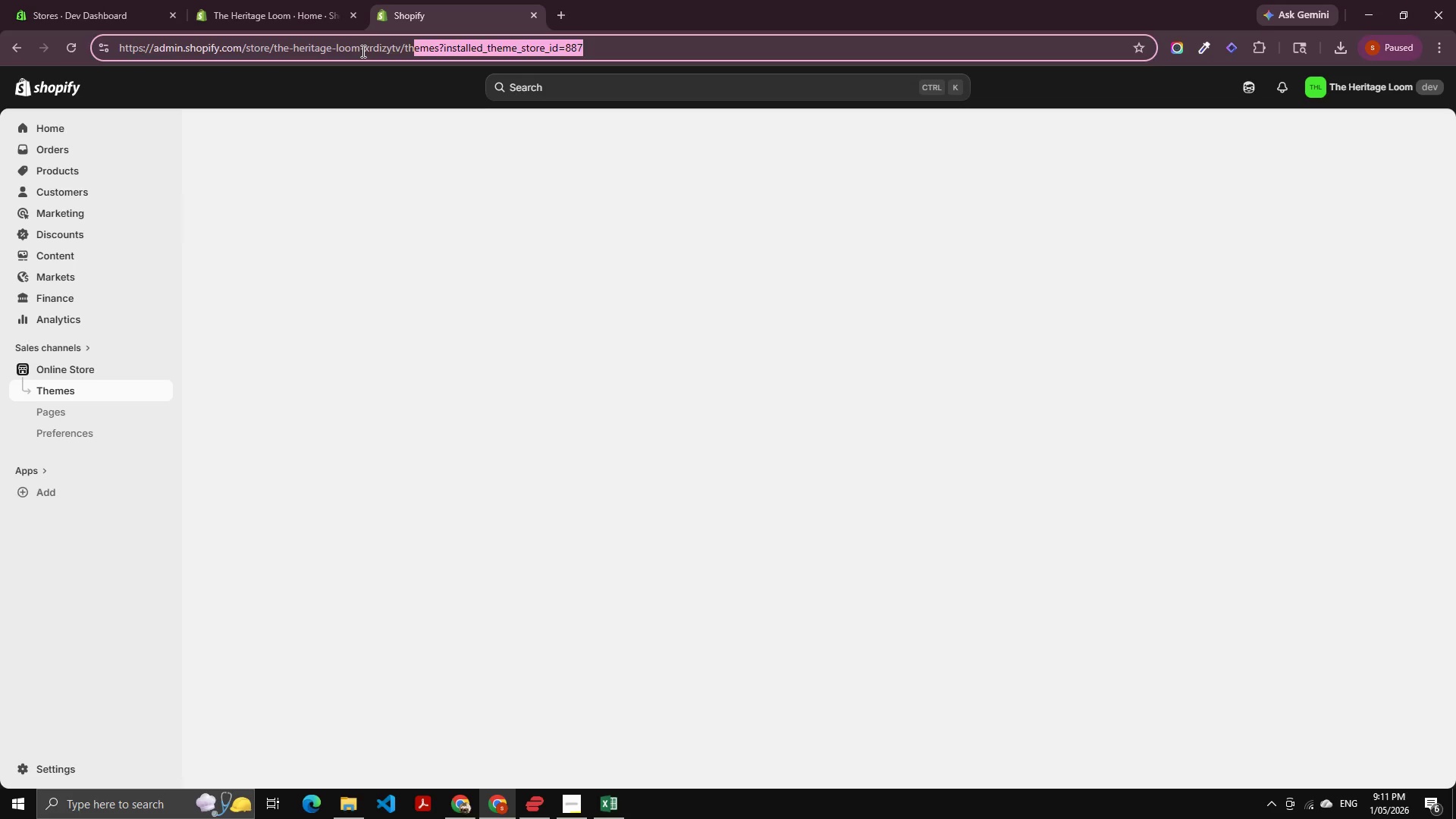 
key(Backspace)
 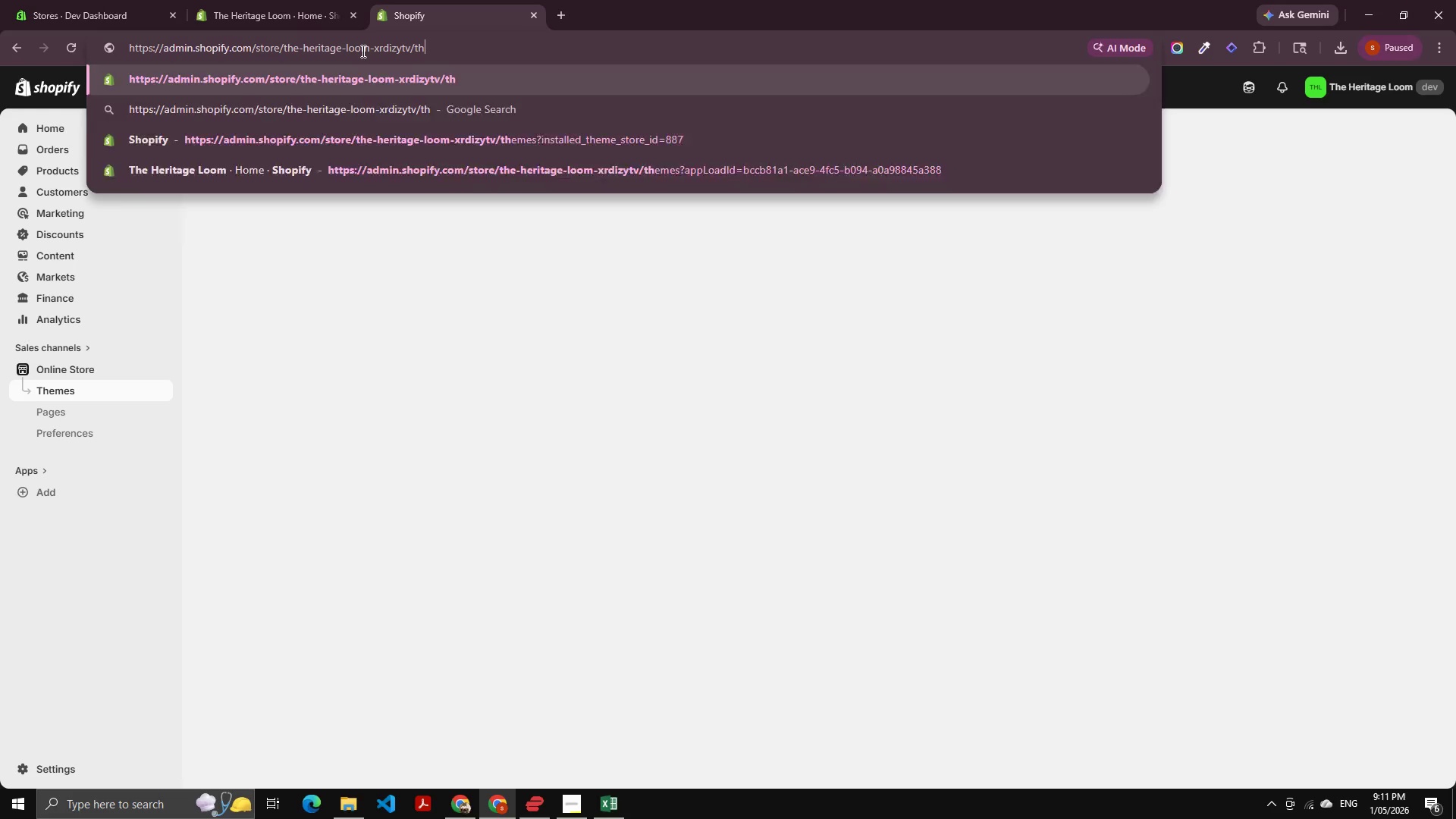 
key(Backspace)
 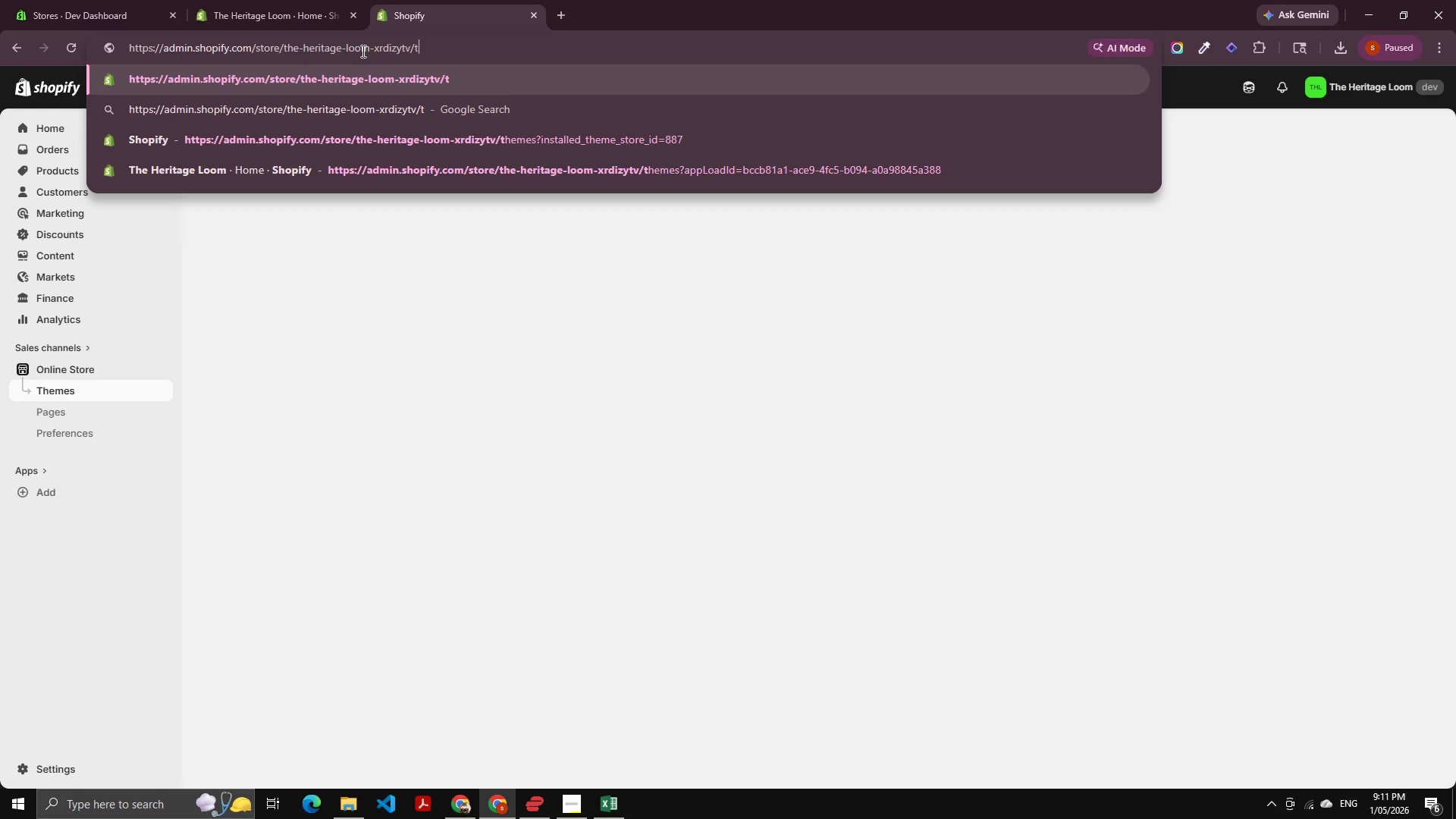 
key(Backspace)
 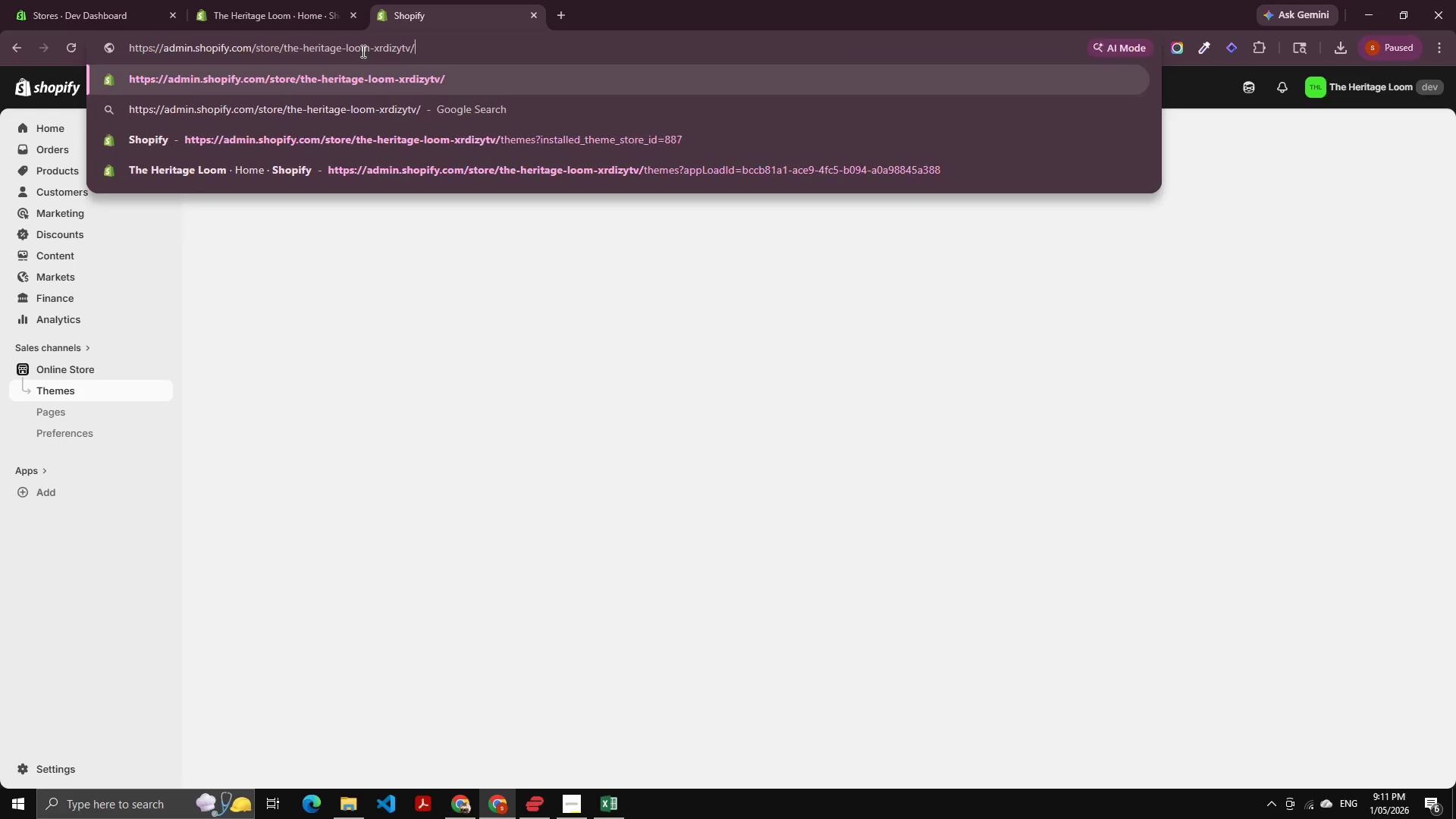 
key(Enter)
 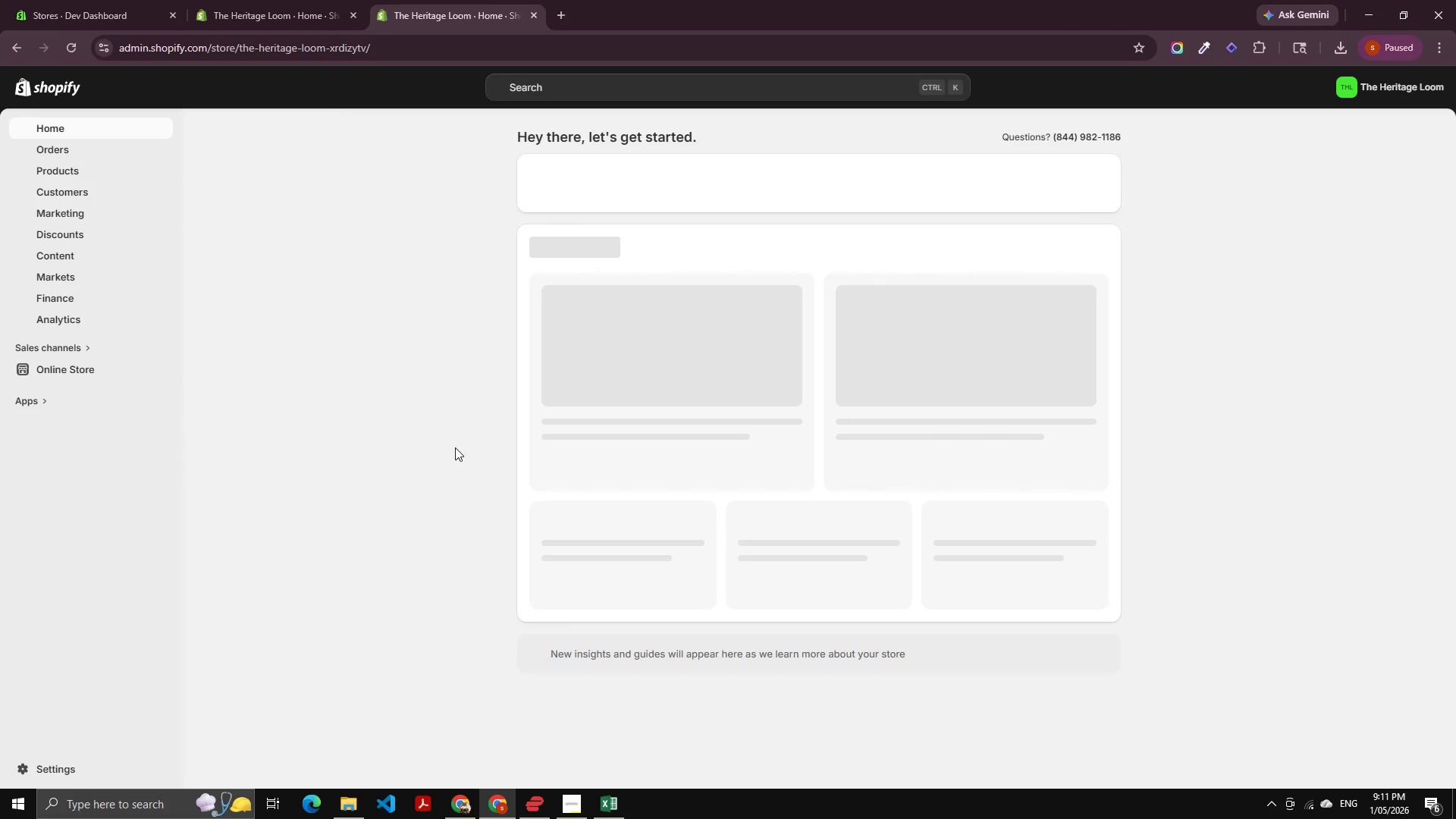 
left_click([58, 377])
 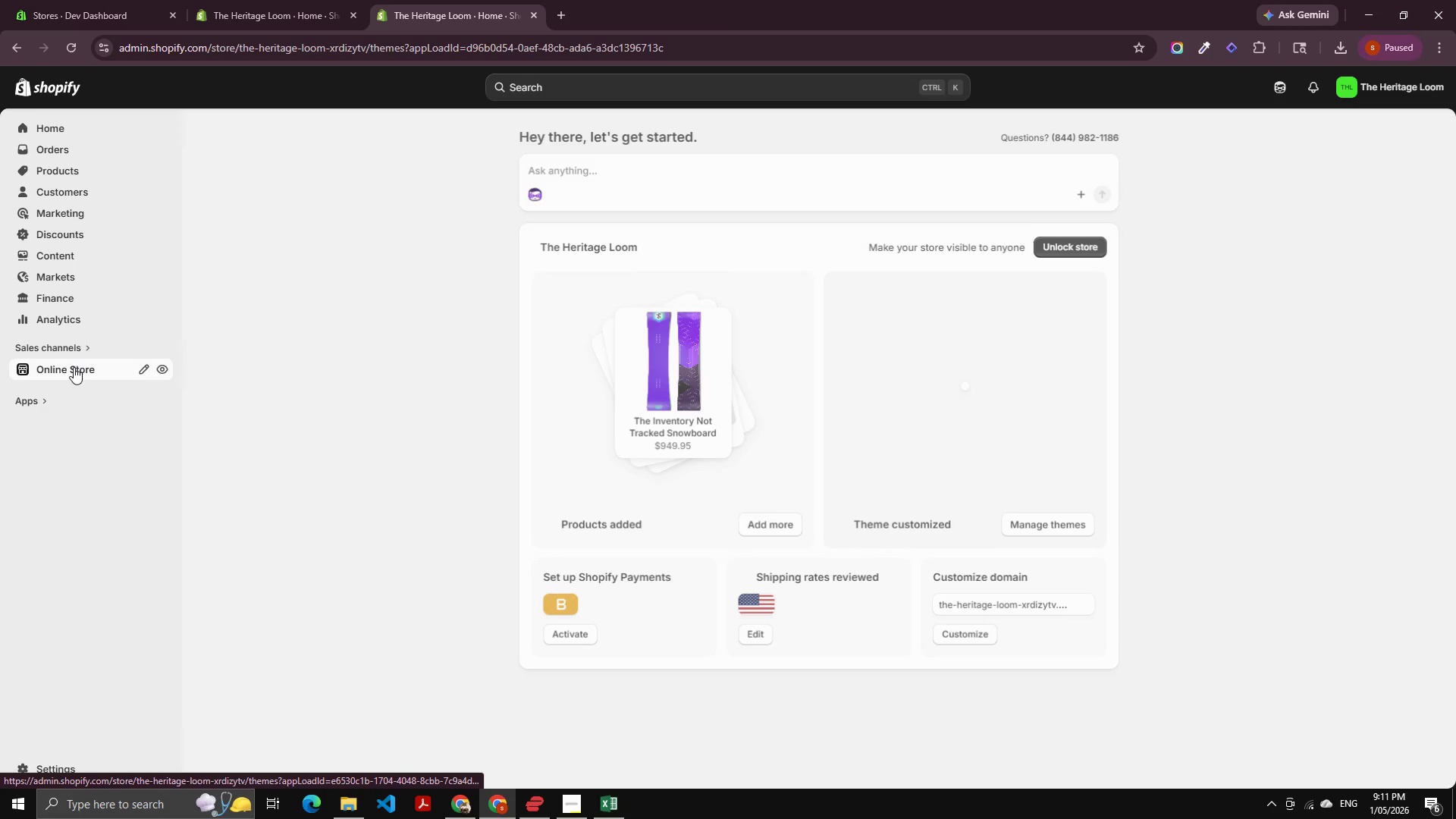 
left_click([74, 367])
 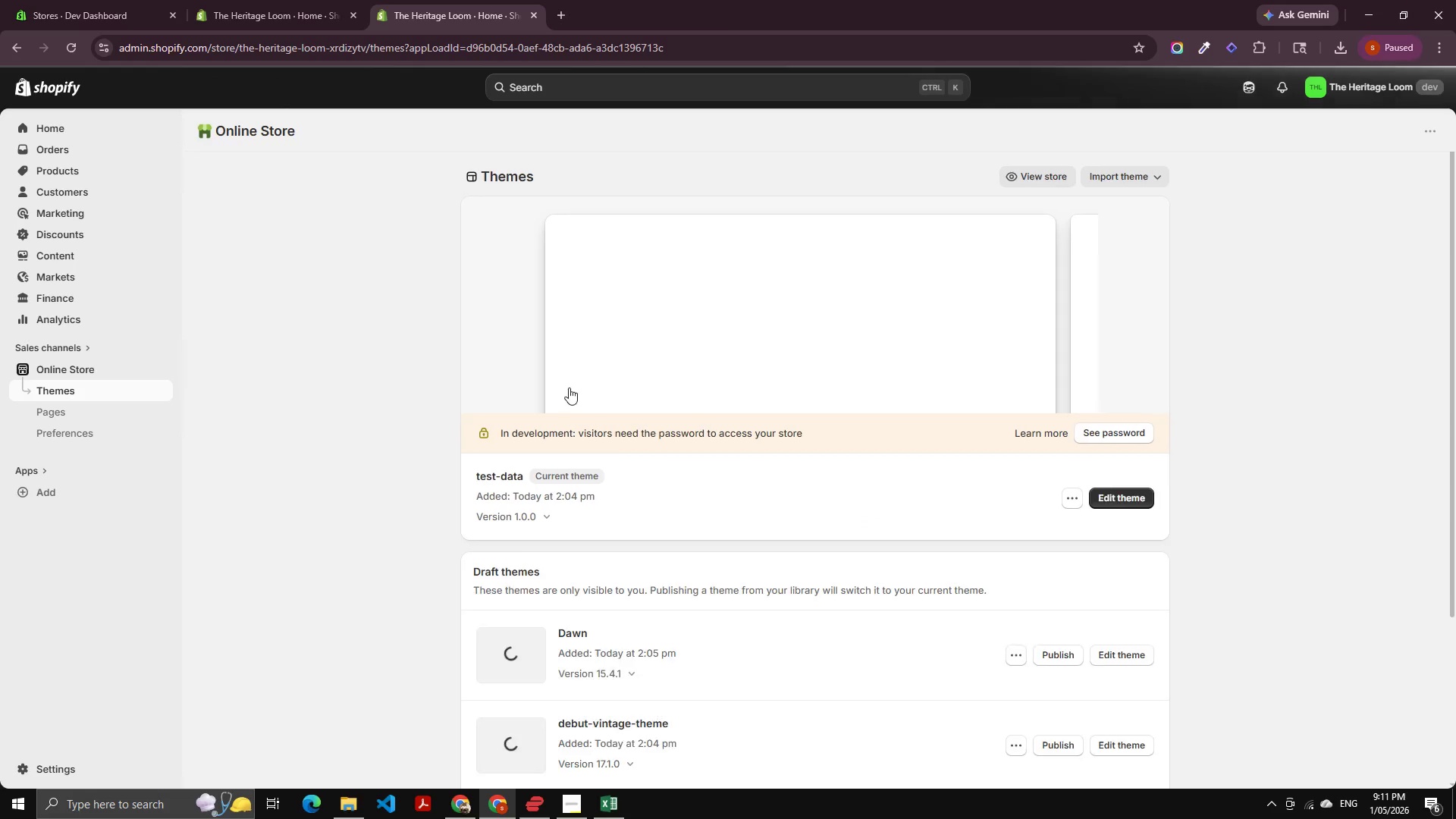 
scroll: coordinate [899, 513], scroll_direction: down, amount: 2.0
 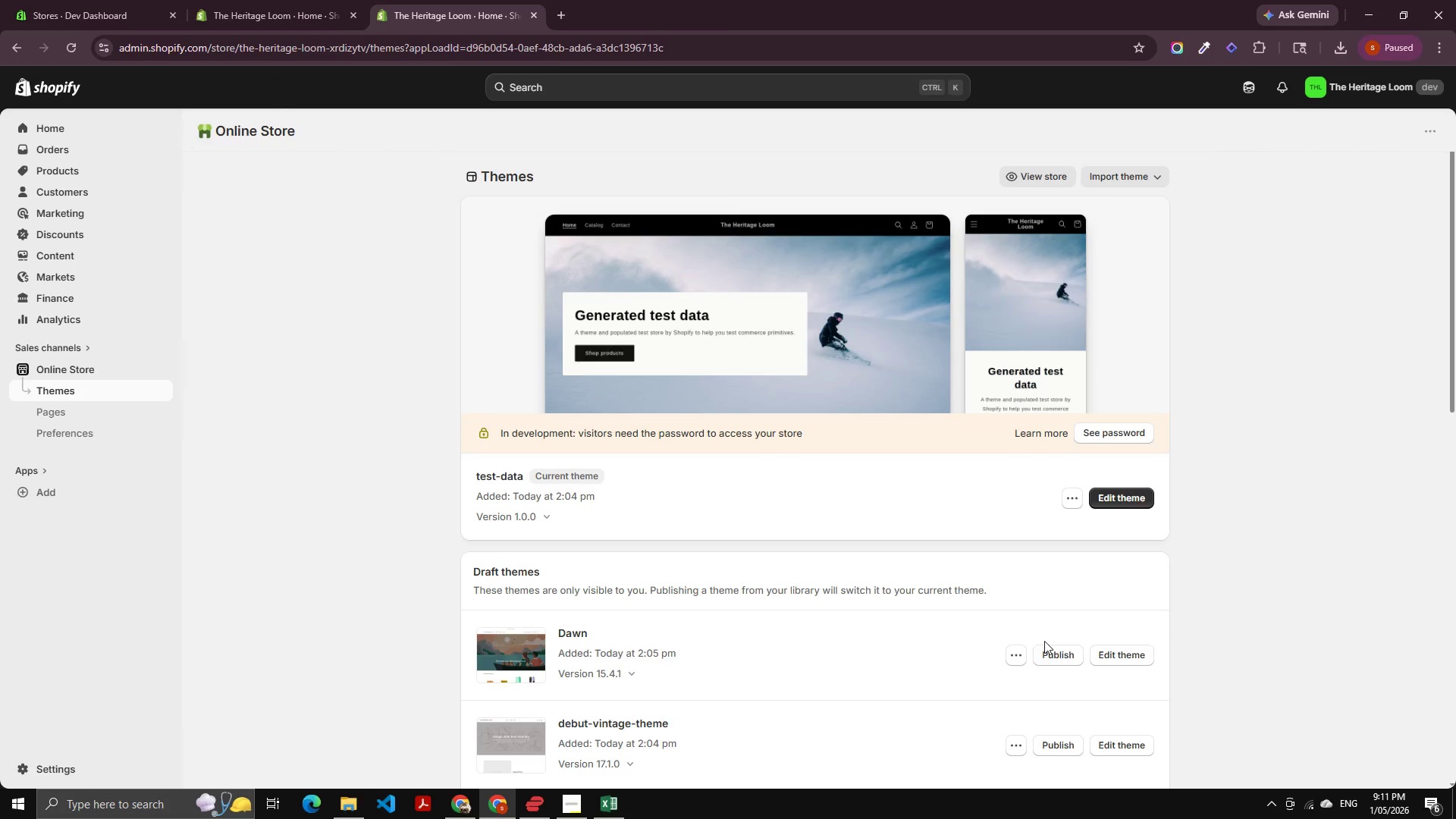 
double_click([1049, 647])
 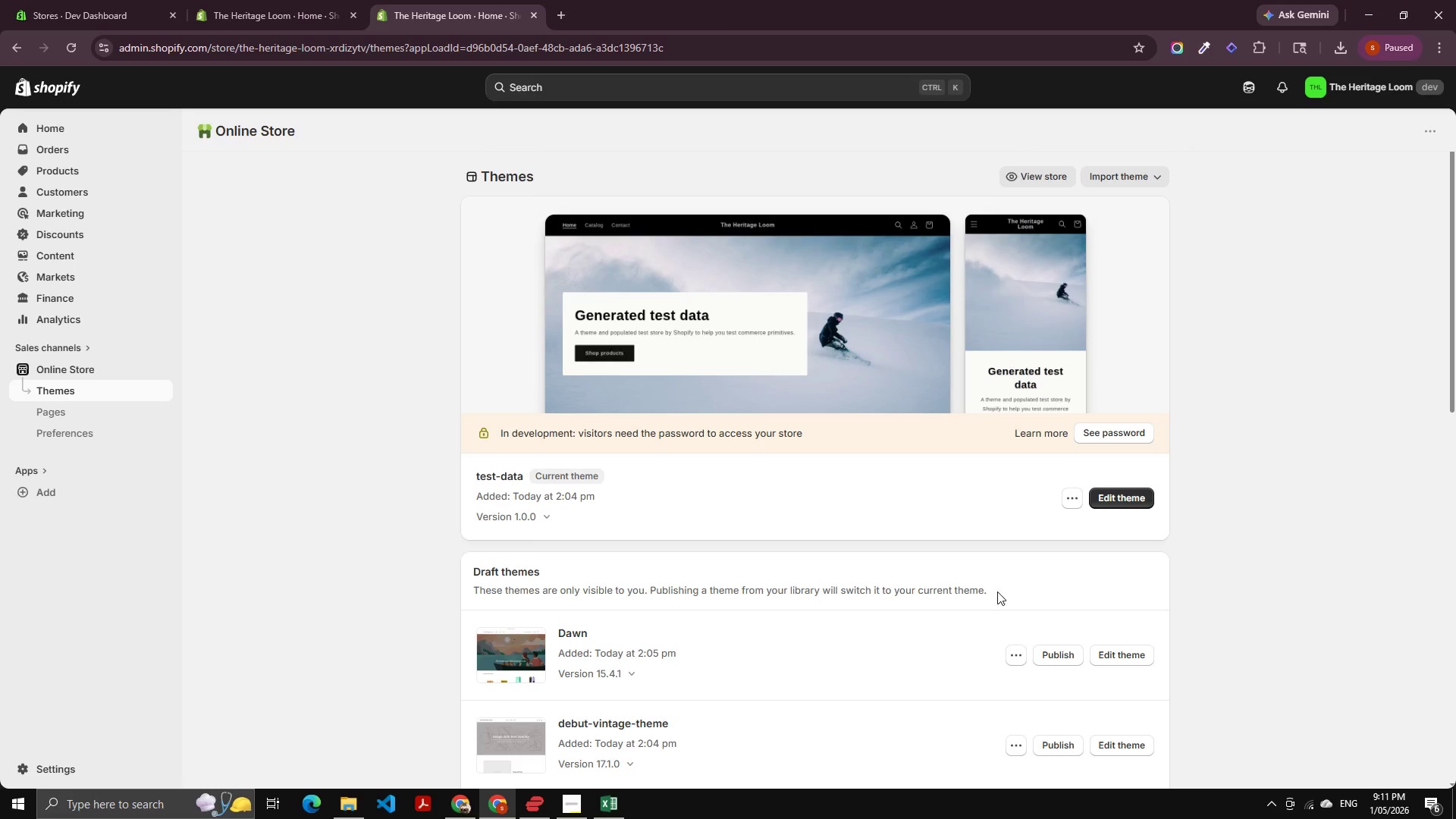 
wait(6.67)
 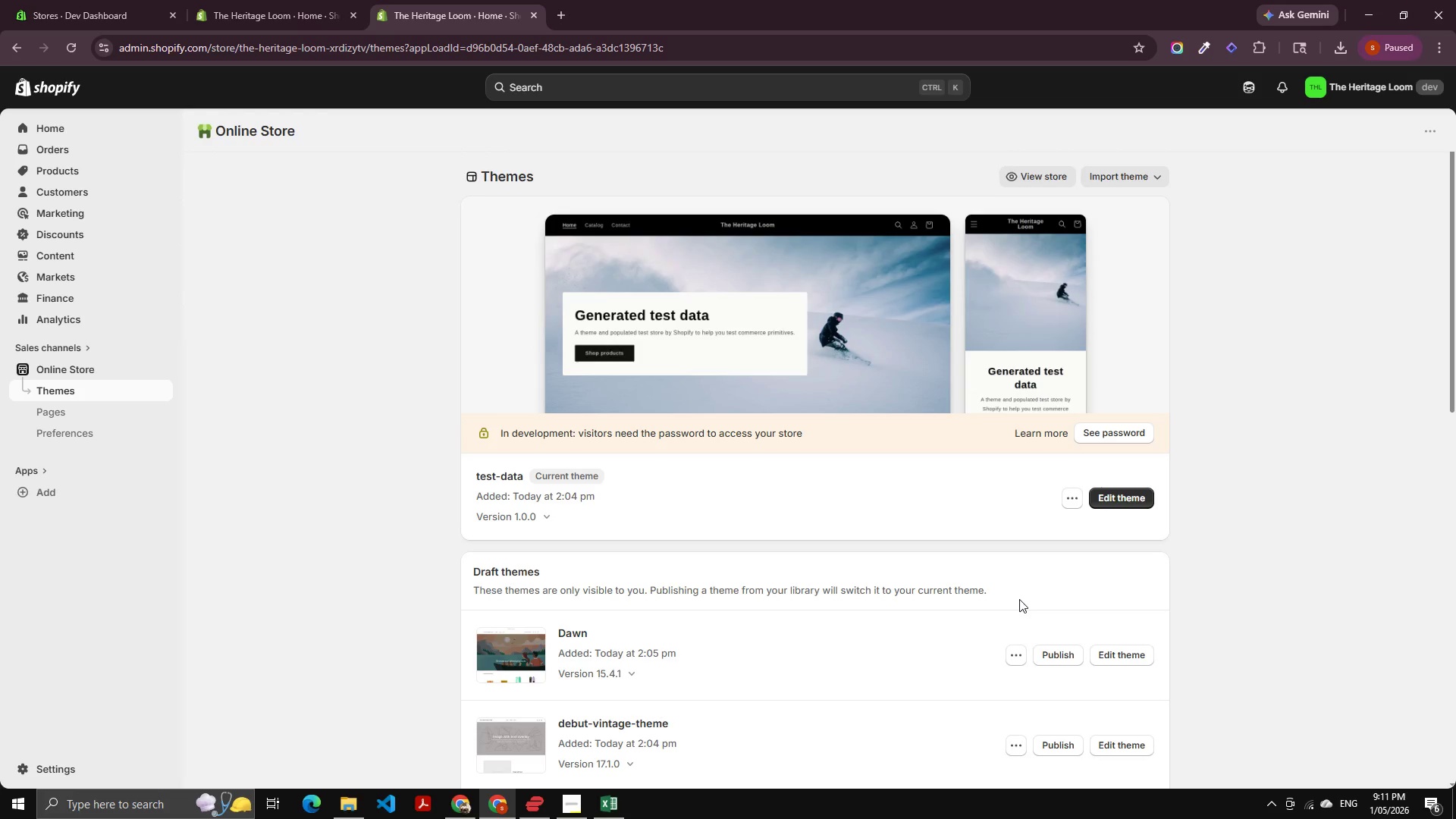 
left_click([1049, 652])
 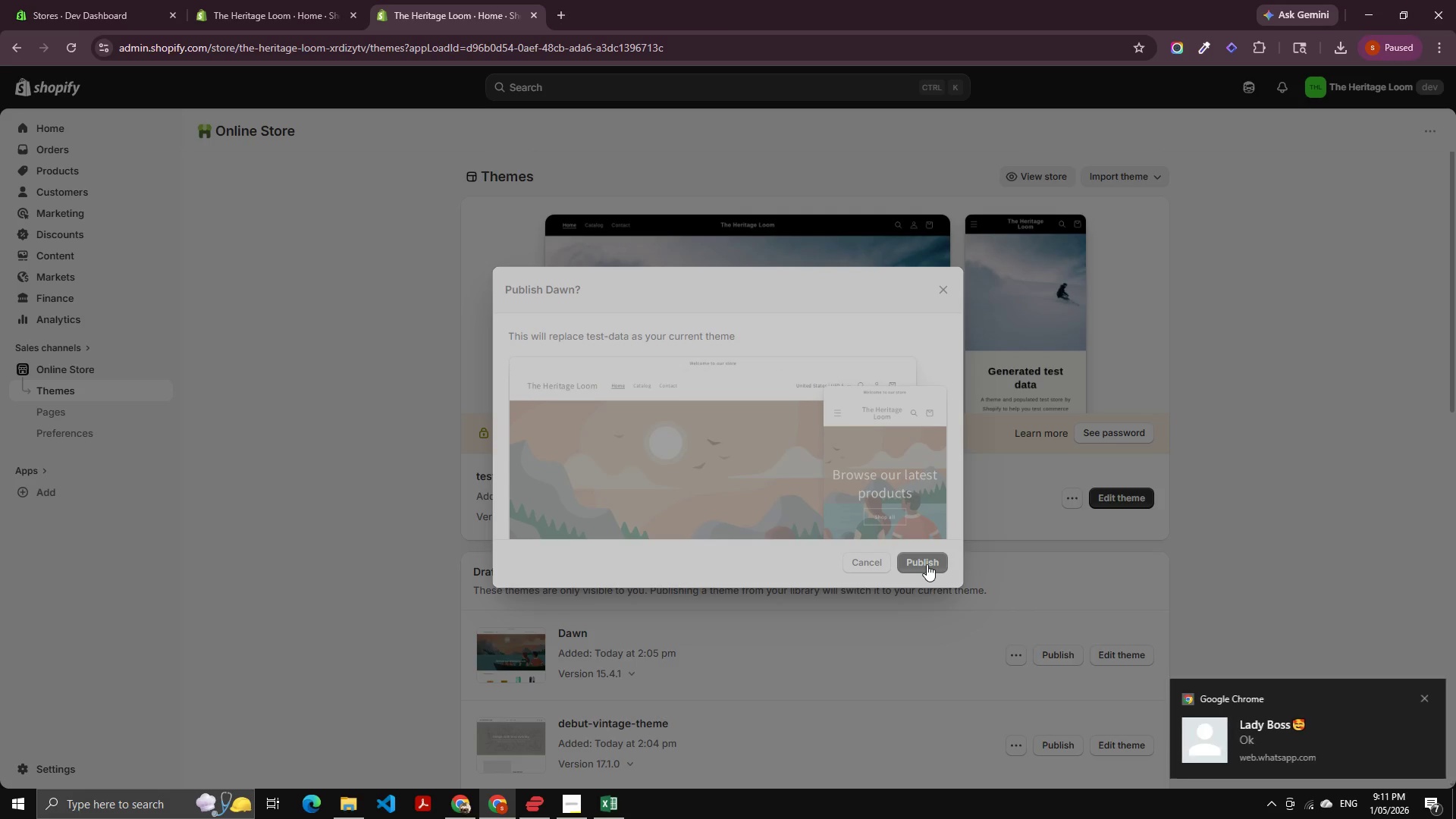 
left_click([927, 564])
 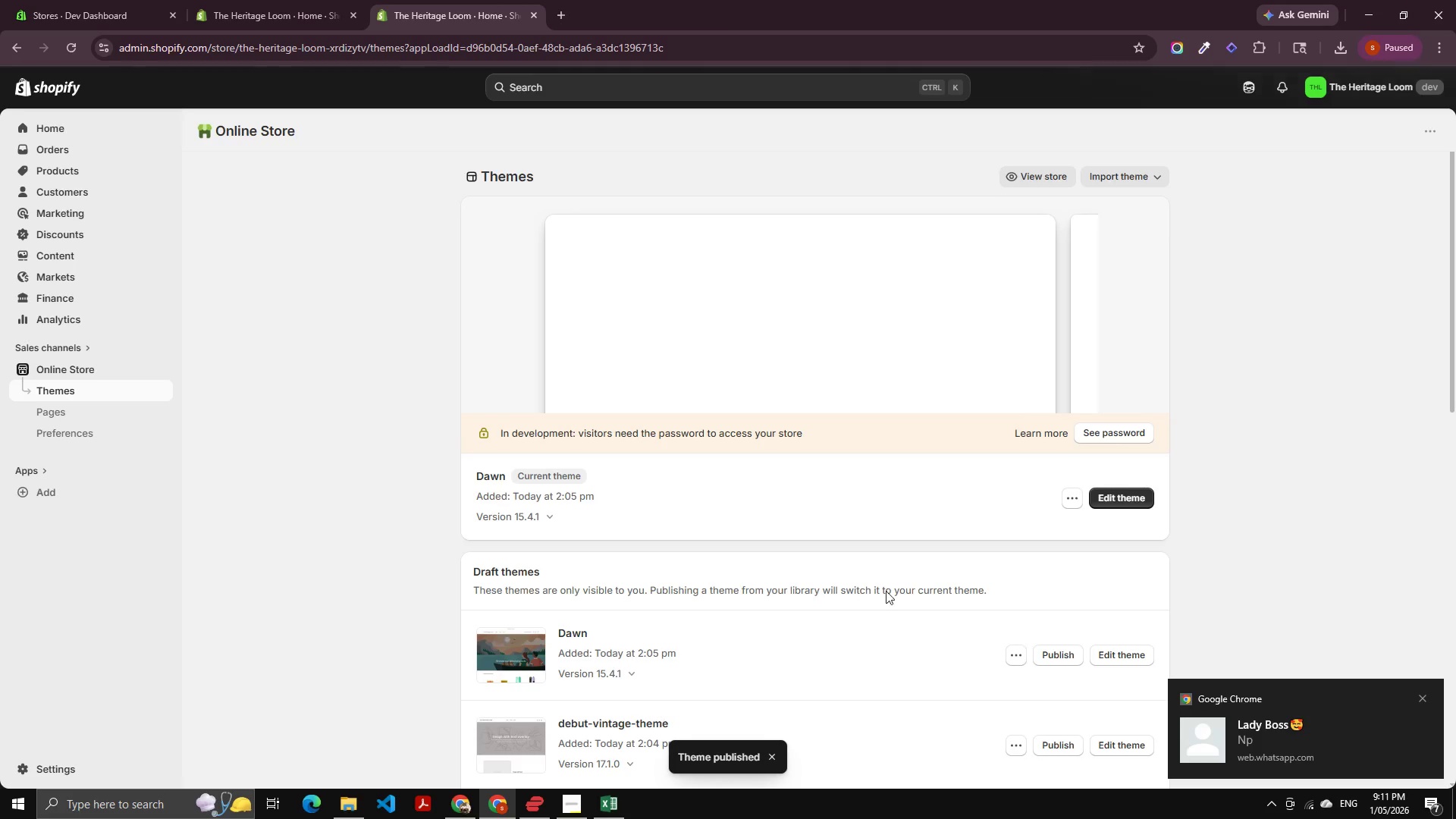 
scroll: coordinate [711, 544], scroll_direction: down, amount: 3.0
 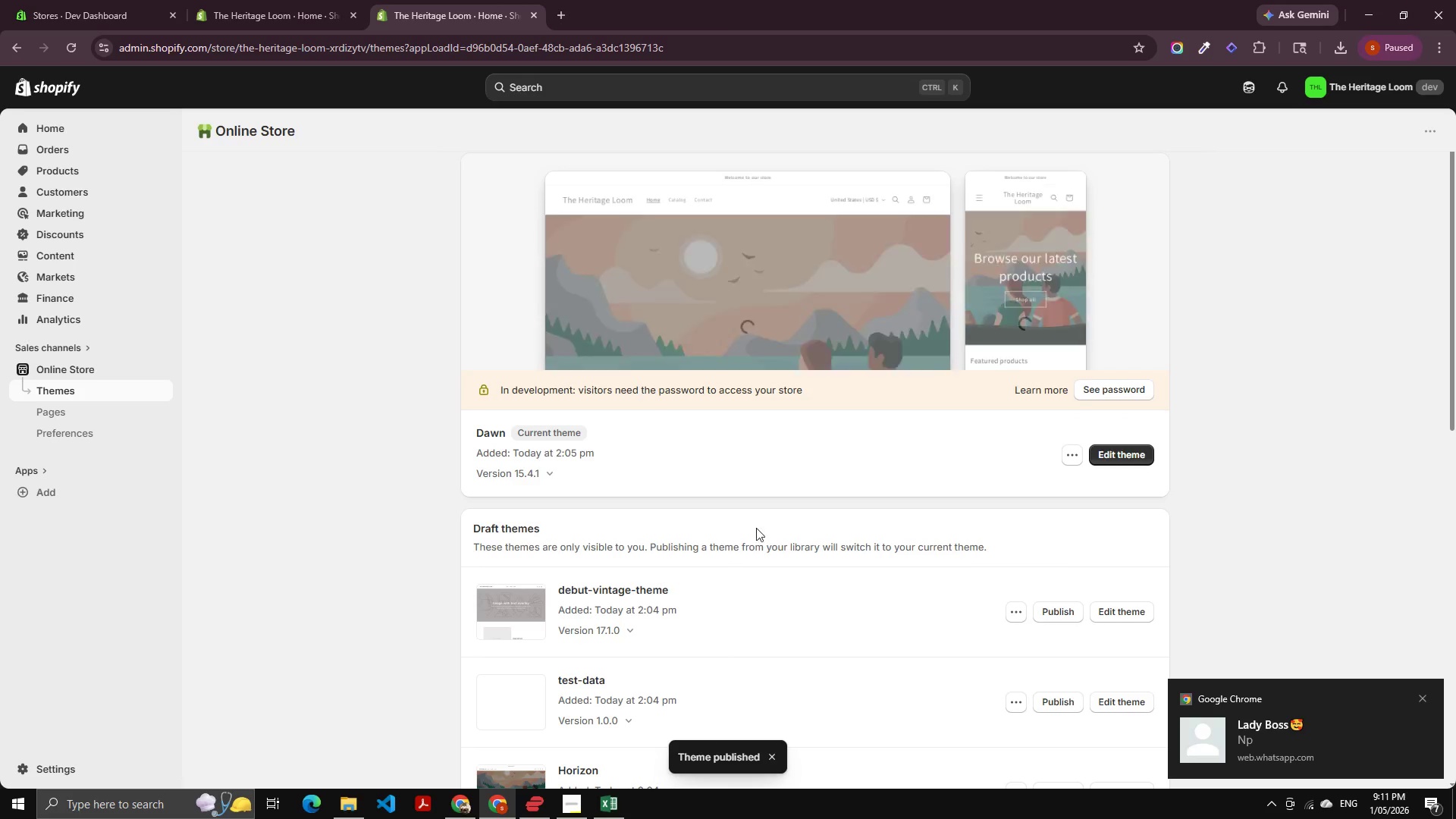 
scroll: coordinate [683, 613], scroll_direction: up, amount: 1.0
 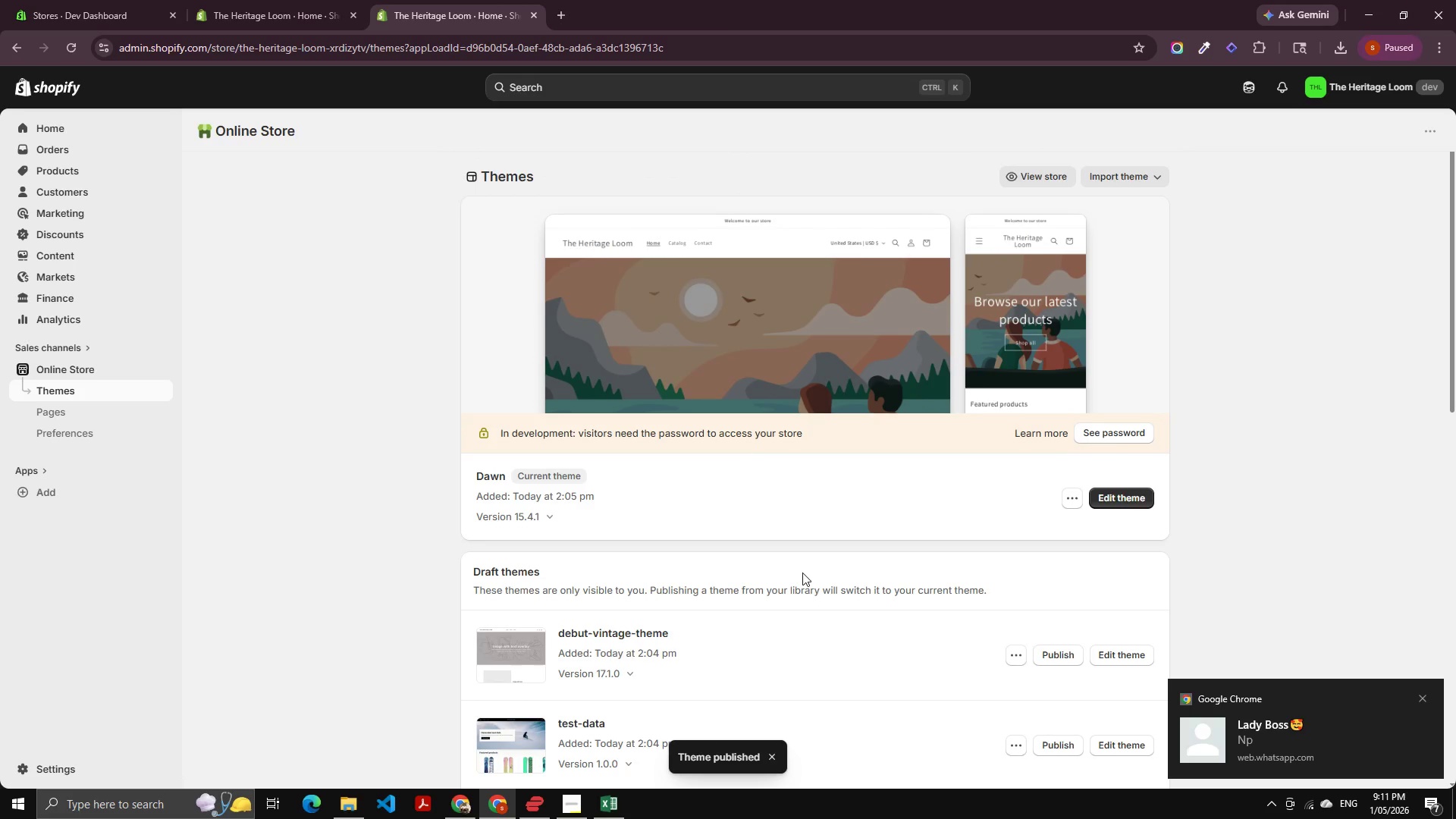 
scroll: coordinate [850, 565], scroll_direction: down, amount: 2.0
 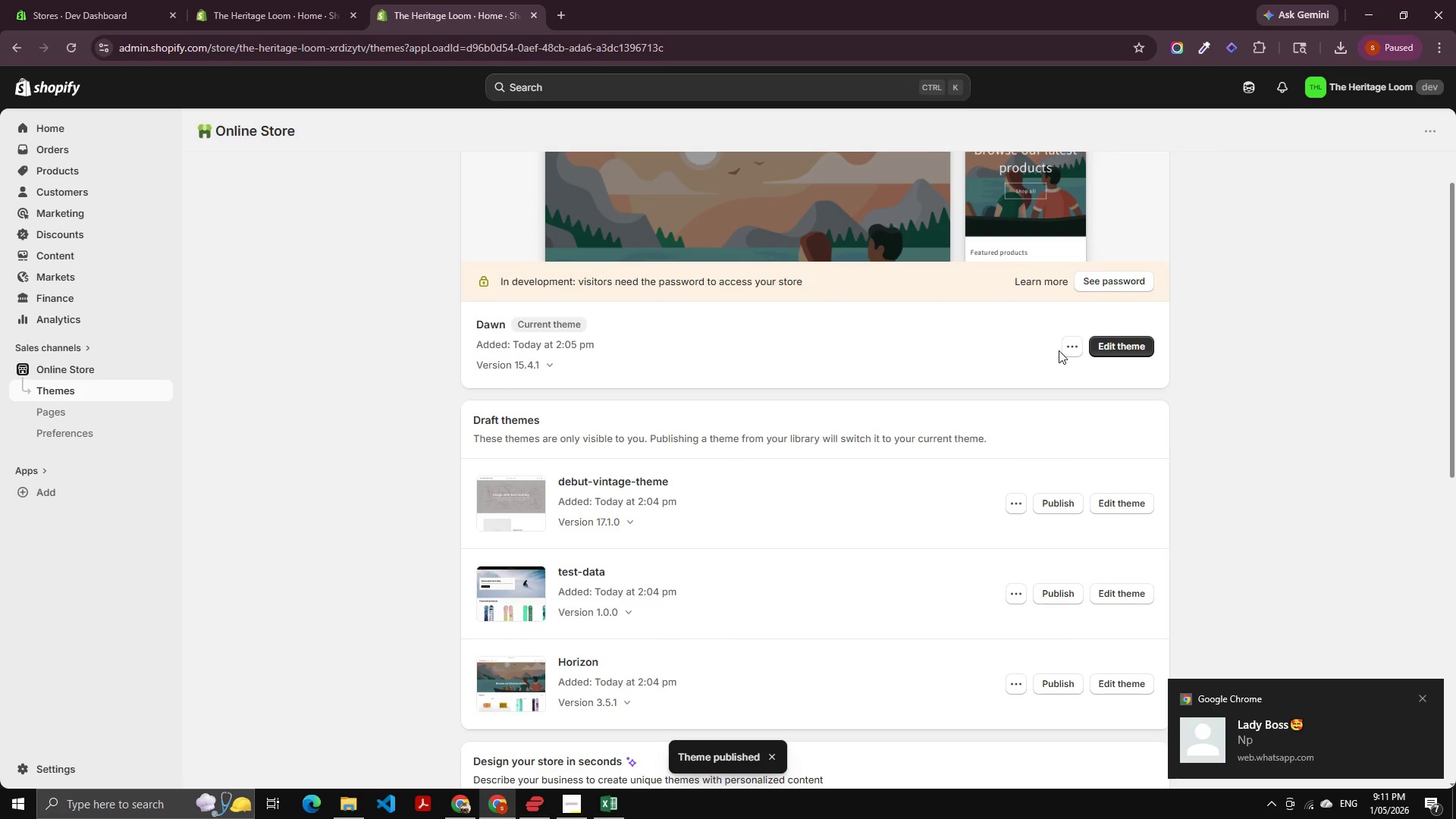 
left_click([1061, 350])
 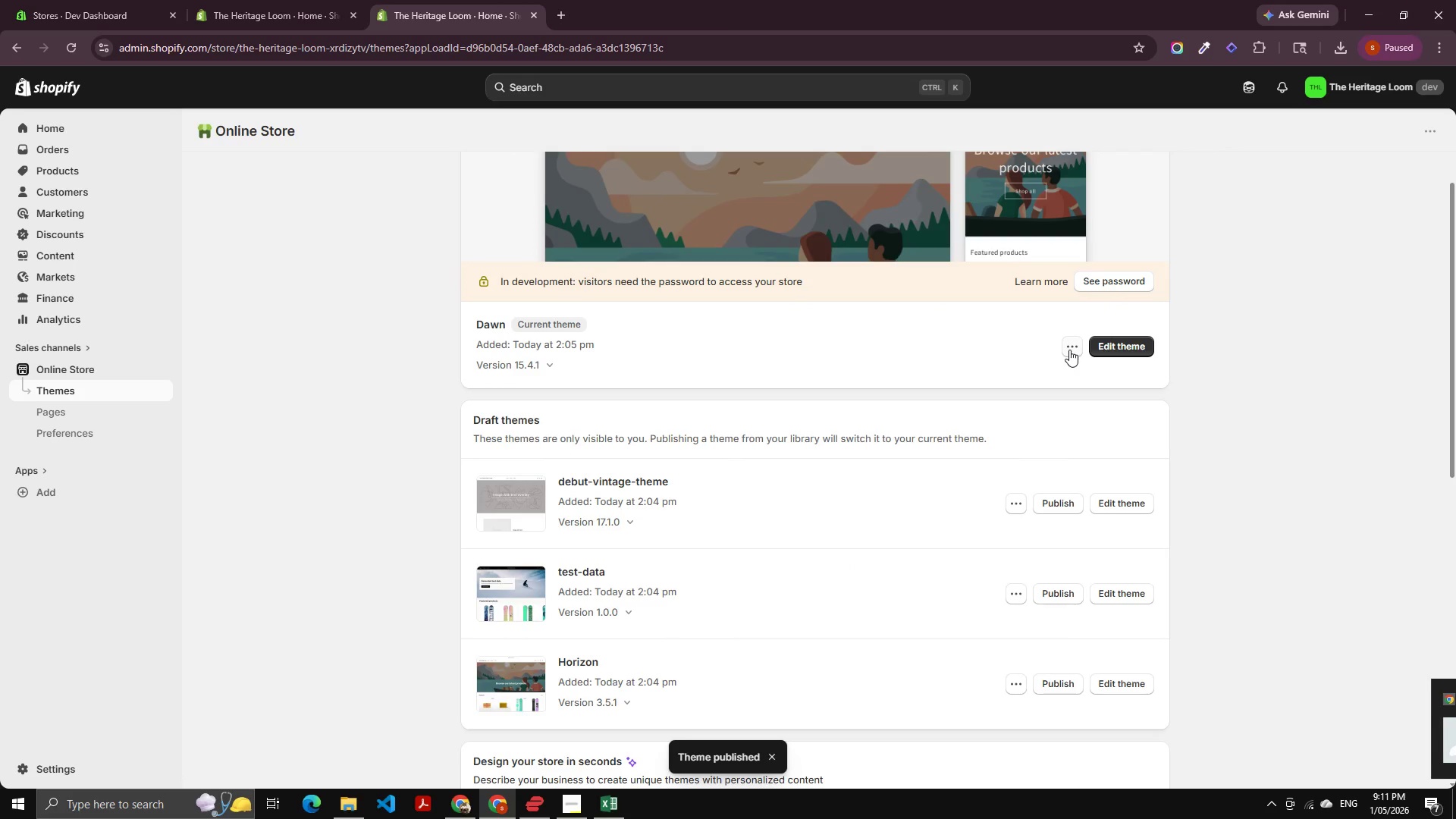 
left_click([1069, 348])
 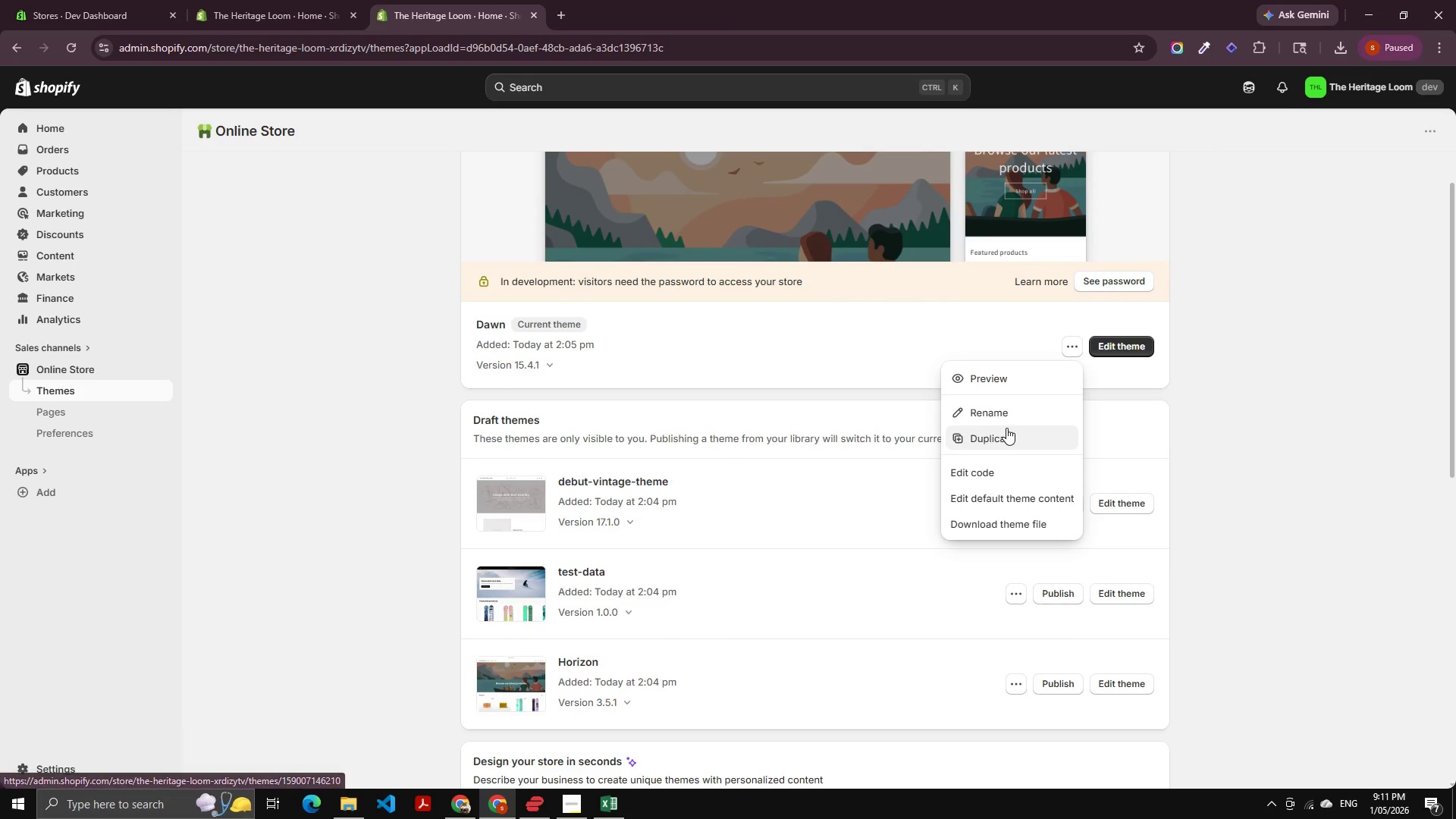 
left_click([981, 464])
 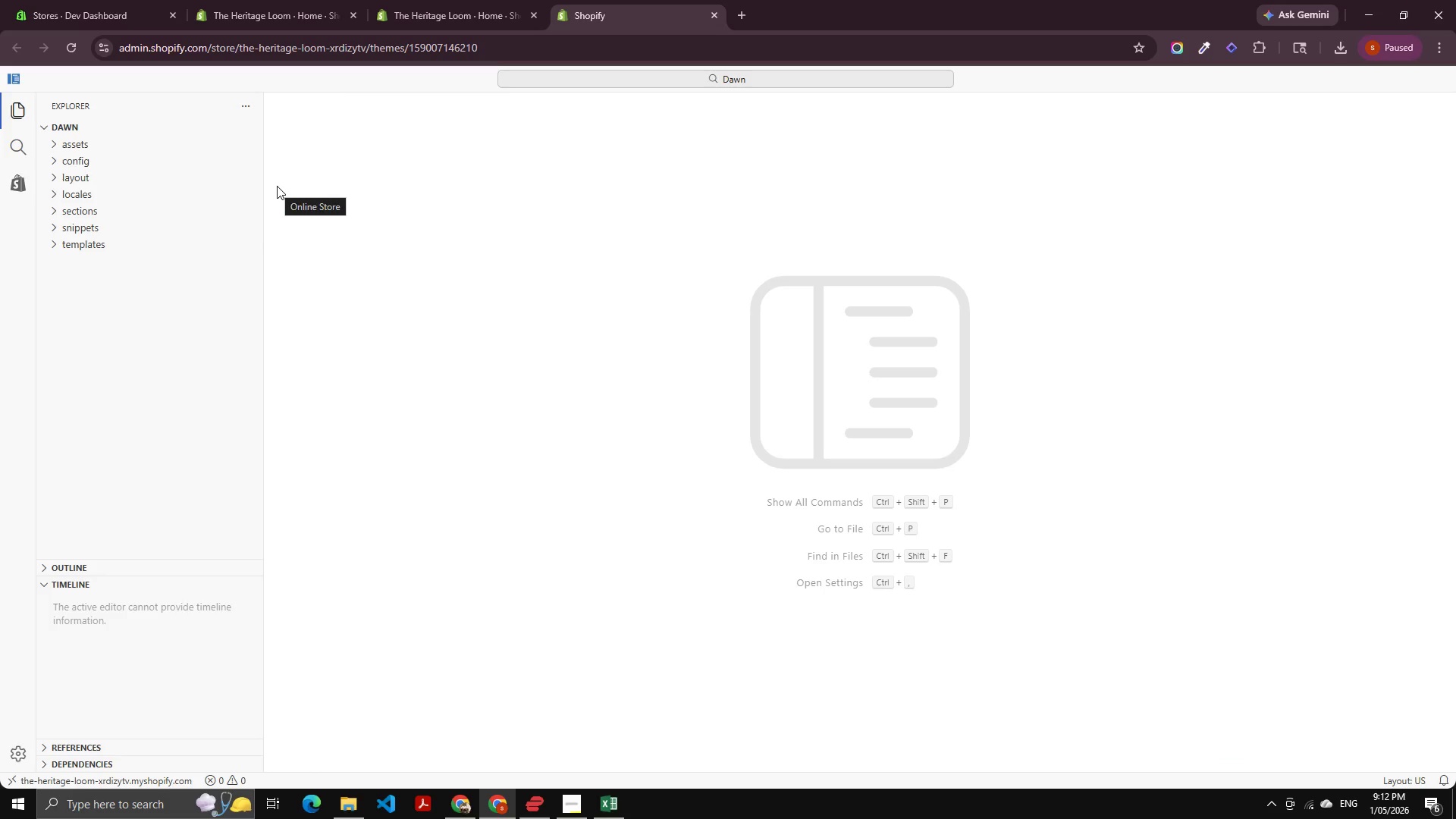 
wait(40.59)
 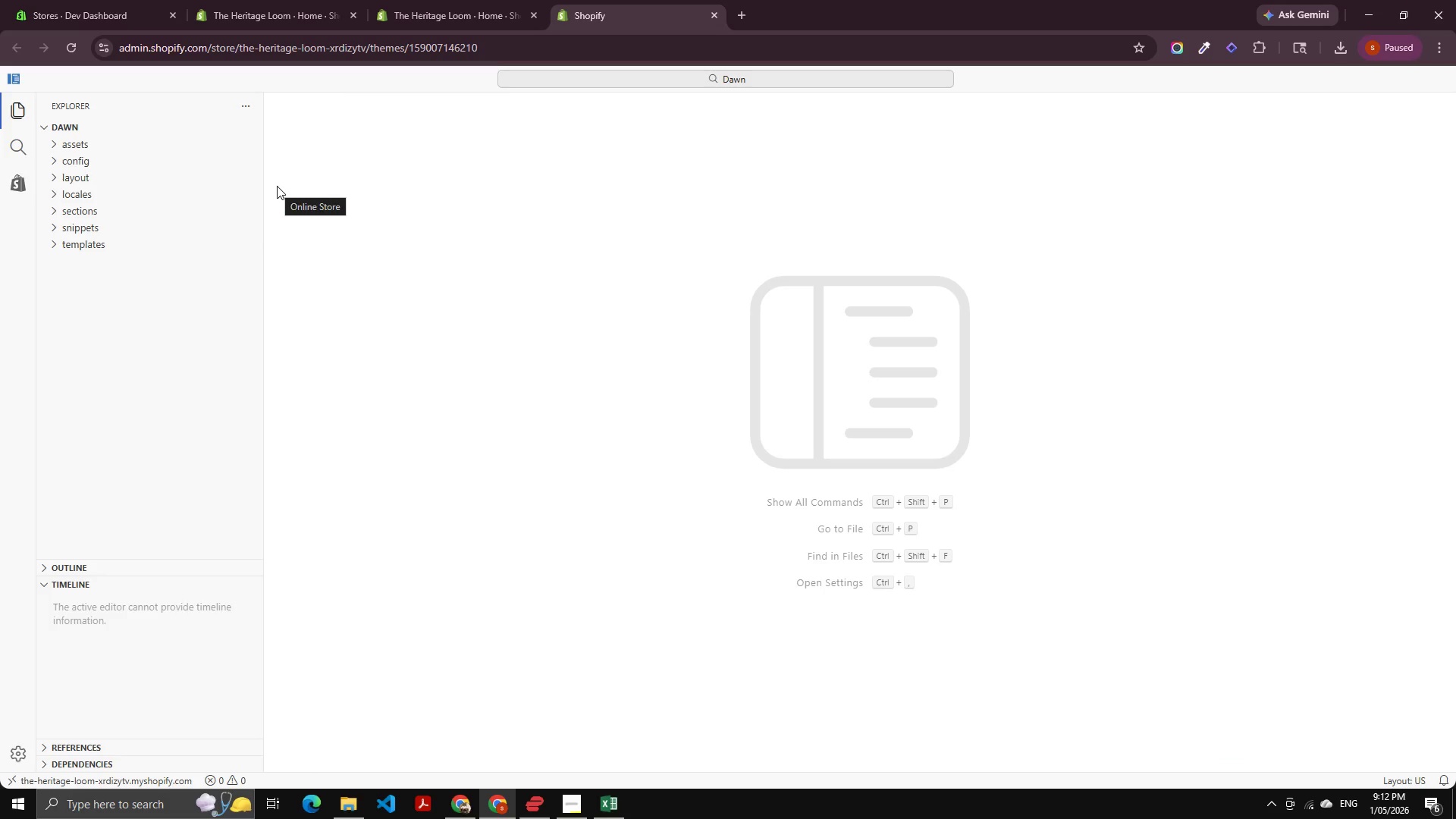 
left_click([51, 215])
 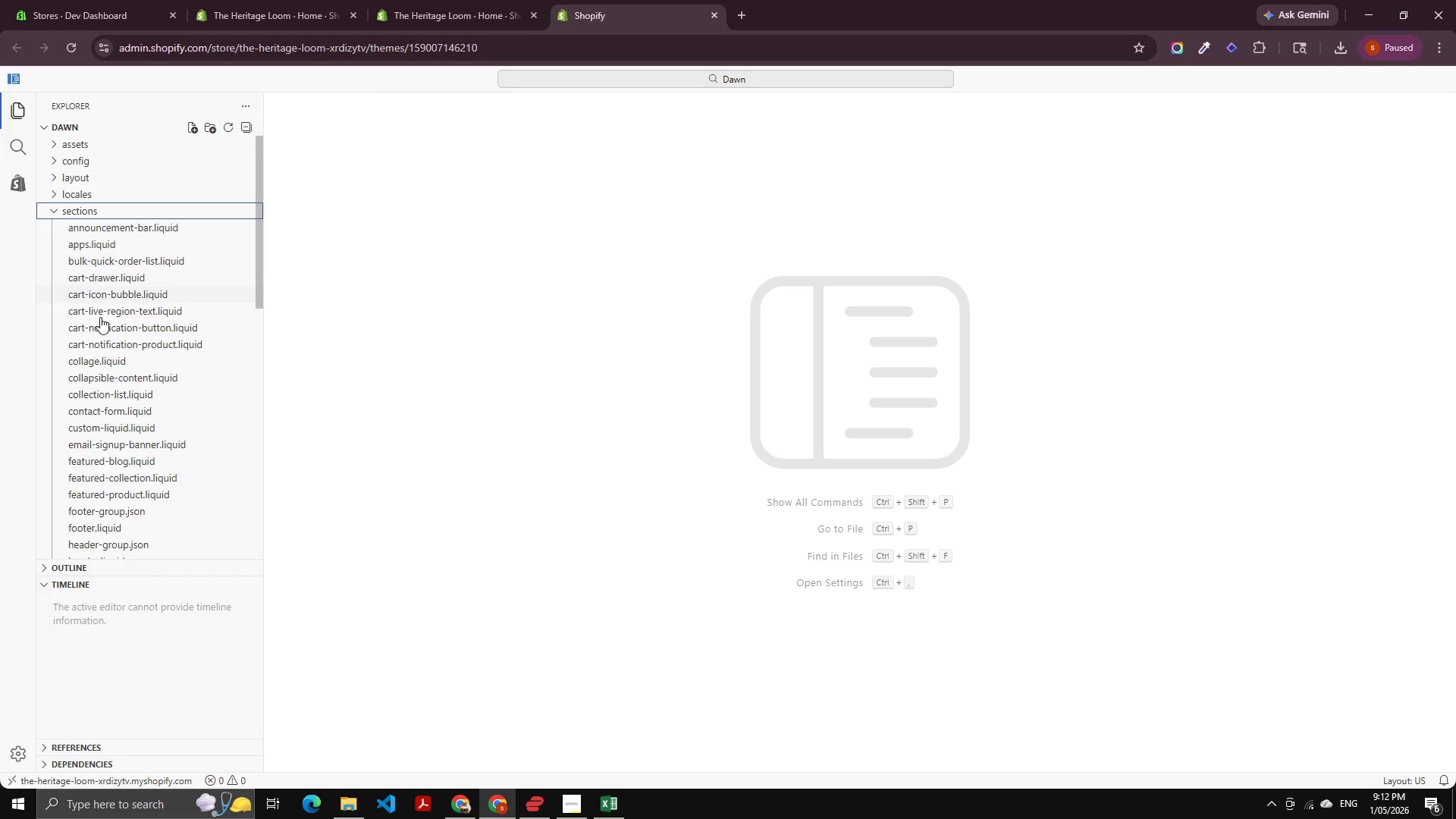 
left_click([106, 377])
 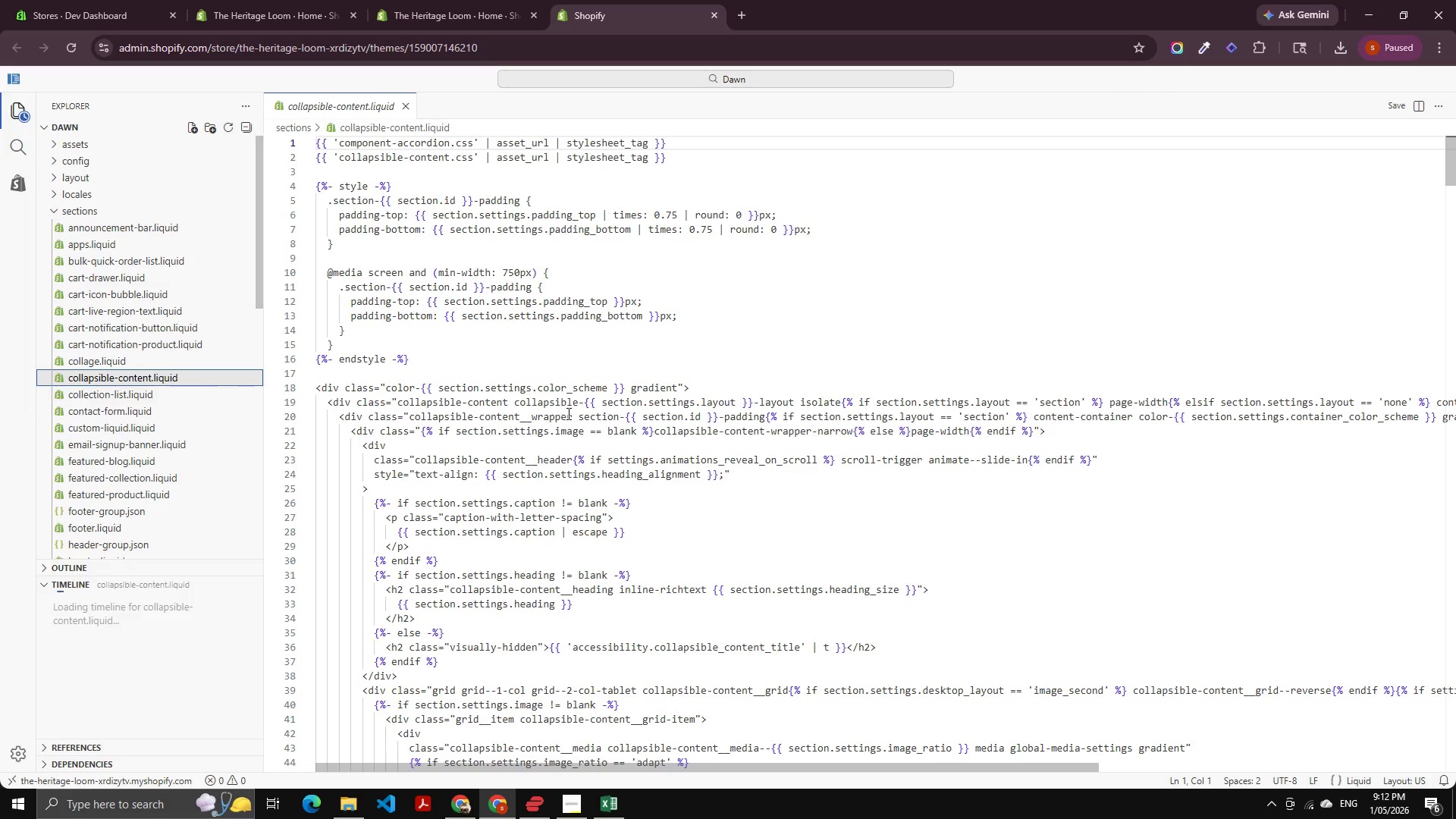 
left_click([505, 455])
 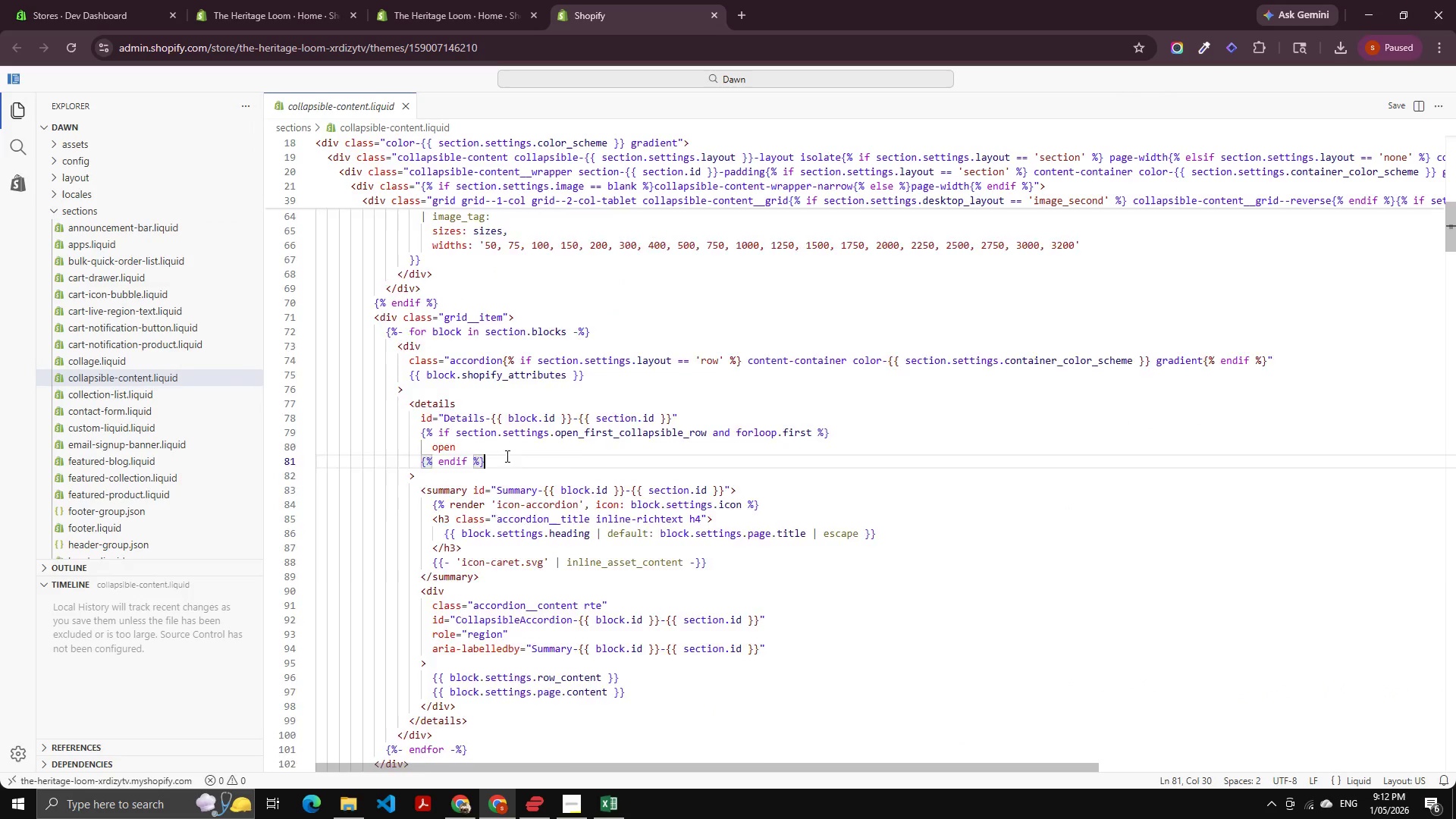 
scroll: coordinate [500, 435], scroll_direction: down, amount: 22.0
 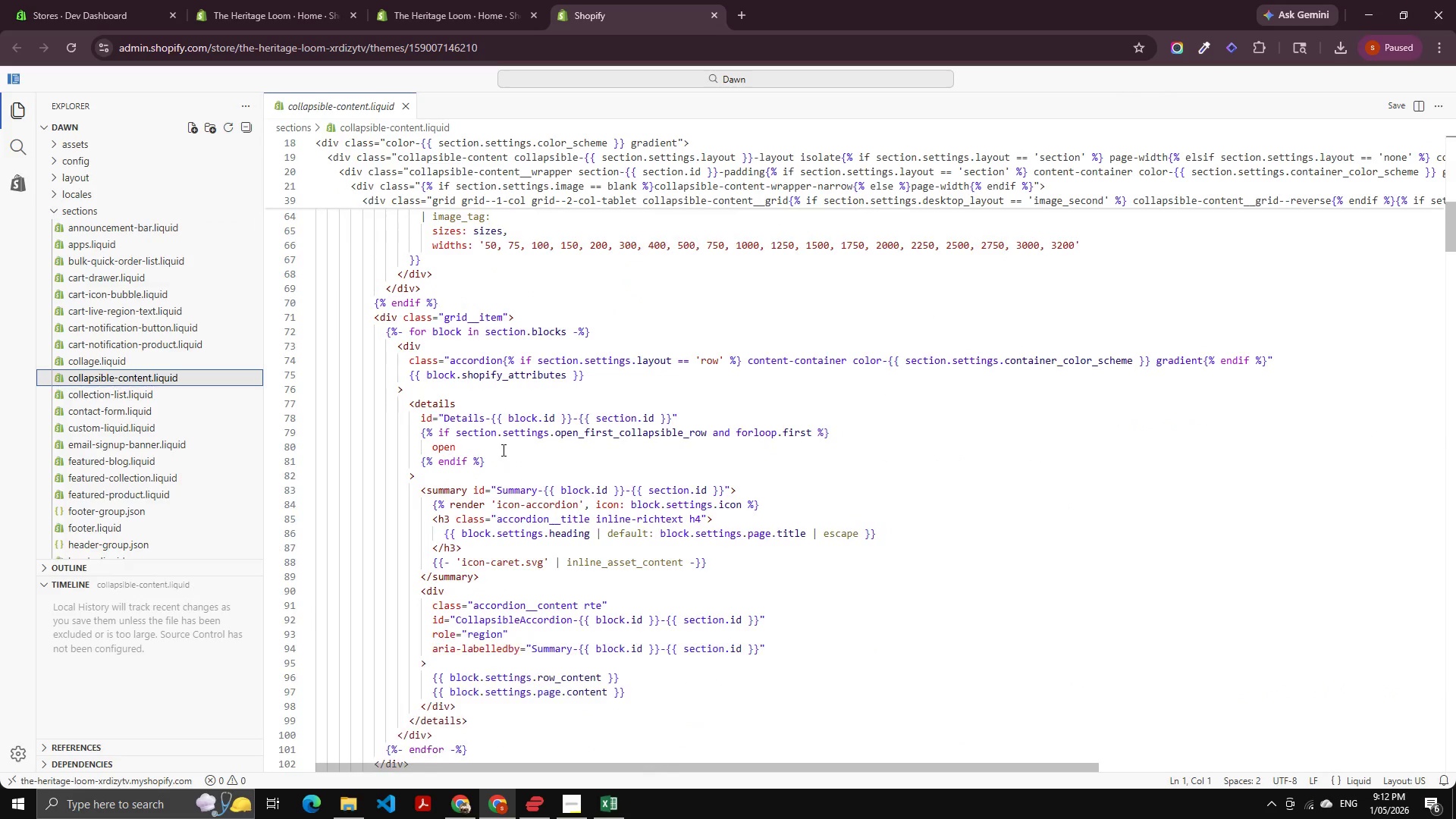 
scroll: coordinate [479, 442], scroll_direction: up, amount: 10.0
 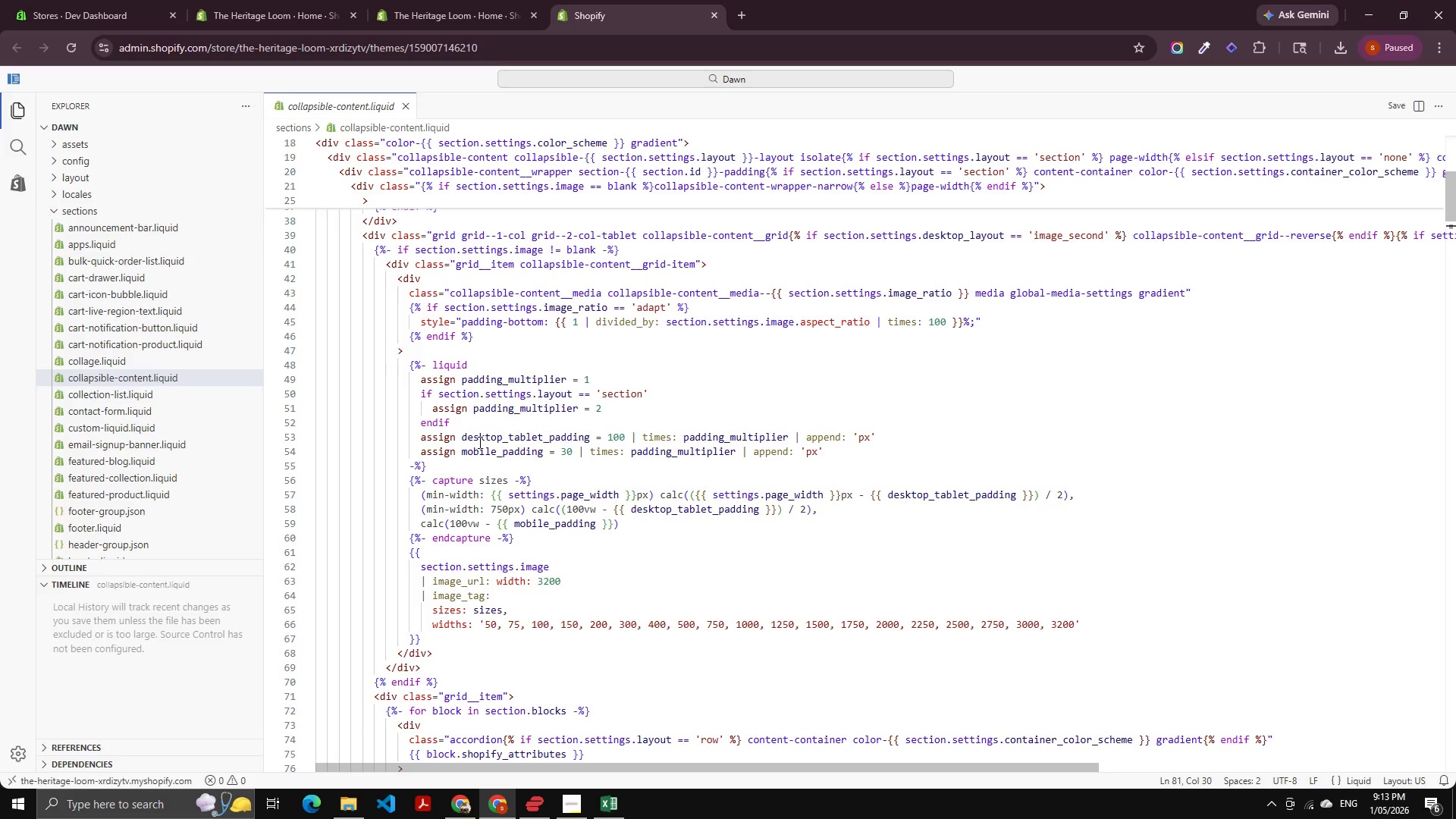 
wait(73.77)
 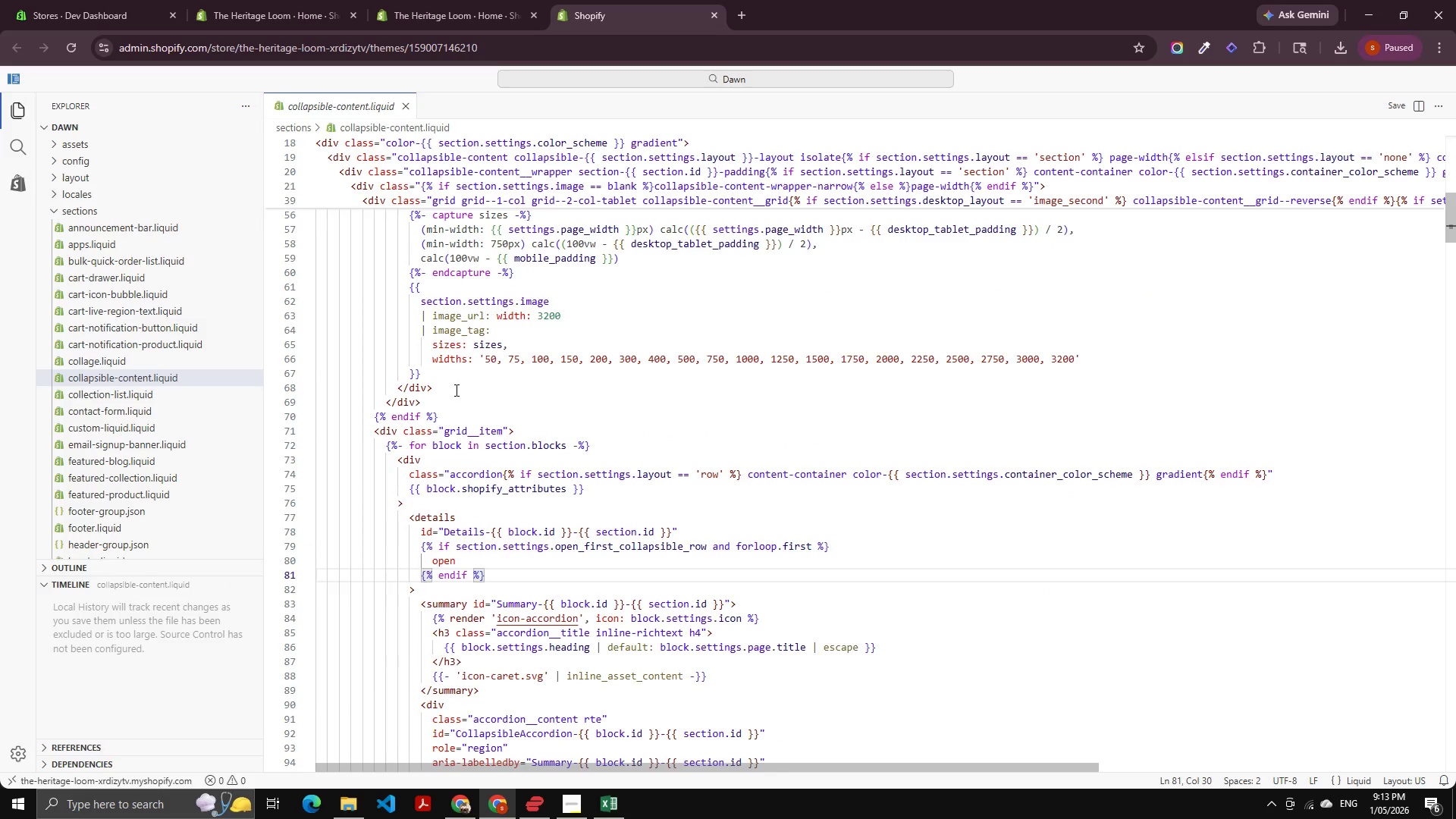 
left_click([455, 390])
 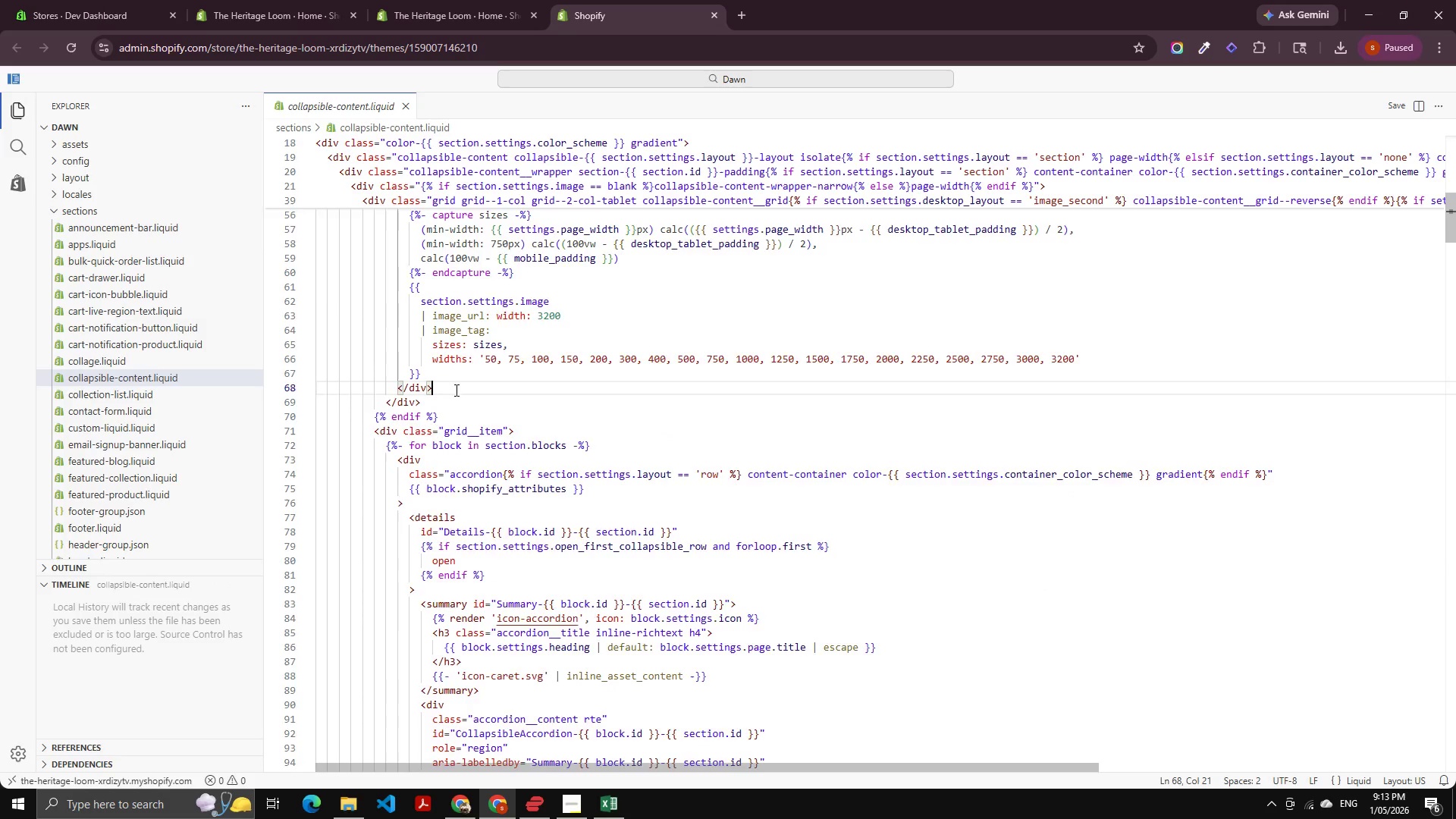 
scroll: coordinate [415, 413], scroll_direction: down, amount: 21.0
 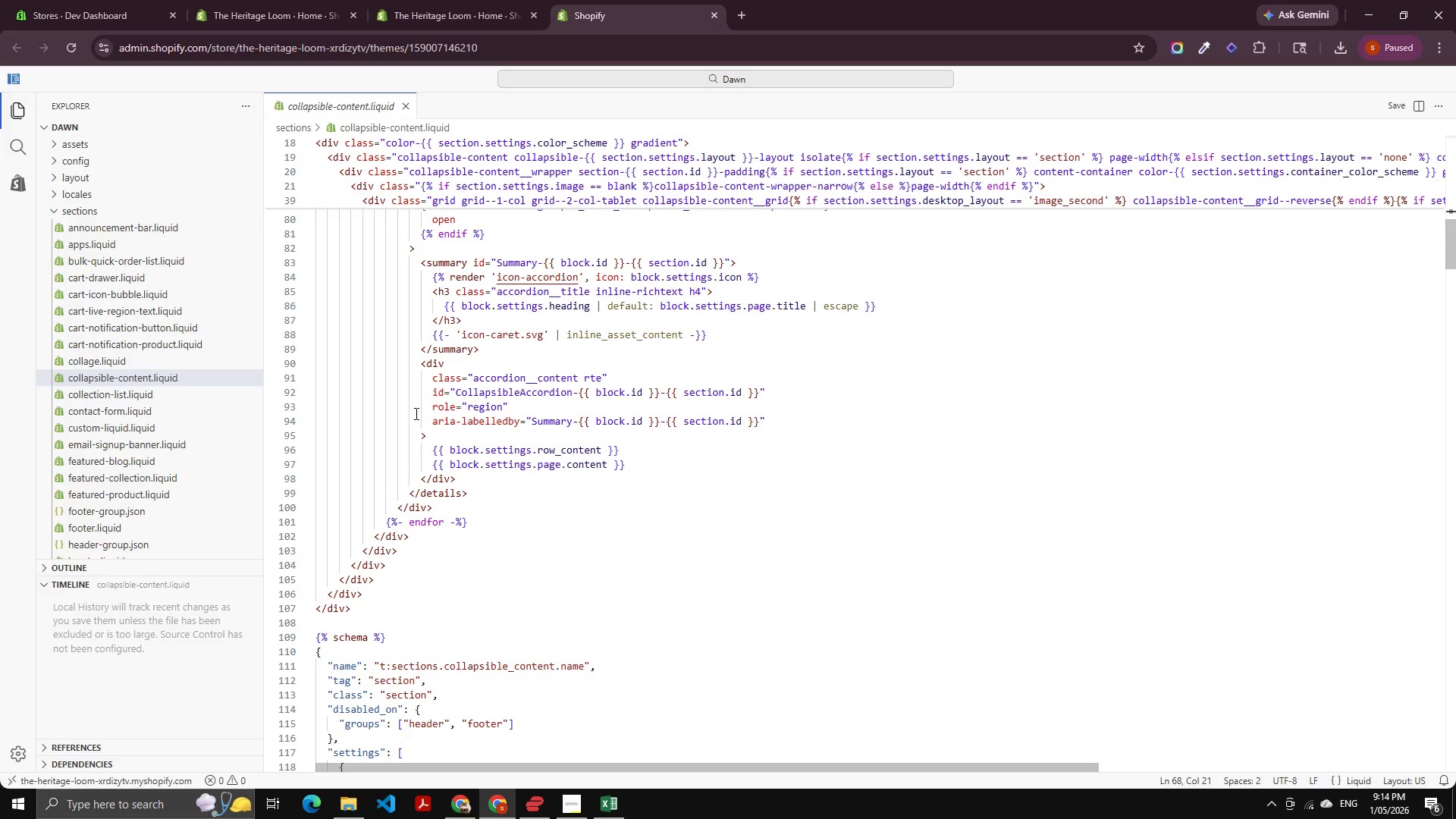 
wait(27.95)
 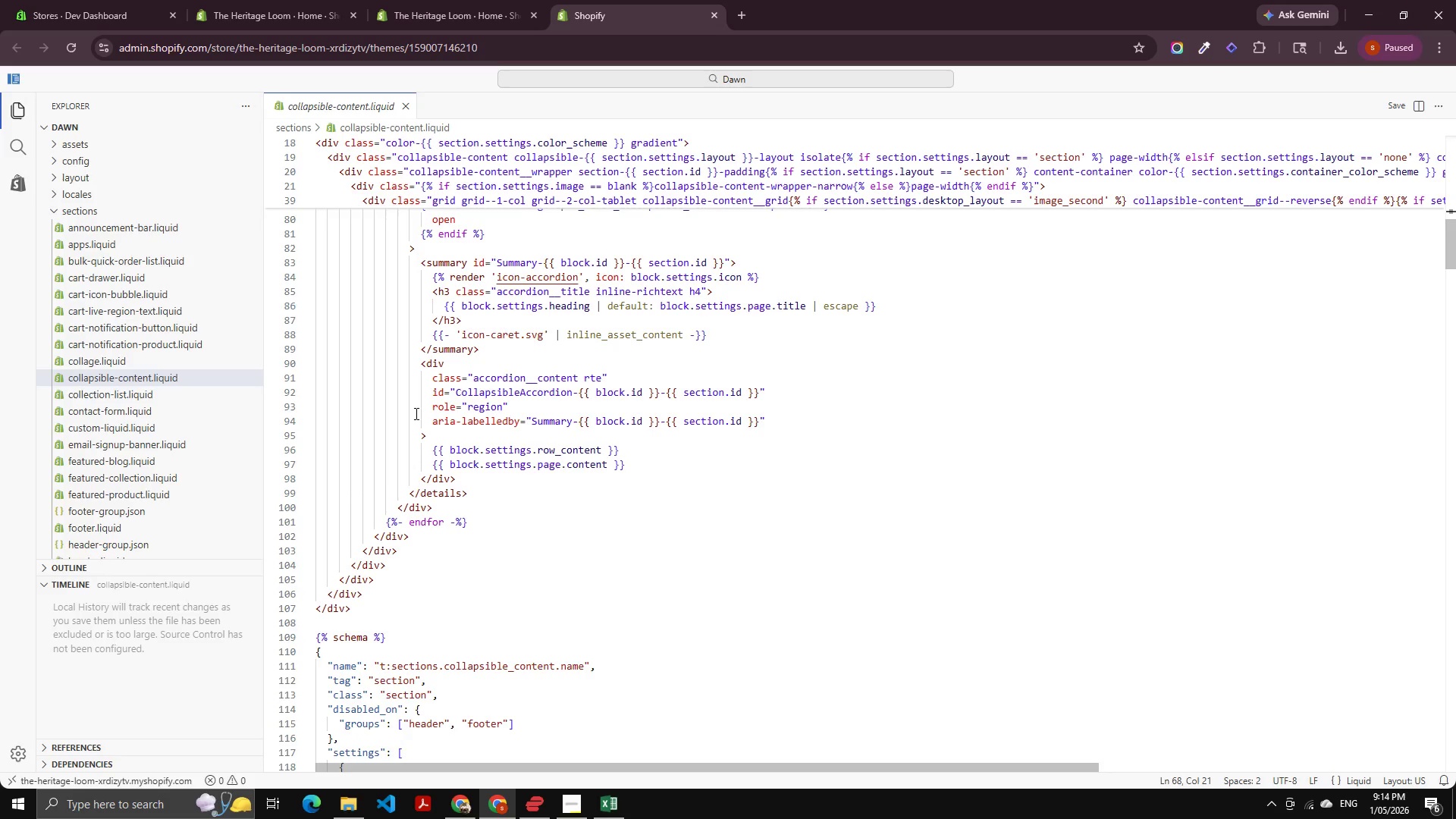 
scroll: coordinate [348, 363], scroll_direction: up, amount: 8.0
 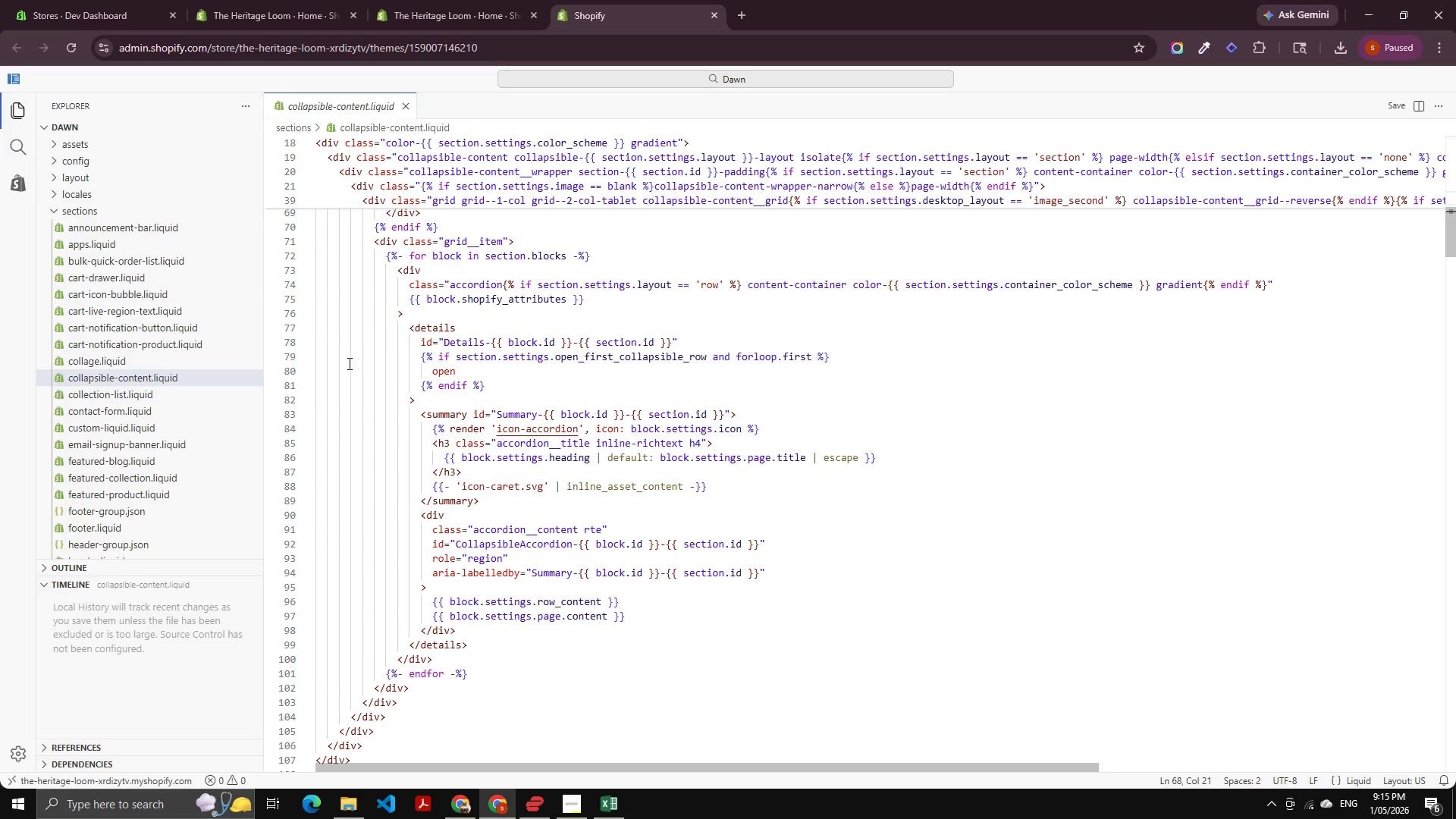 
wait(66.54)
 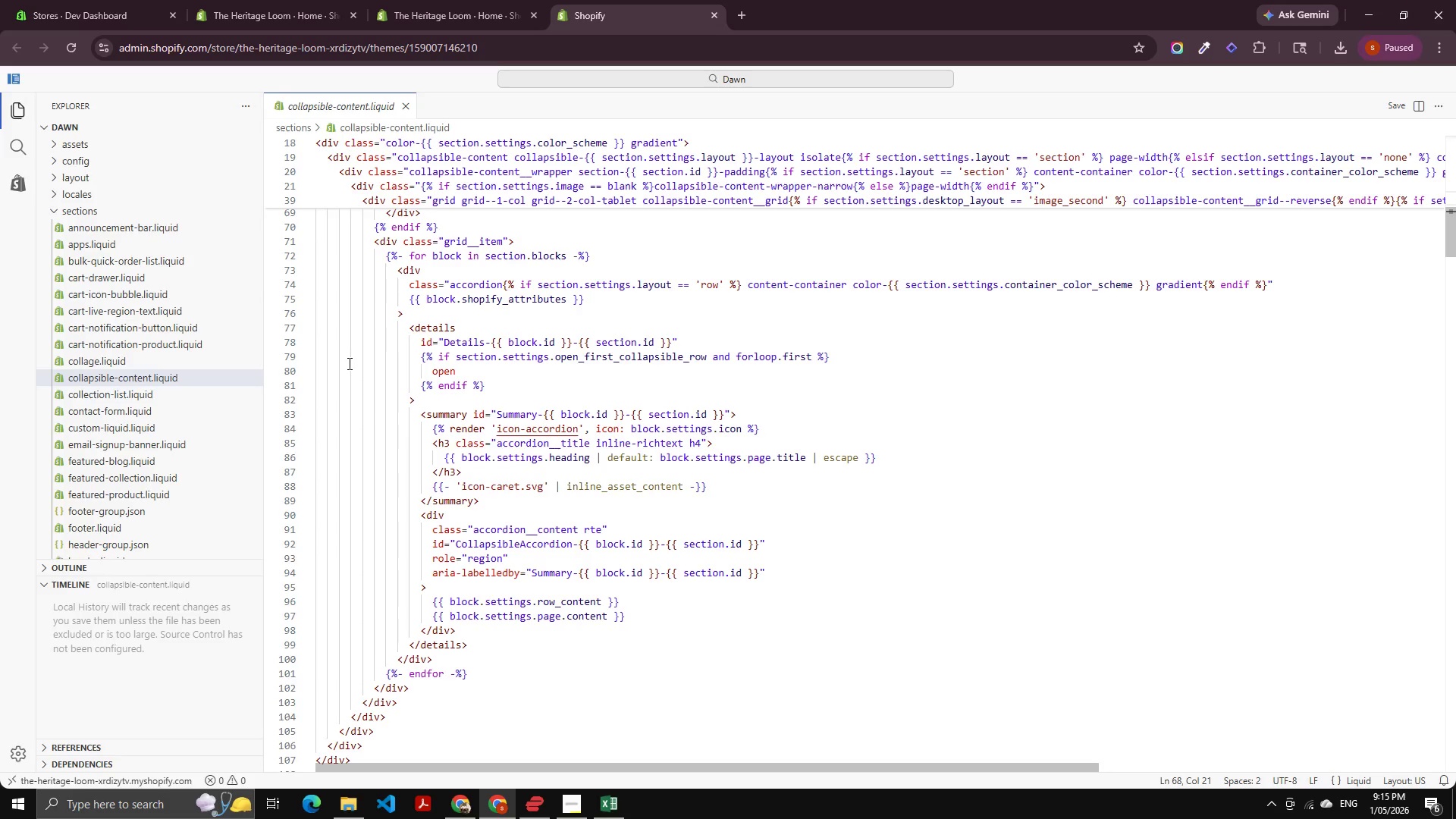 
scroll: coordinate [428, 457], scroll_direction: up, amount: 12.0
 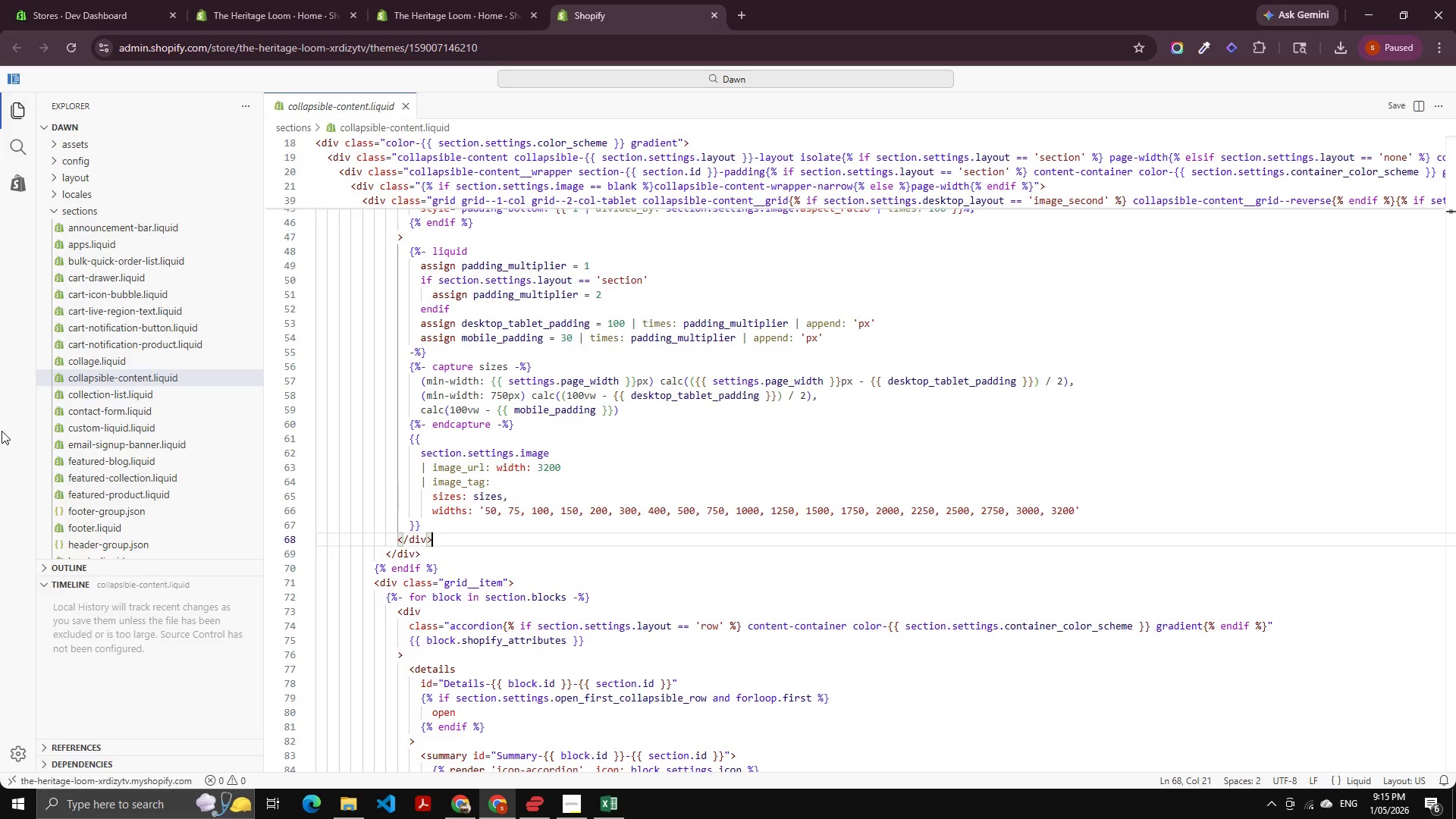 
wait(50.09)
 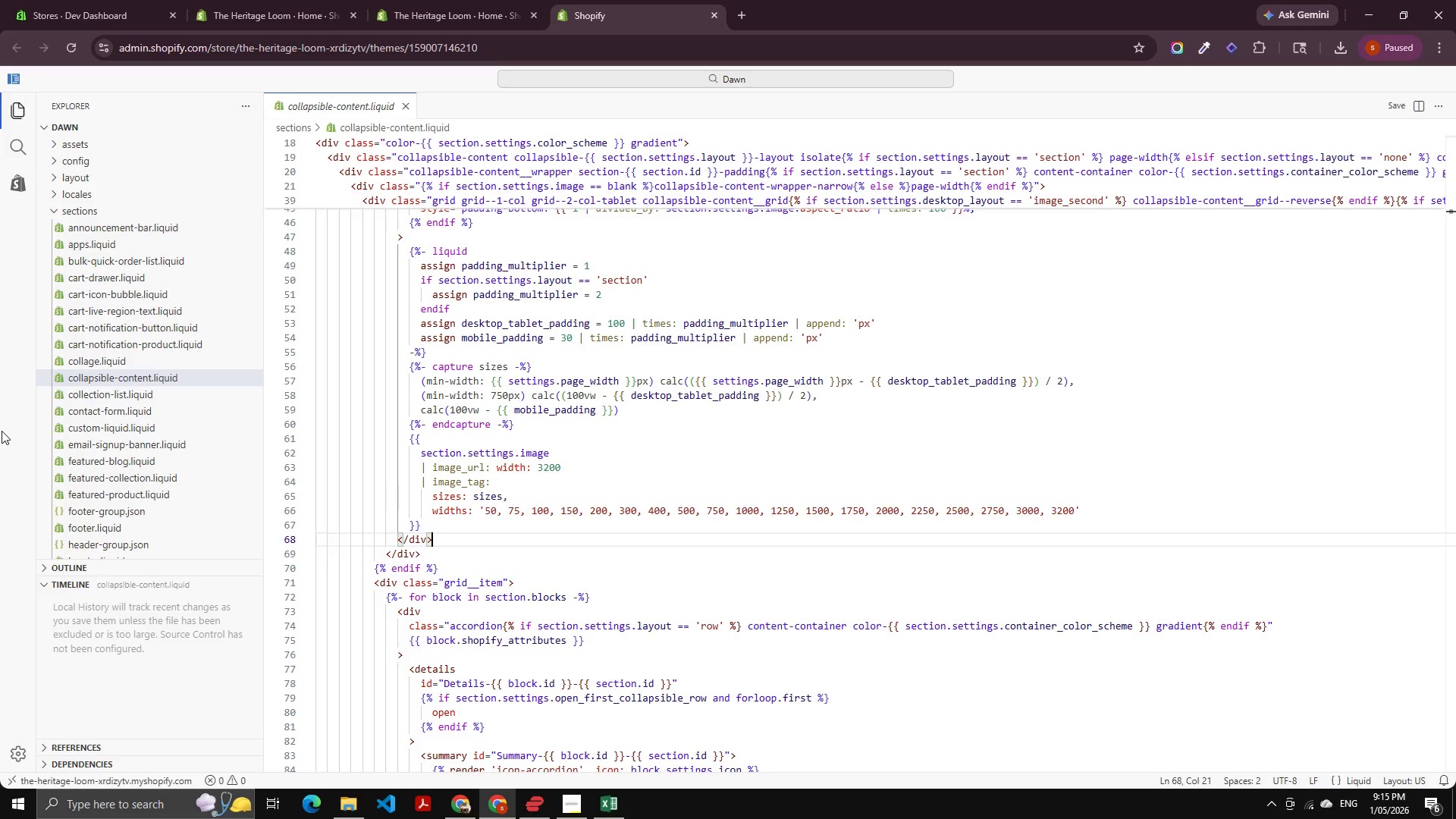 
scroll: coordinate [746, 485], scroll_direction: down, amount: 19.0
 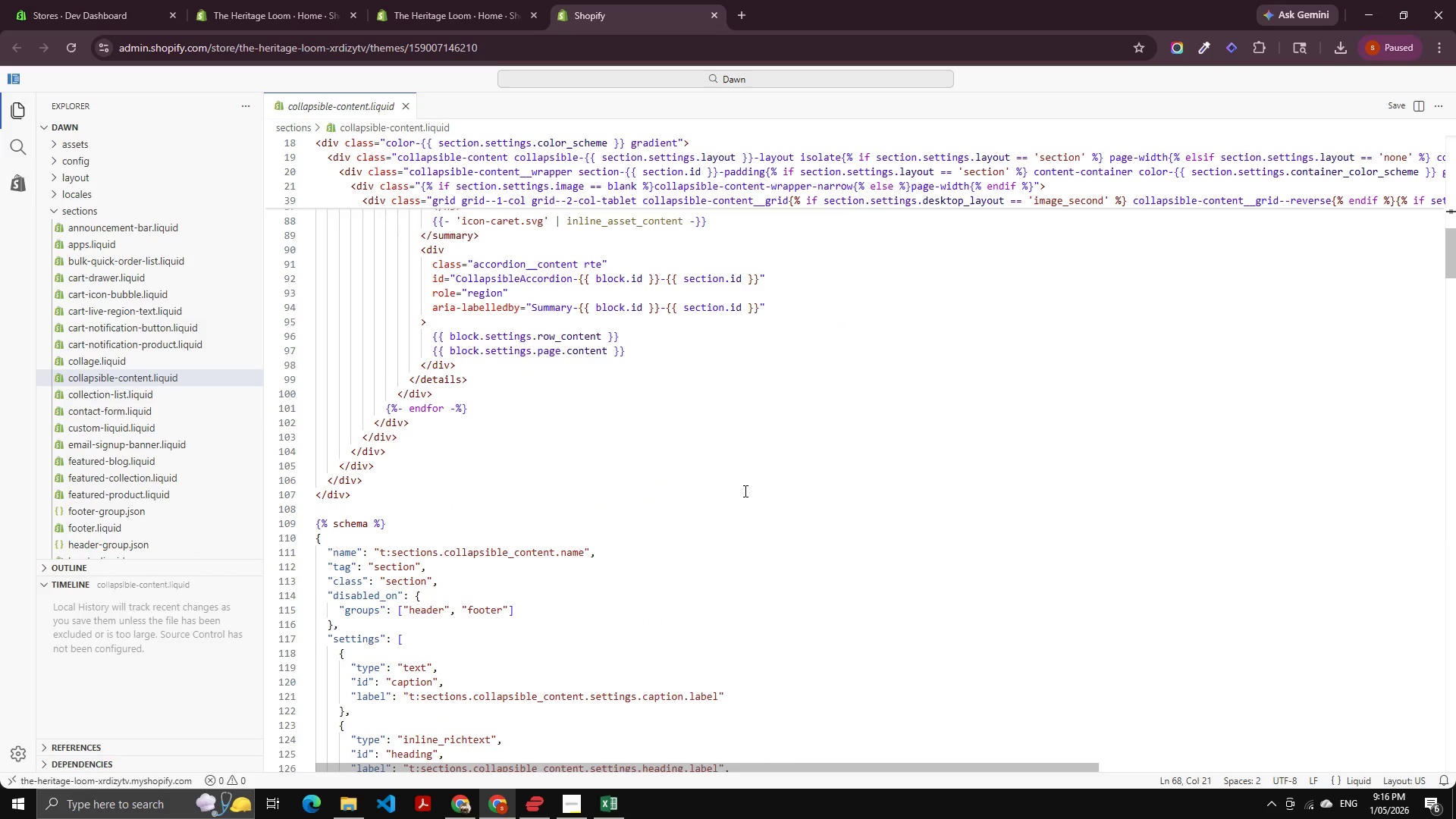 
left_click([744, 491])
 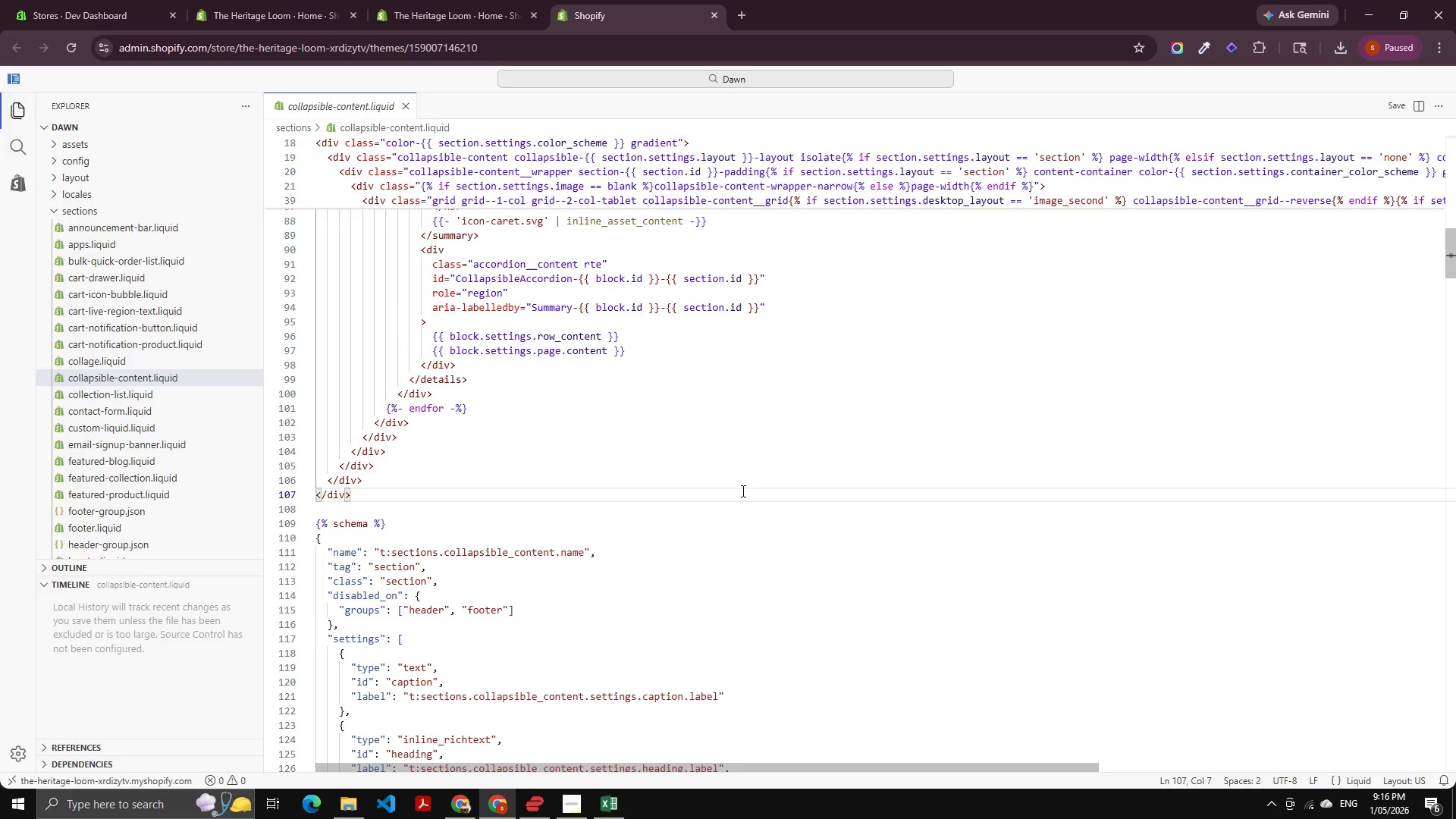 
wait(31.53)
 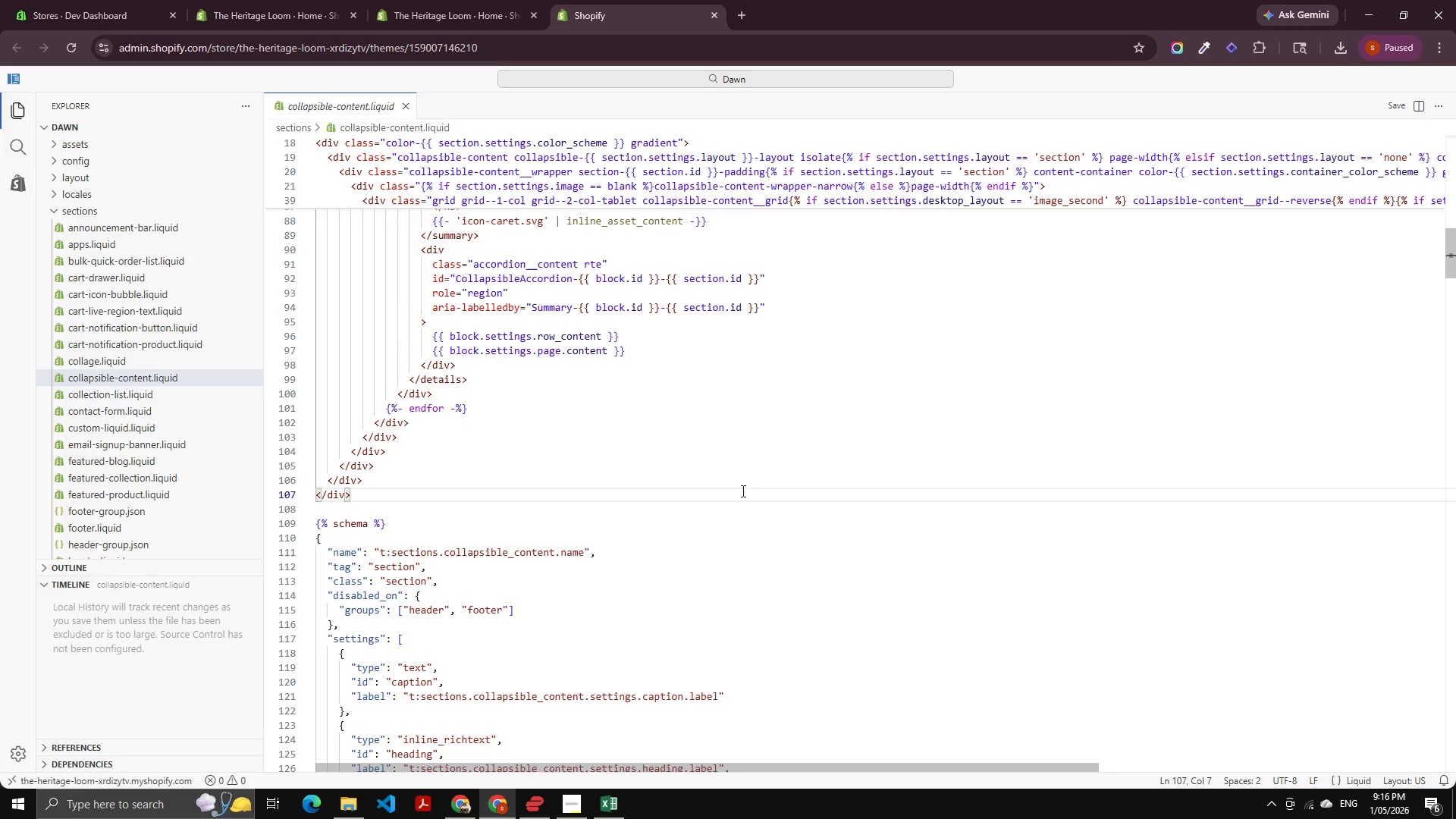 
scroll: coordinate [406, 500], scroll_direction: up, amount: 56.0
 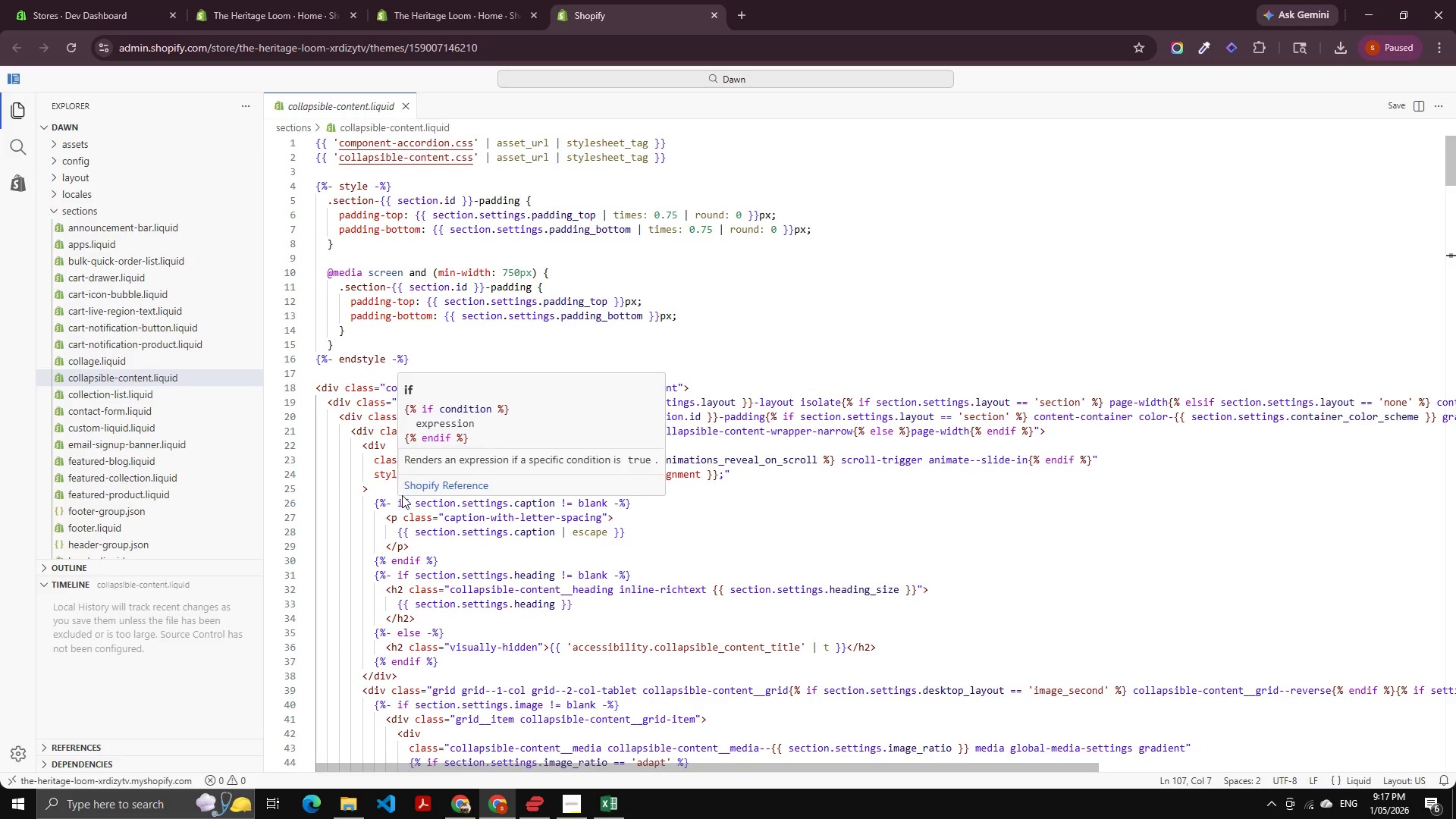 
wait(34.11)
 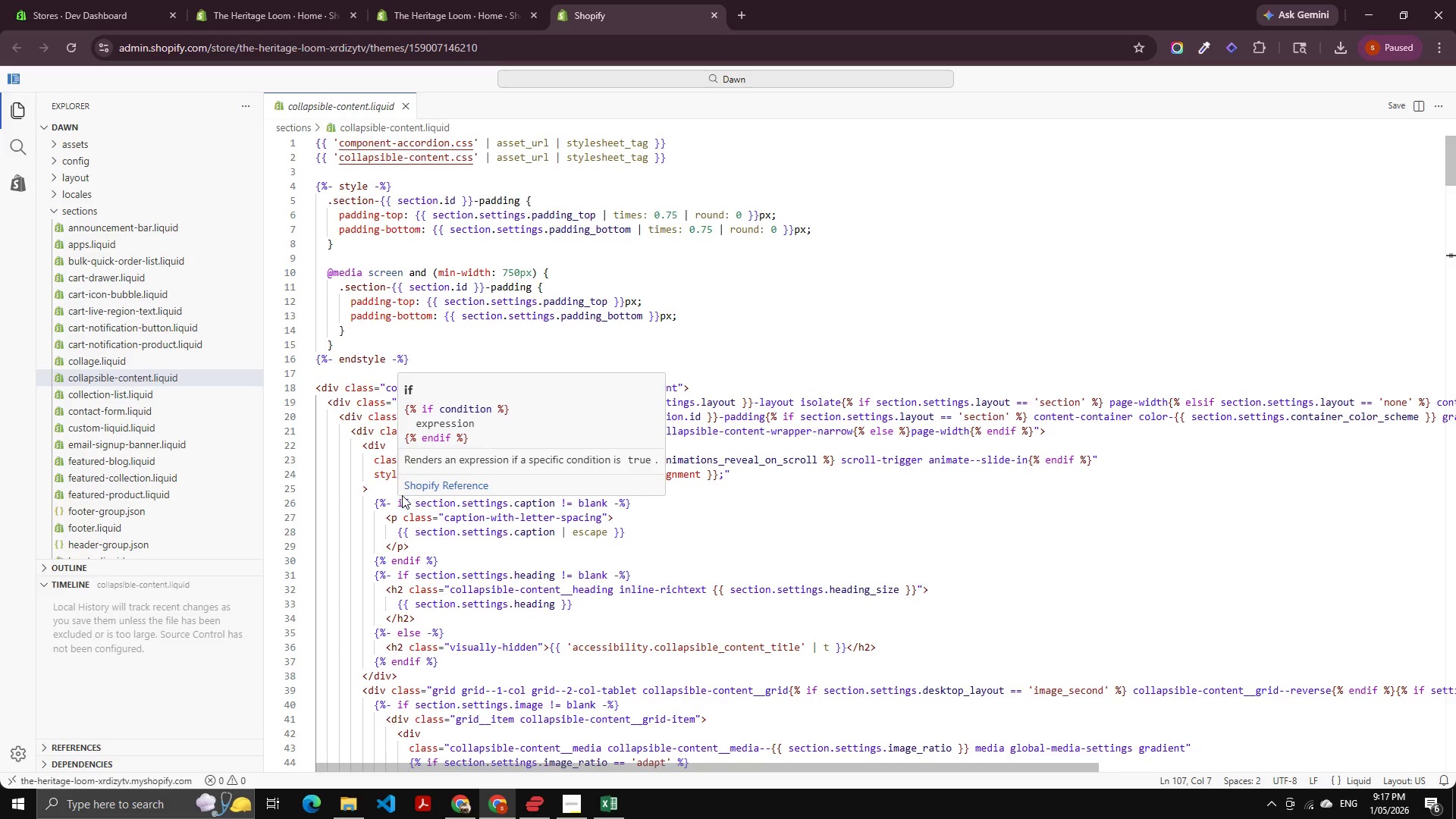 
scroll: coordinate [405, 570], scroll_direction: down, amount: 14.0
 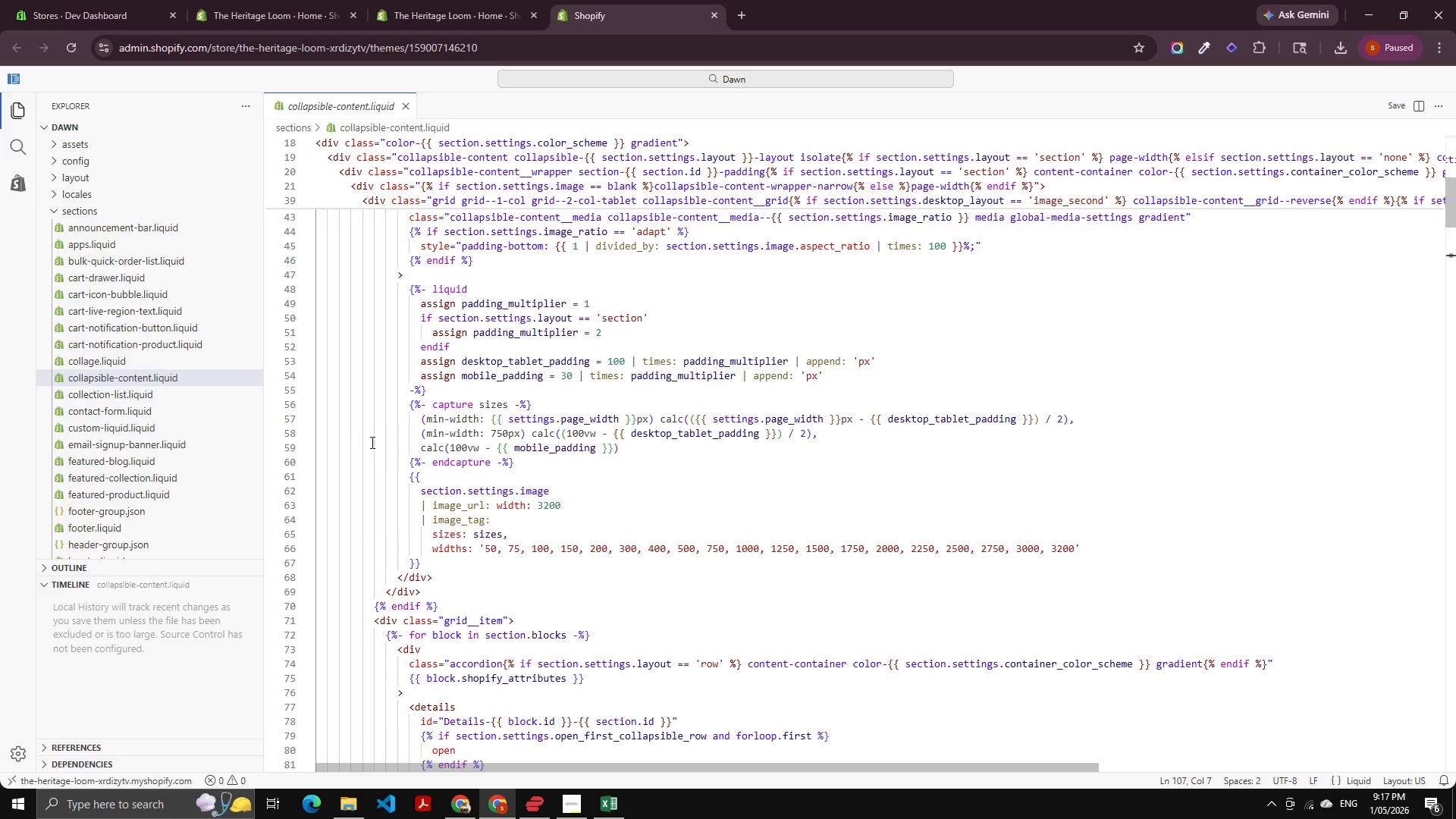 
wait(16.47)
 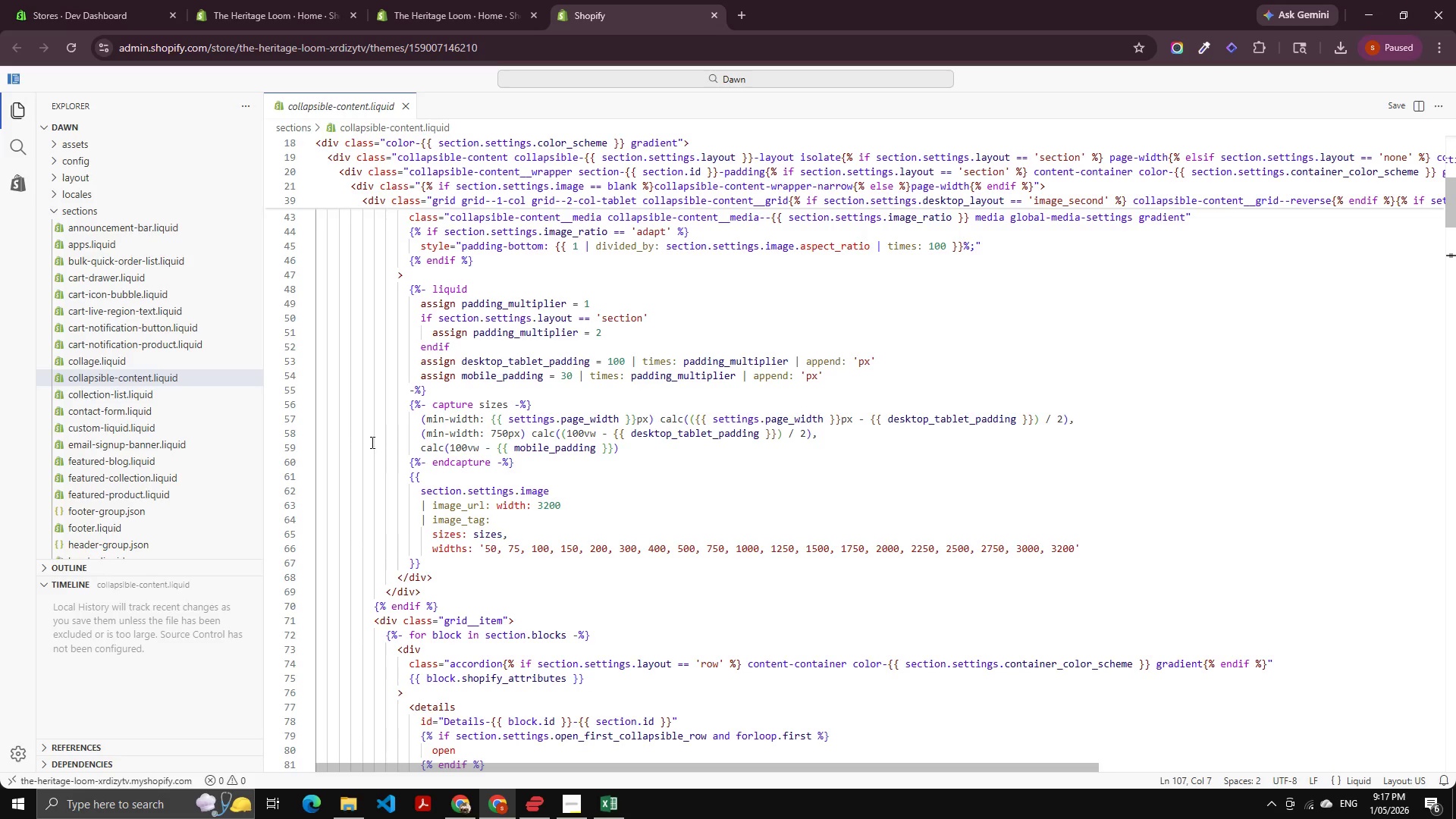 
scroll: coordinate [347, 590], scroll_direction: down, amount: 2.0
 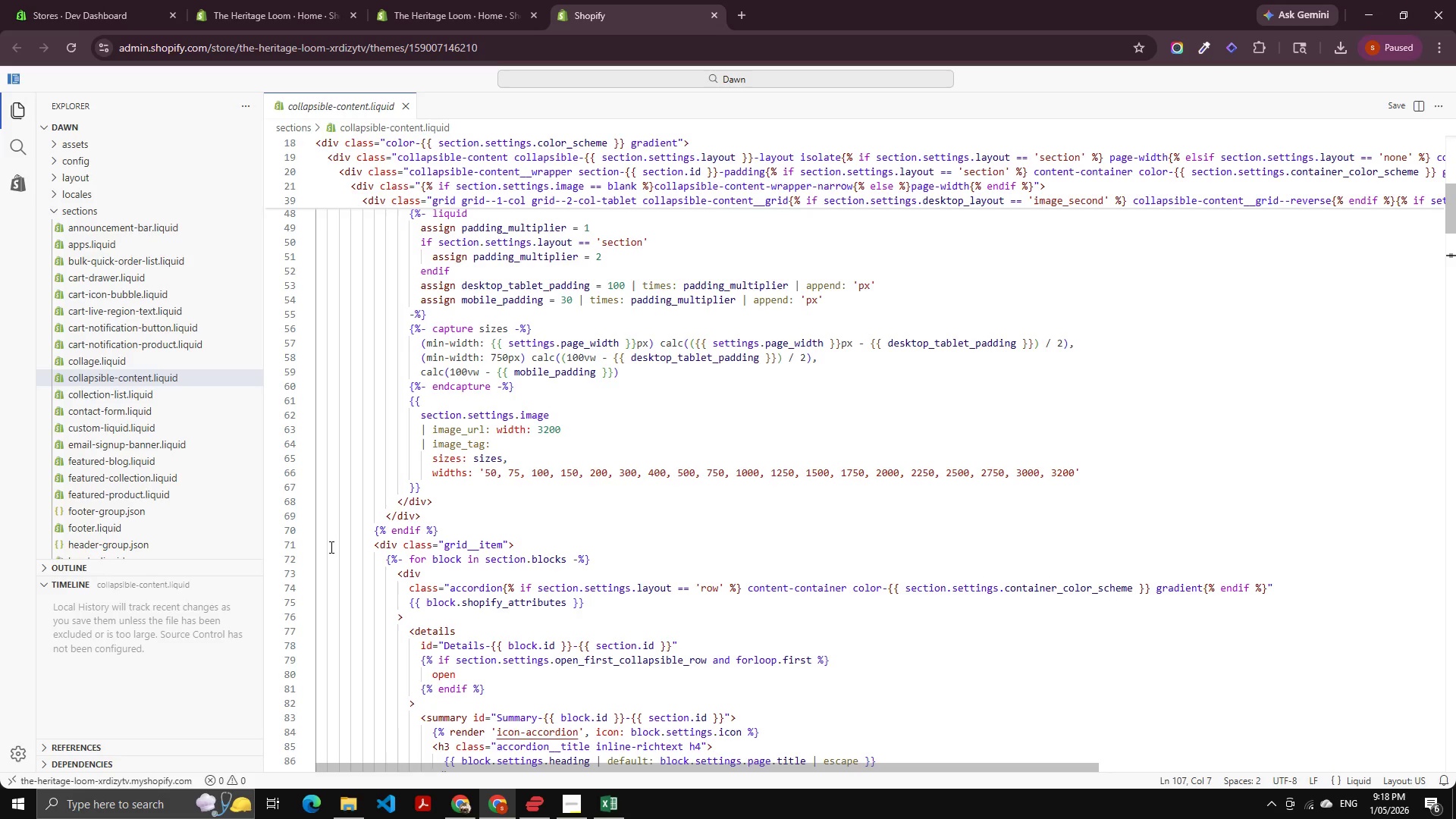 
wait(43.31)
 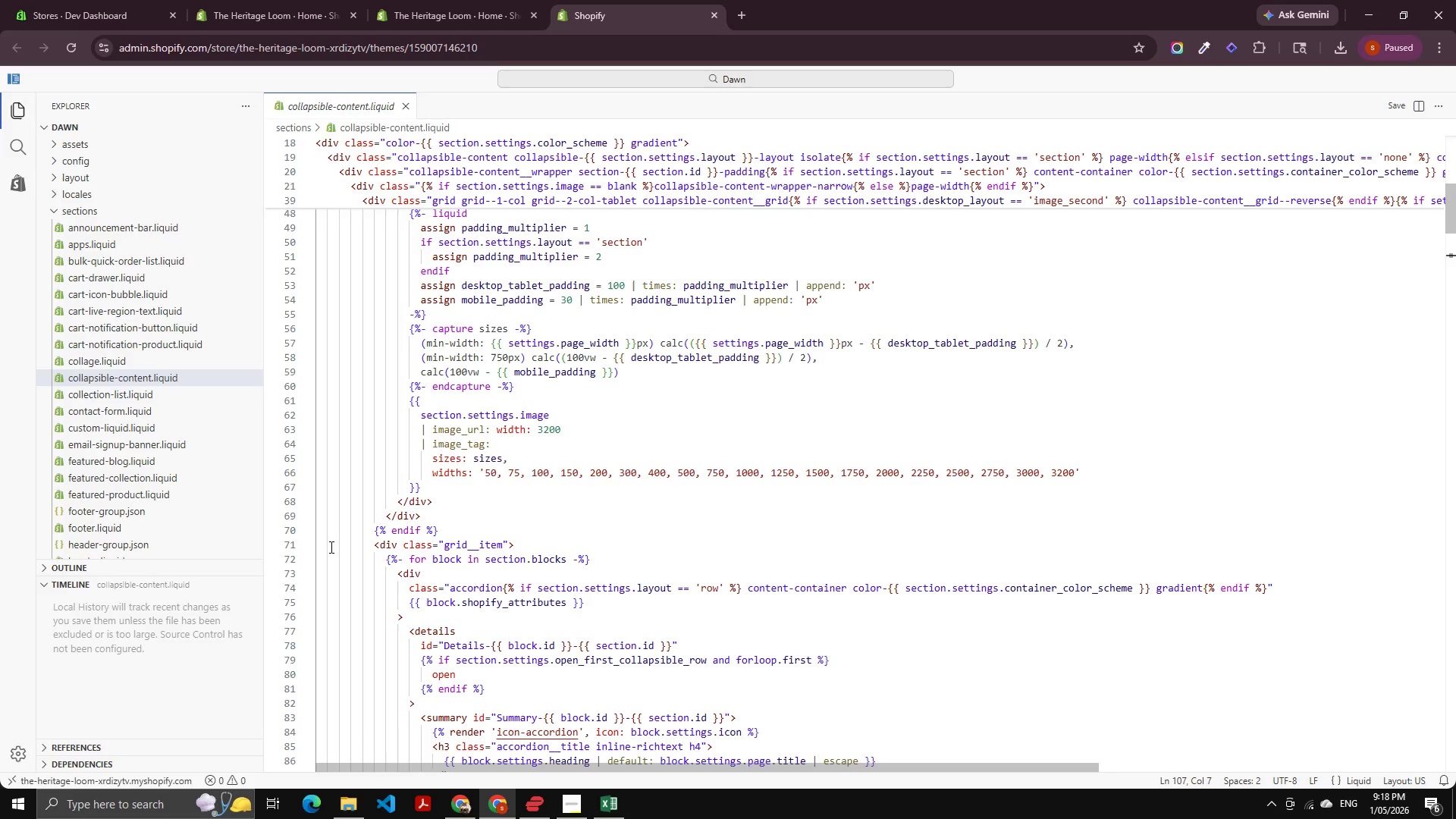 
scroll: coordinate [85, 430], scroll_direction: up, amount: 12.0
 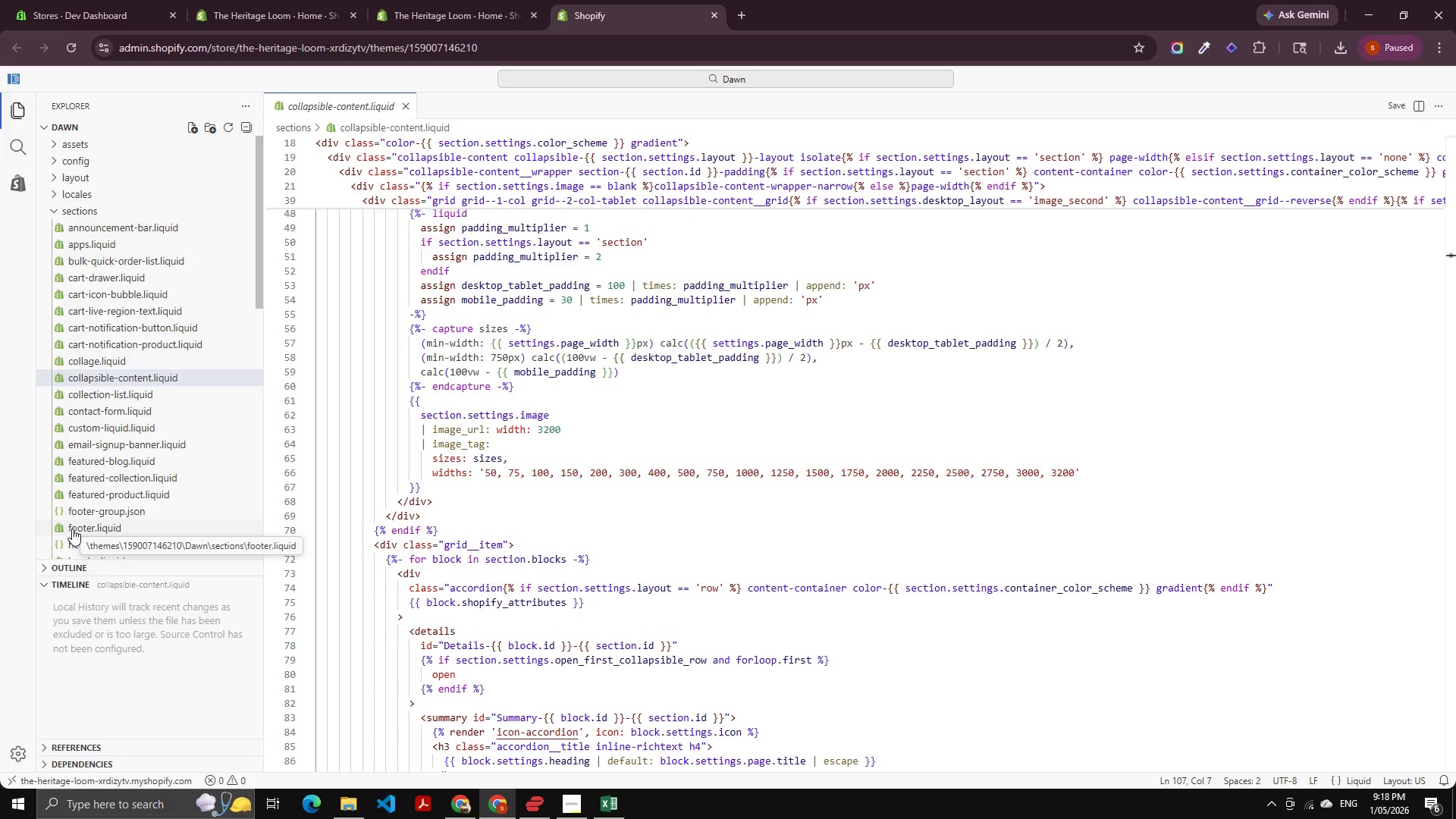 
wait(26.06)
 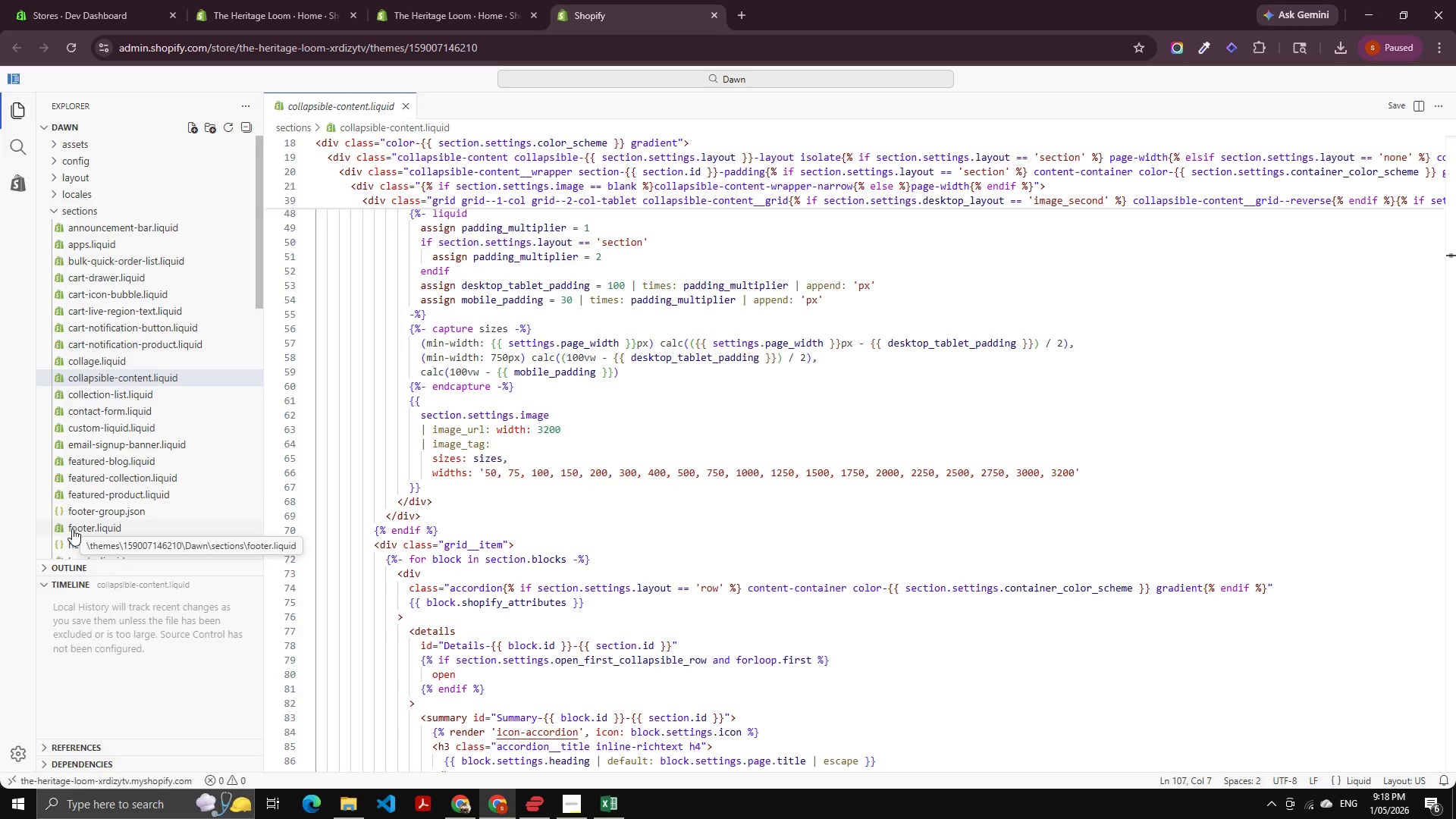 
left_click([189, 128])
 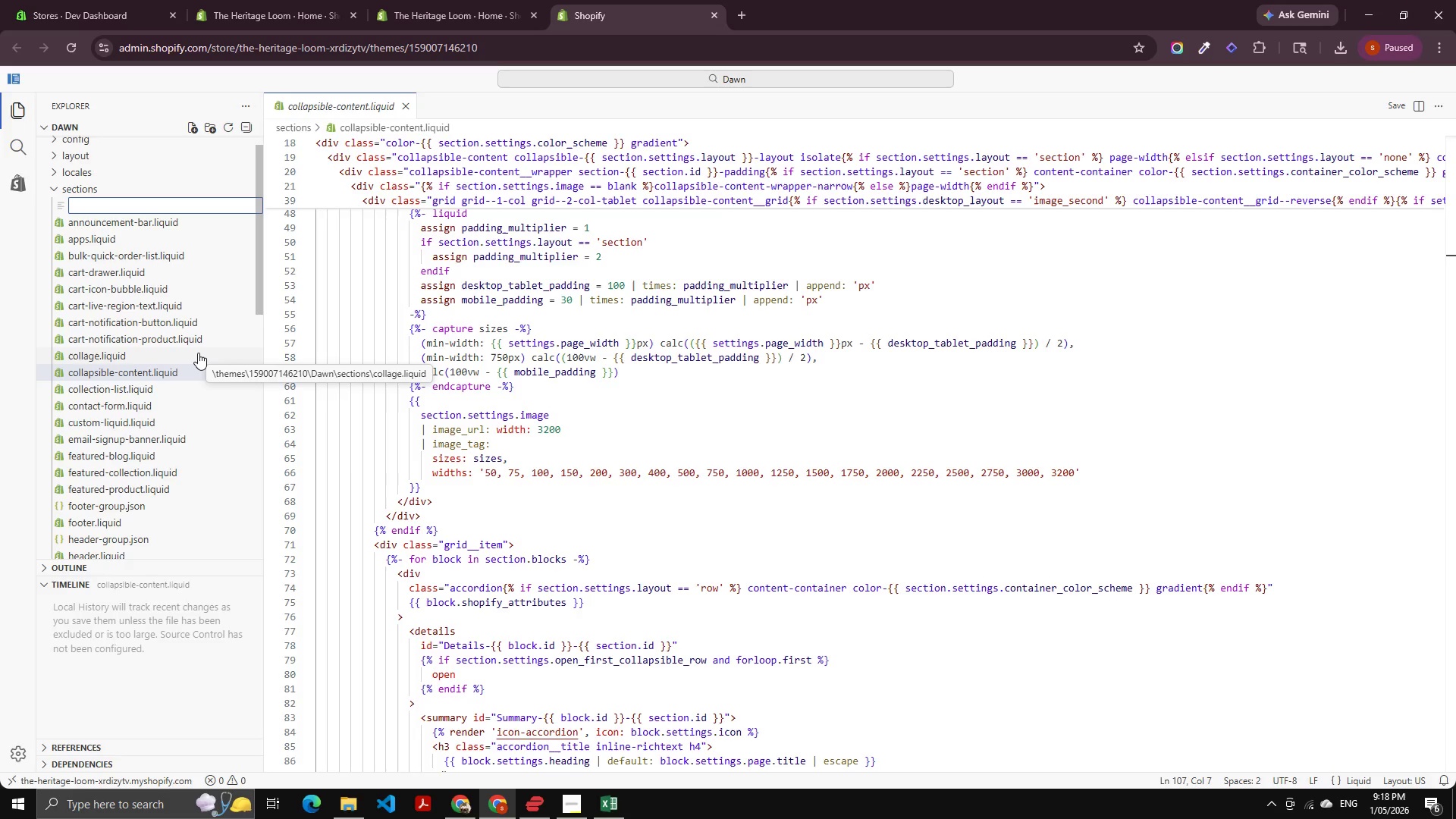 
type(heritage-testi)
 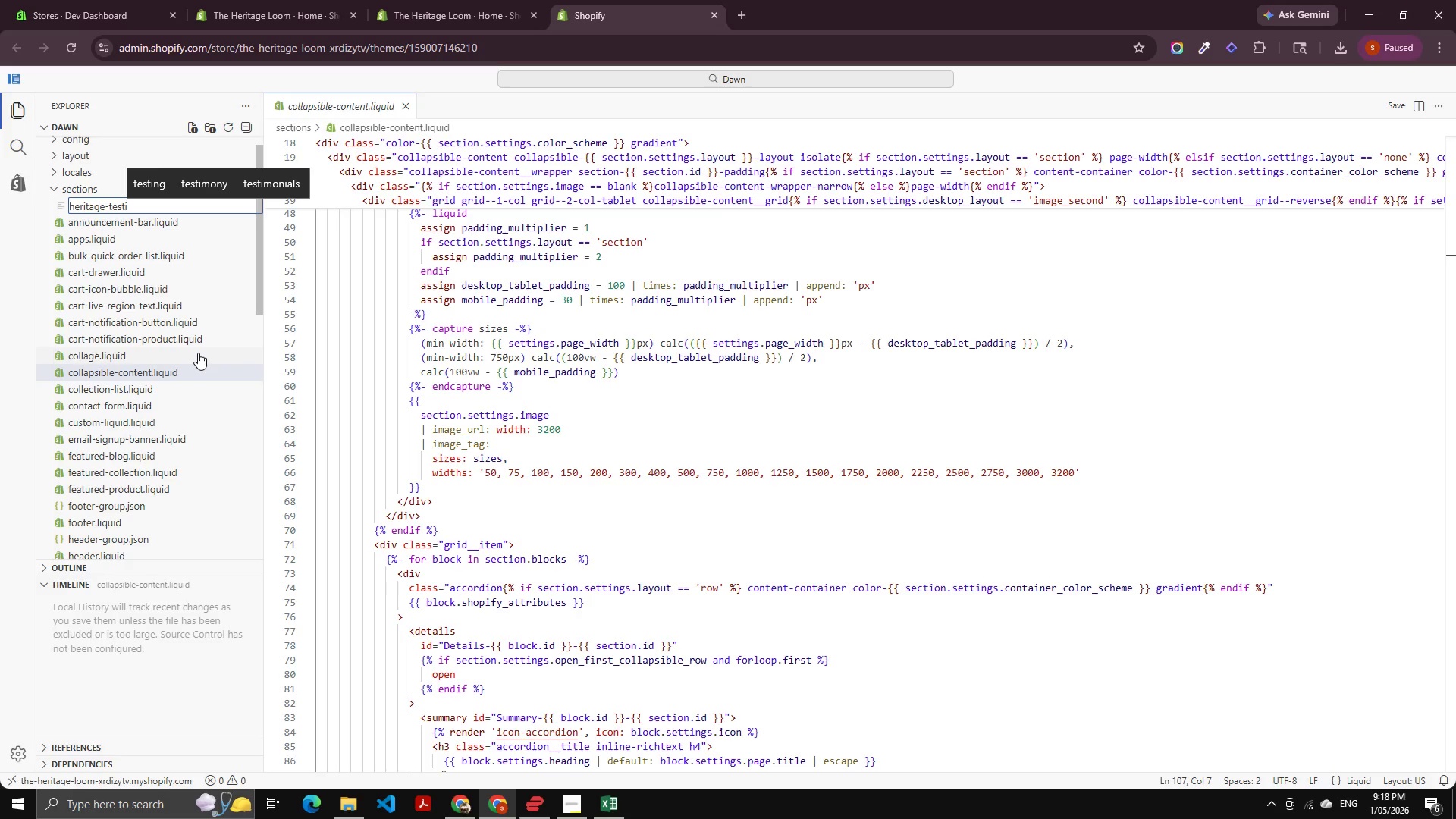 
key(ArrowUp)
 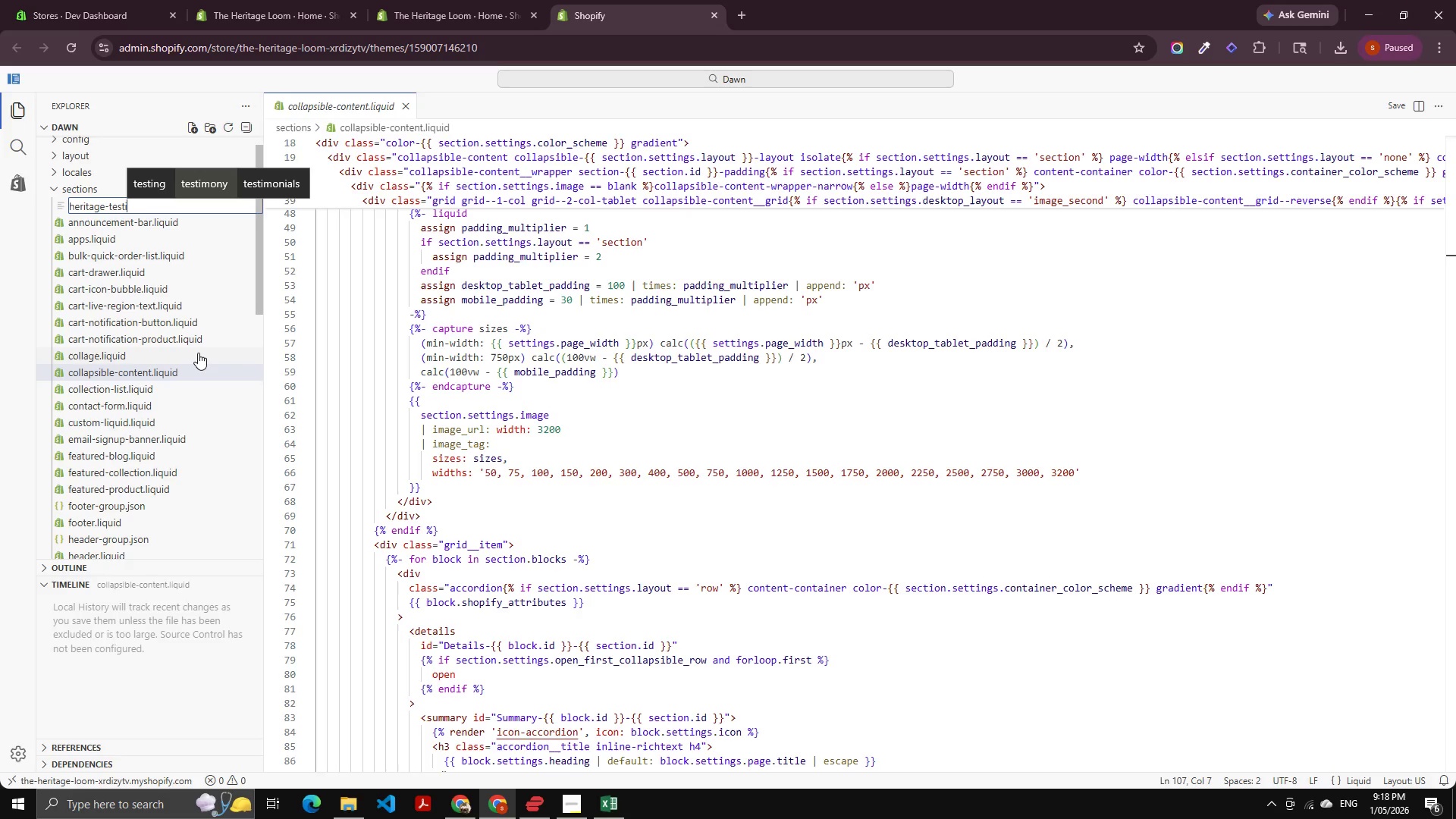 
key(ArrowRight)
 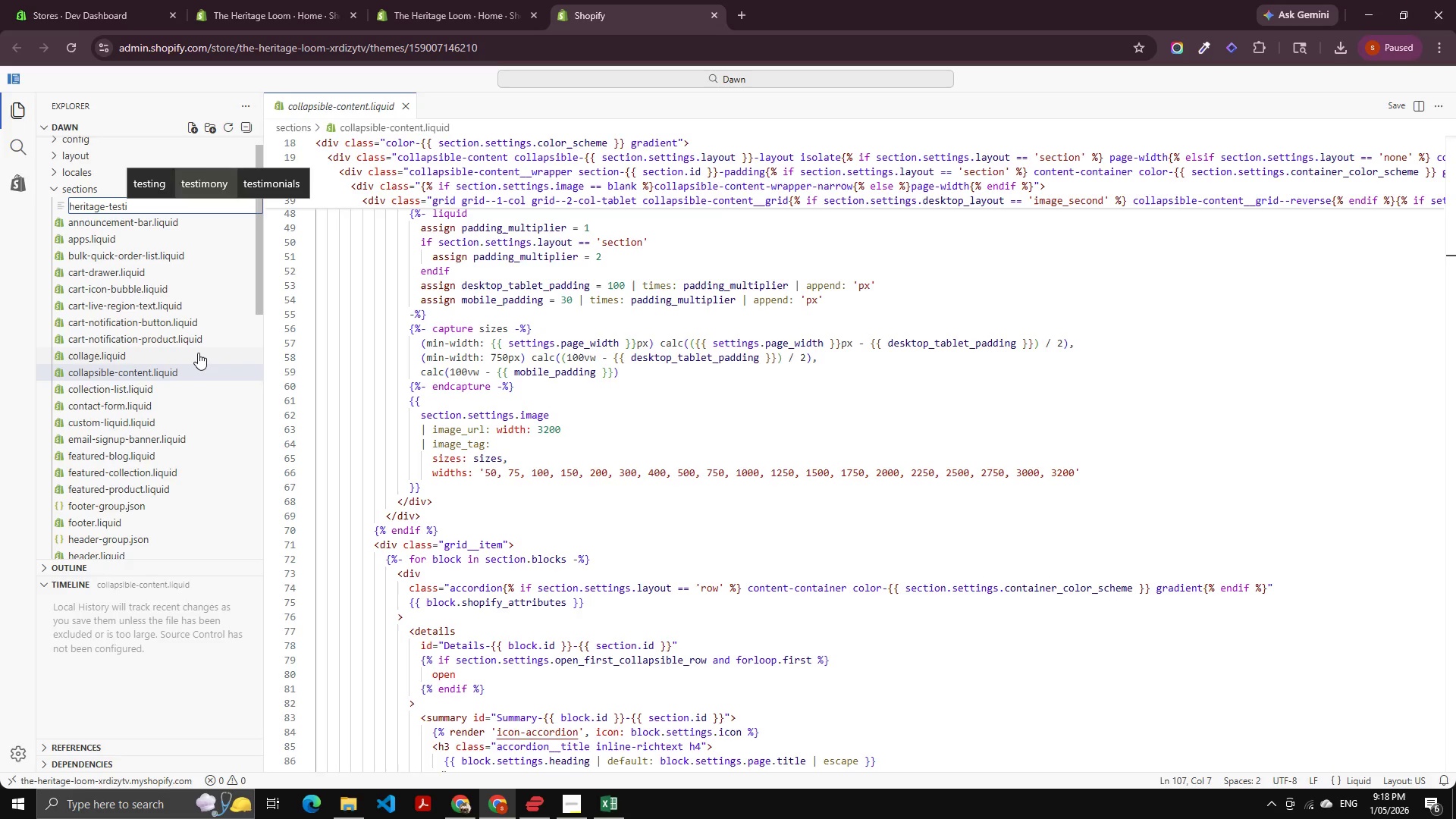 
key(ArrowRight)
 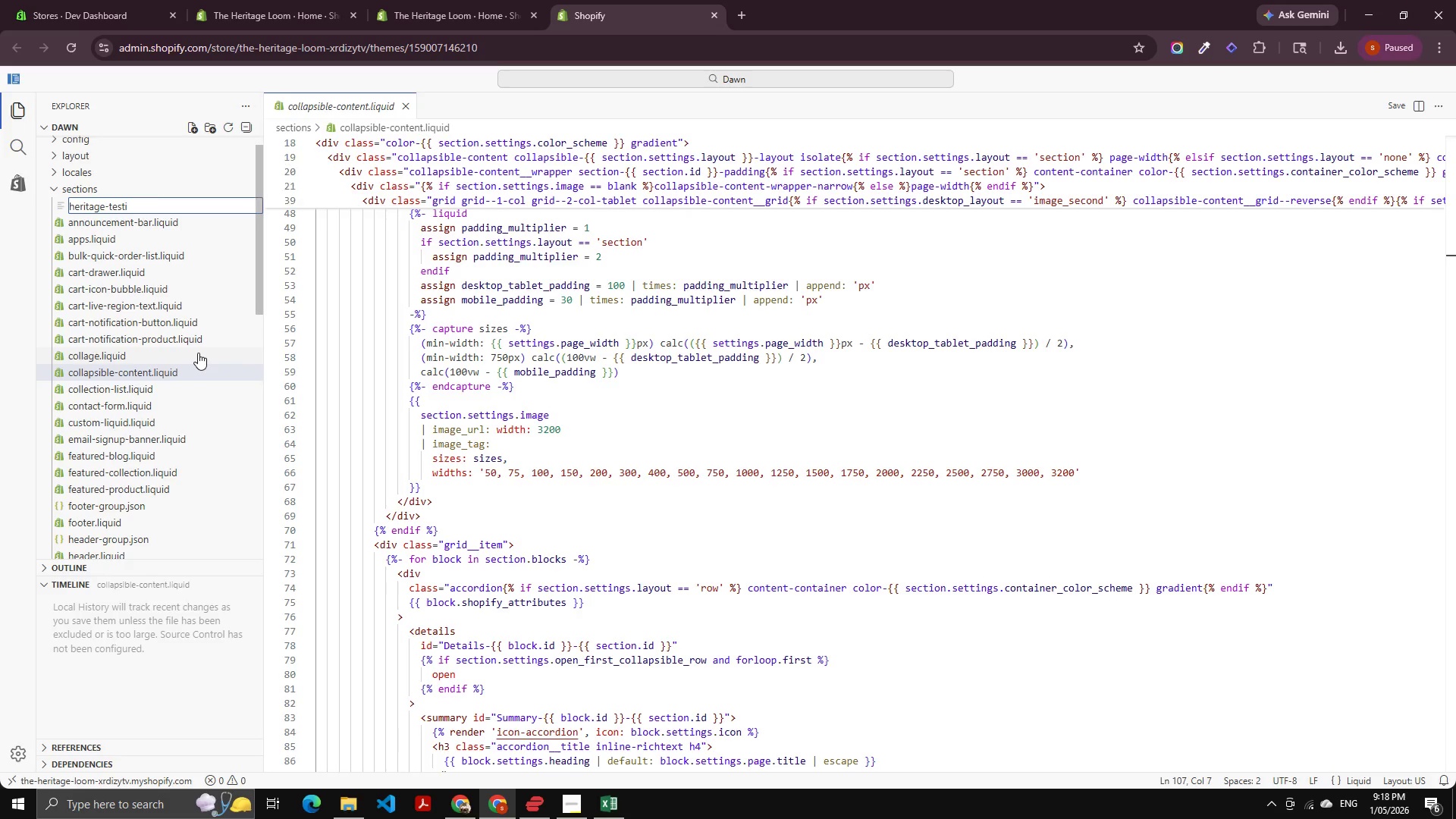 
key(Enter)
 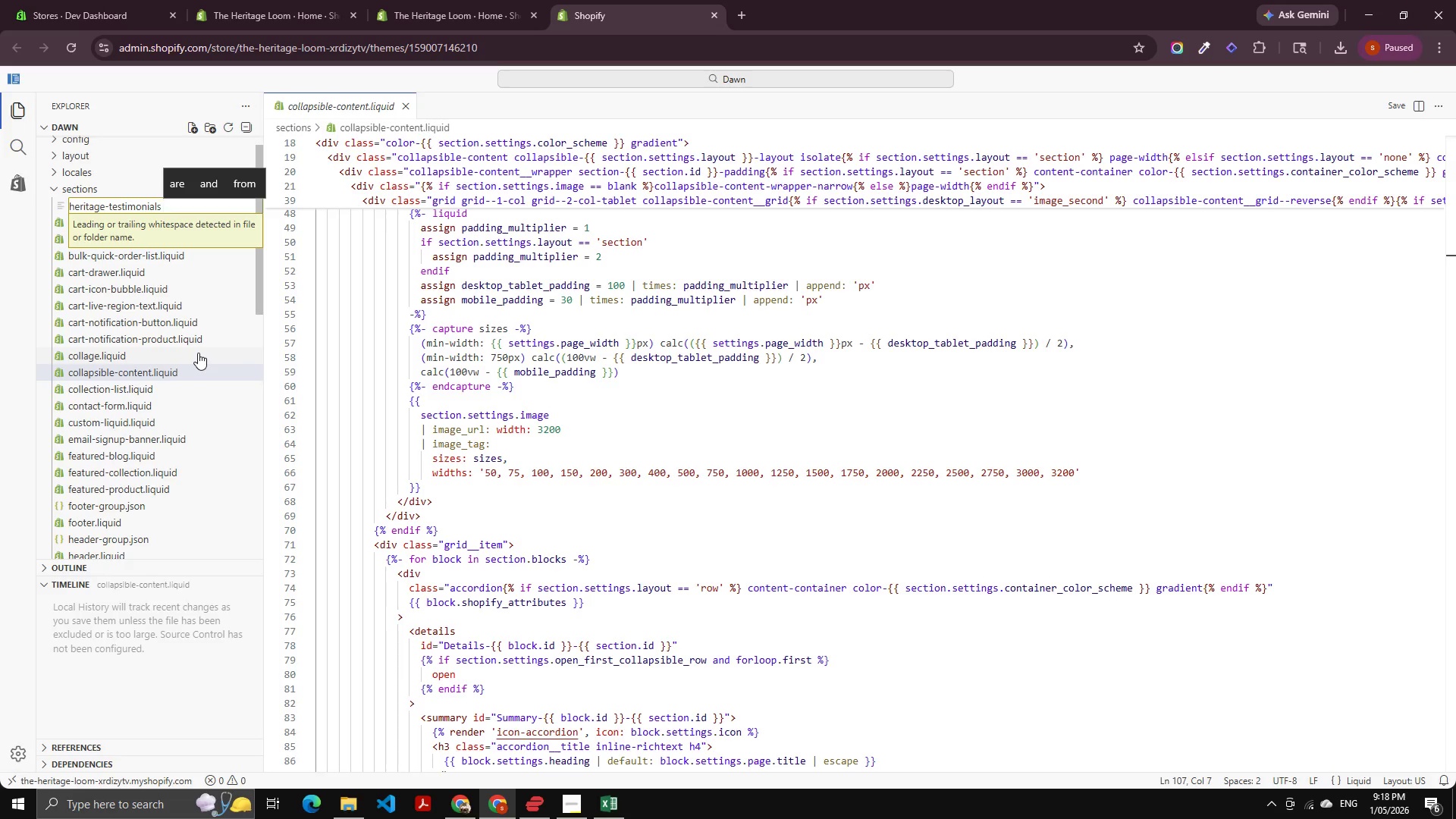 
key(Backspace)
type(.iquid)
 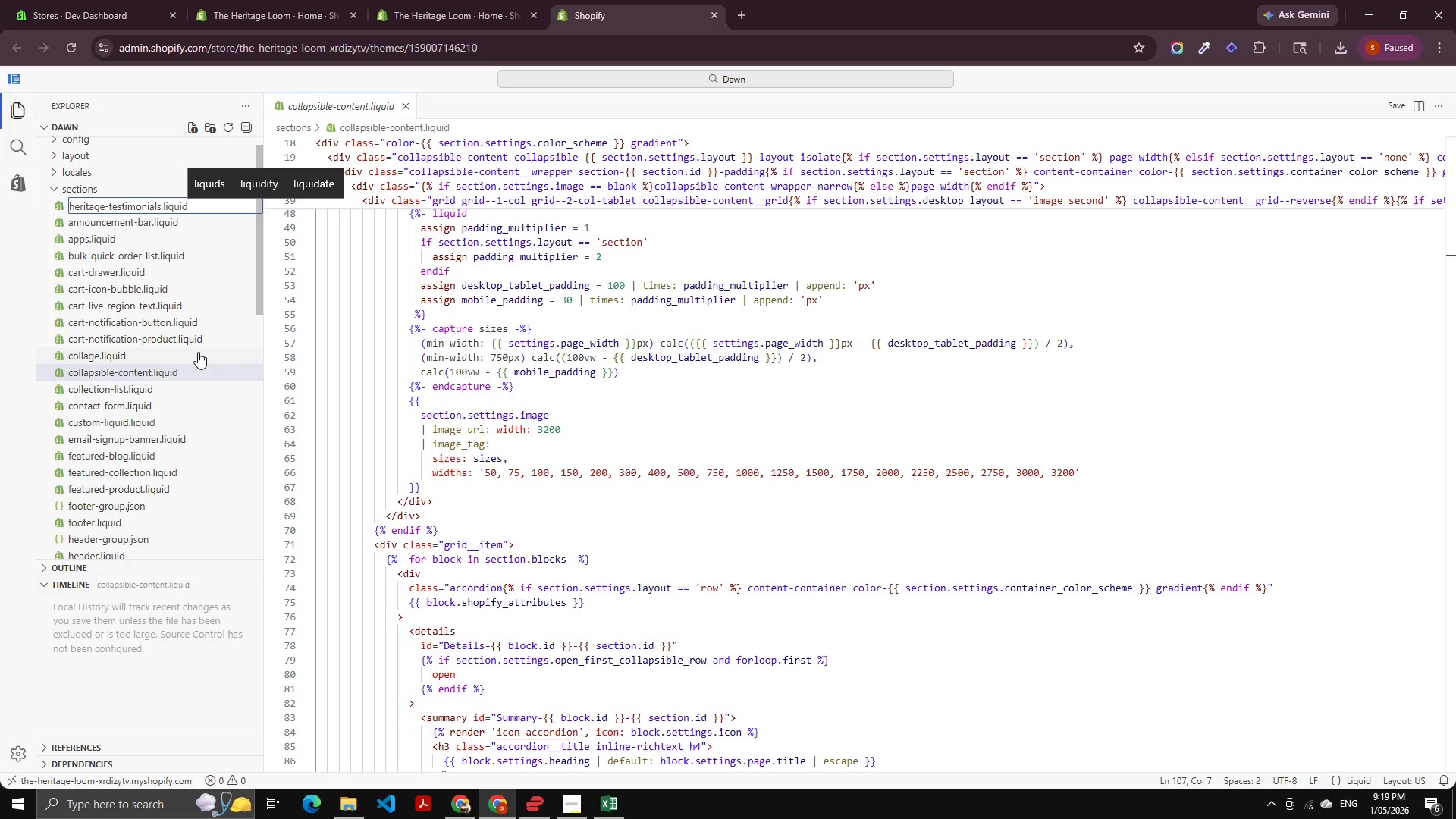 
hold_key(key=L, duration=0.42)
 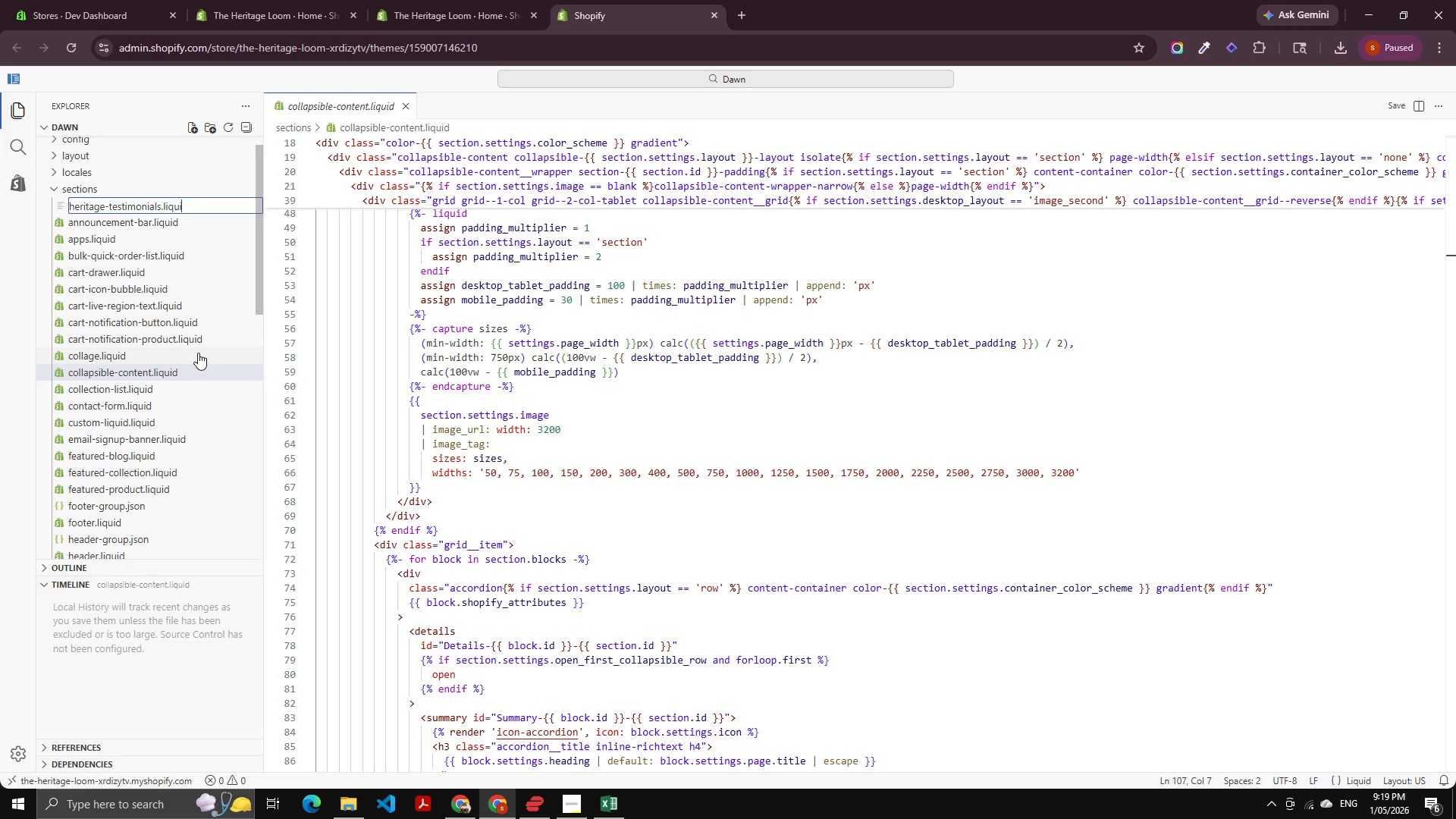 
key(Enter)
 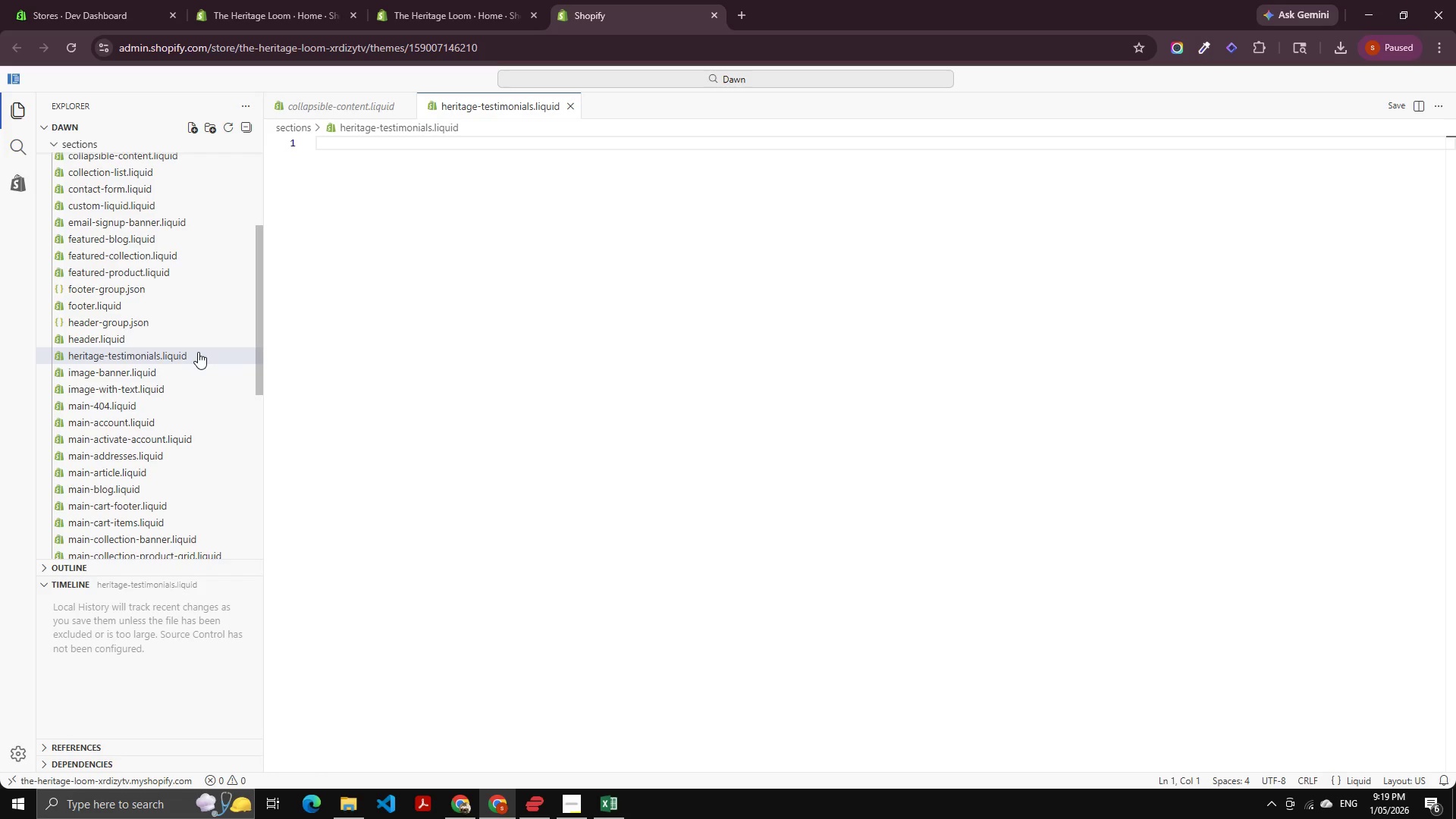 
wait(10.76)
 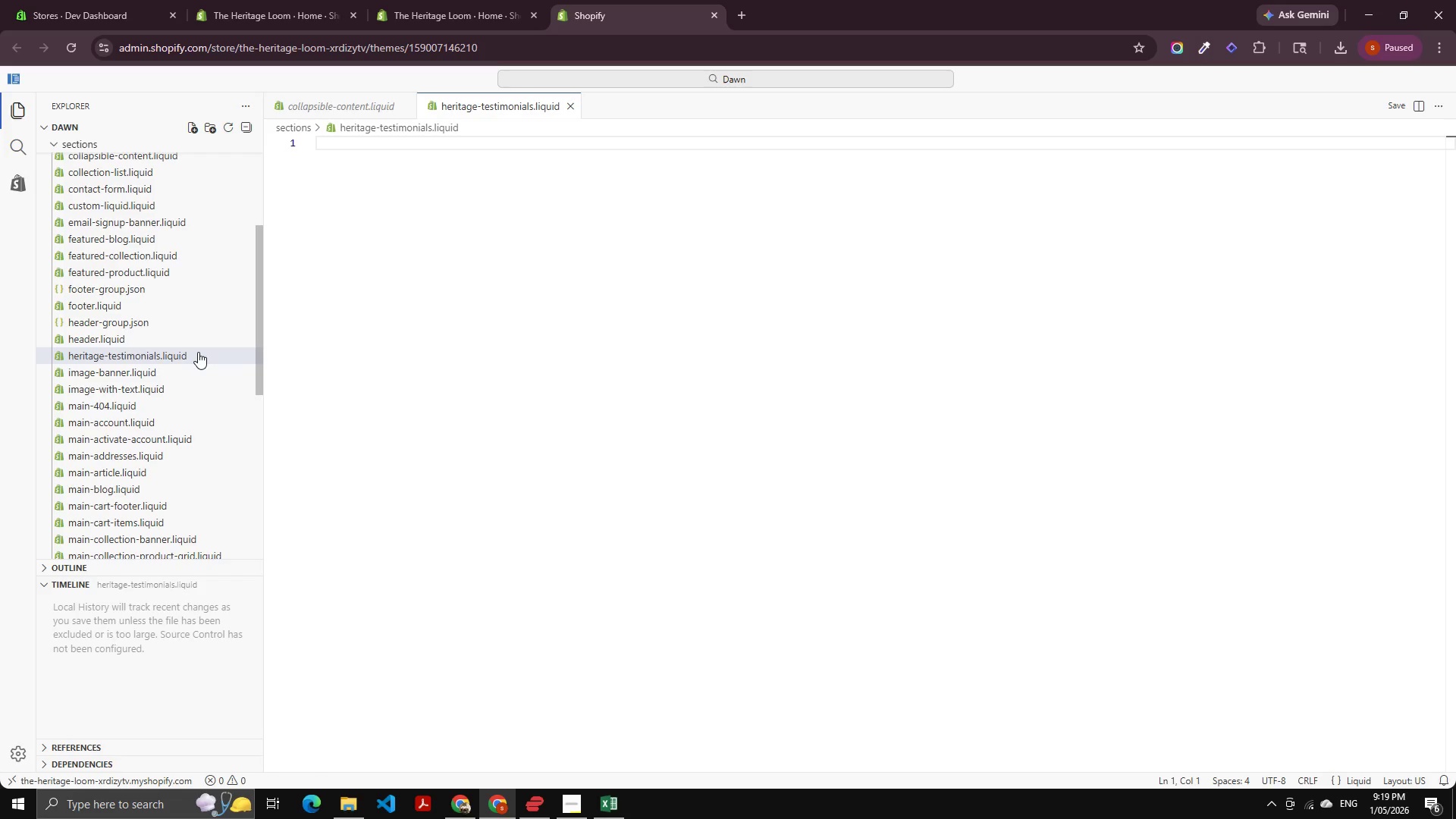 
left_click([351, 265])
 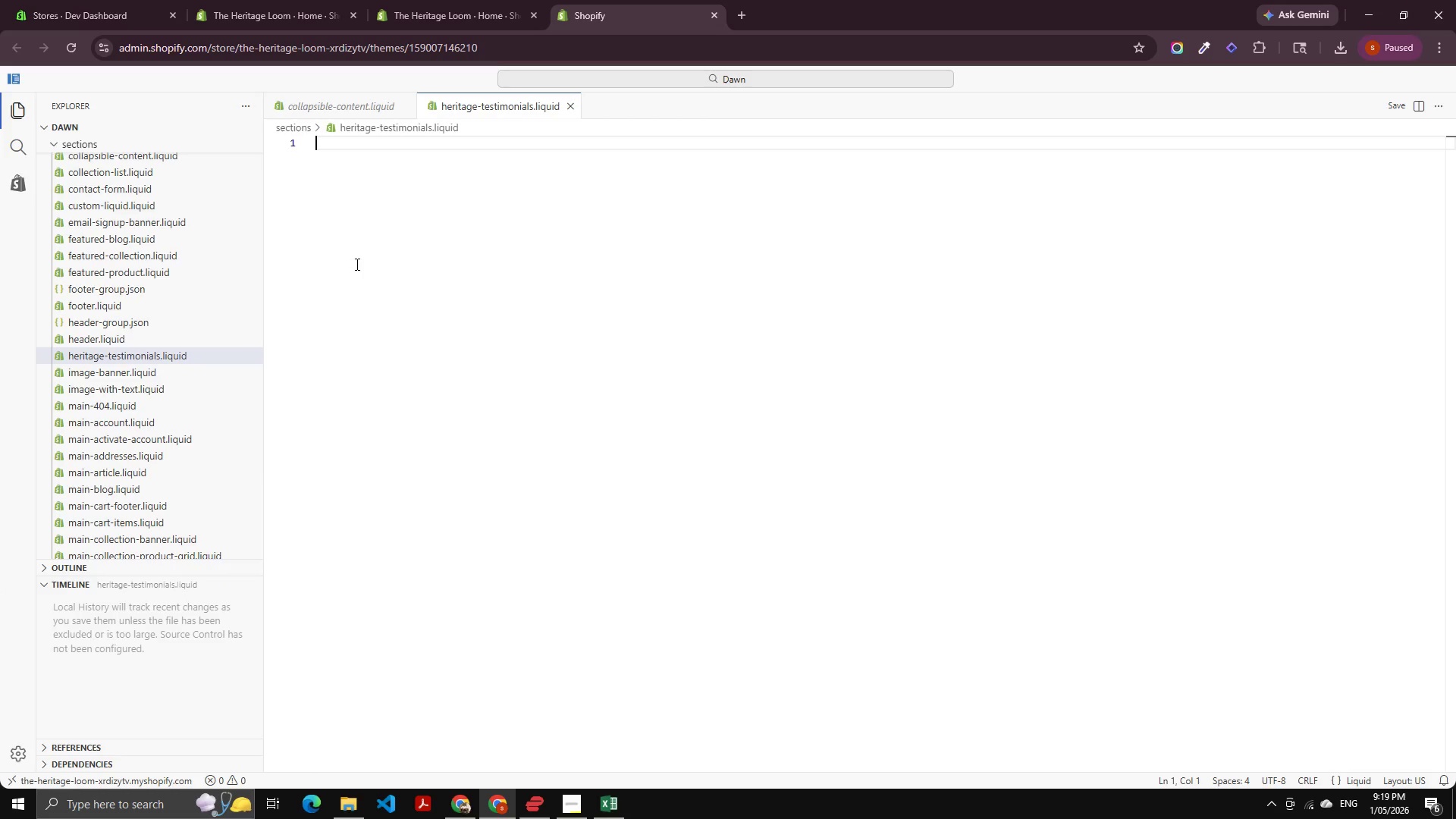 
scroll: coordinate [356, 275], scroll_direction: down, amount: 3.0
 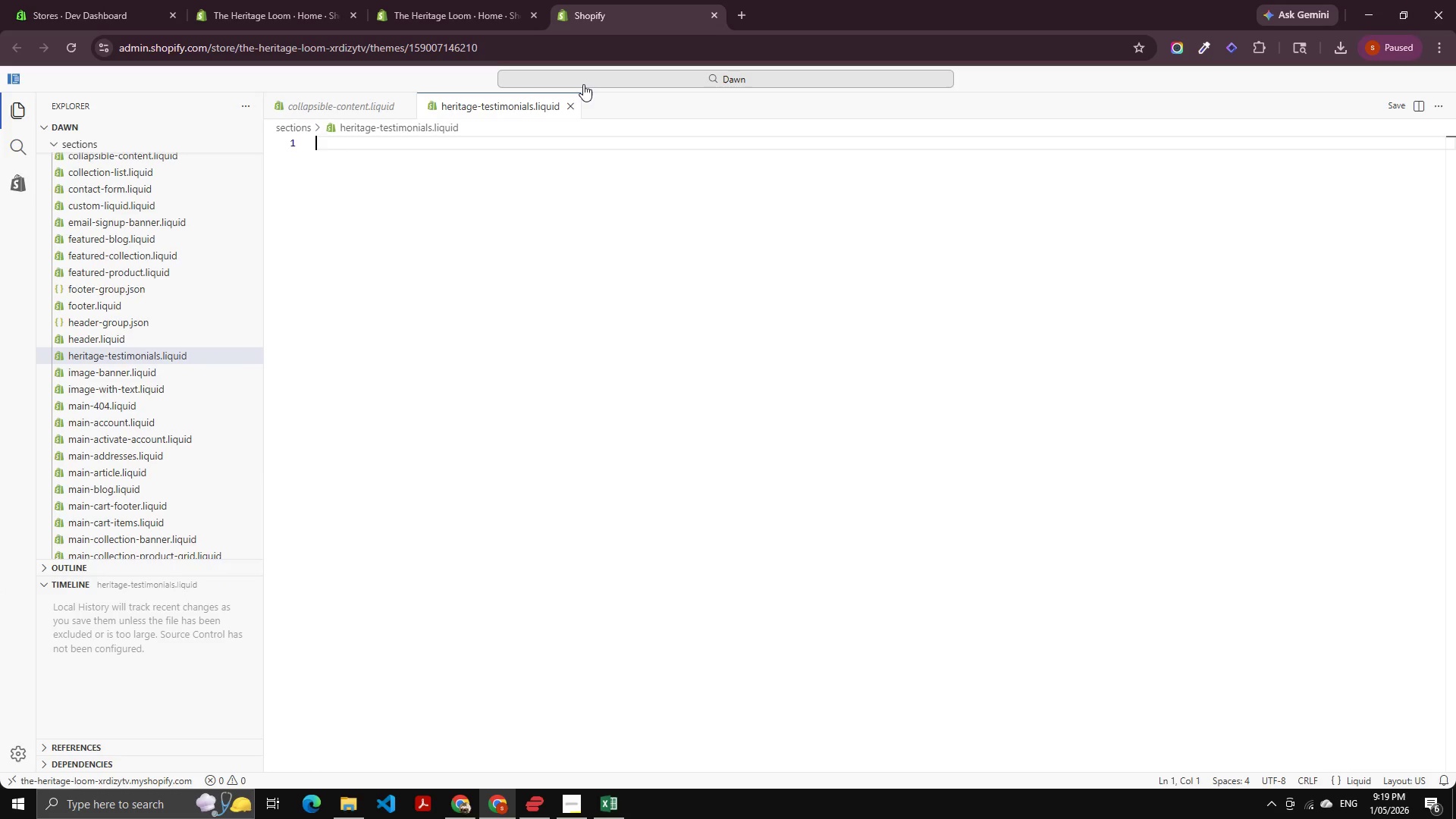 
left_click([587, 80])
 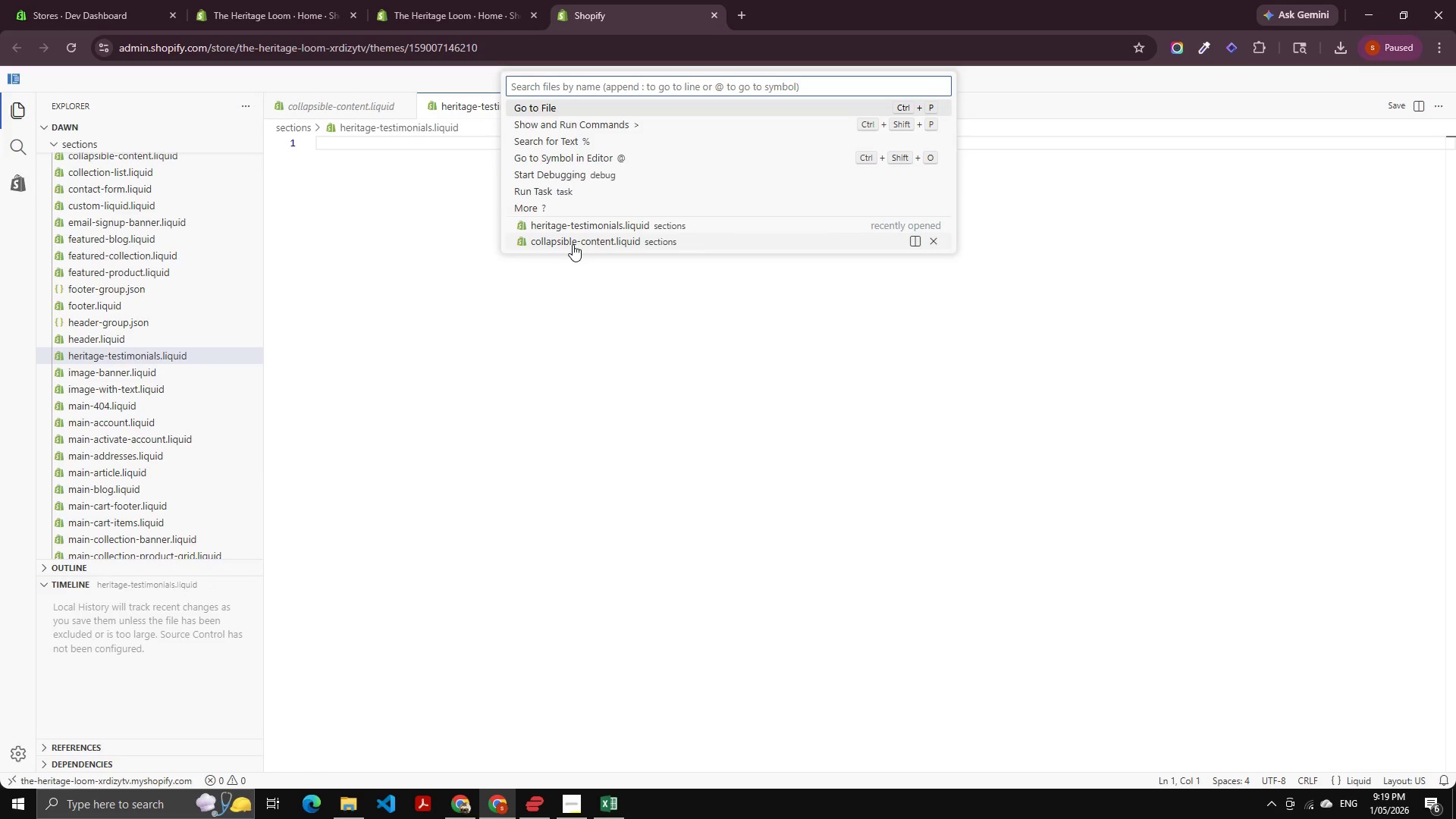 
type(her)
 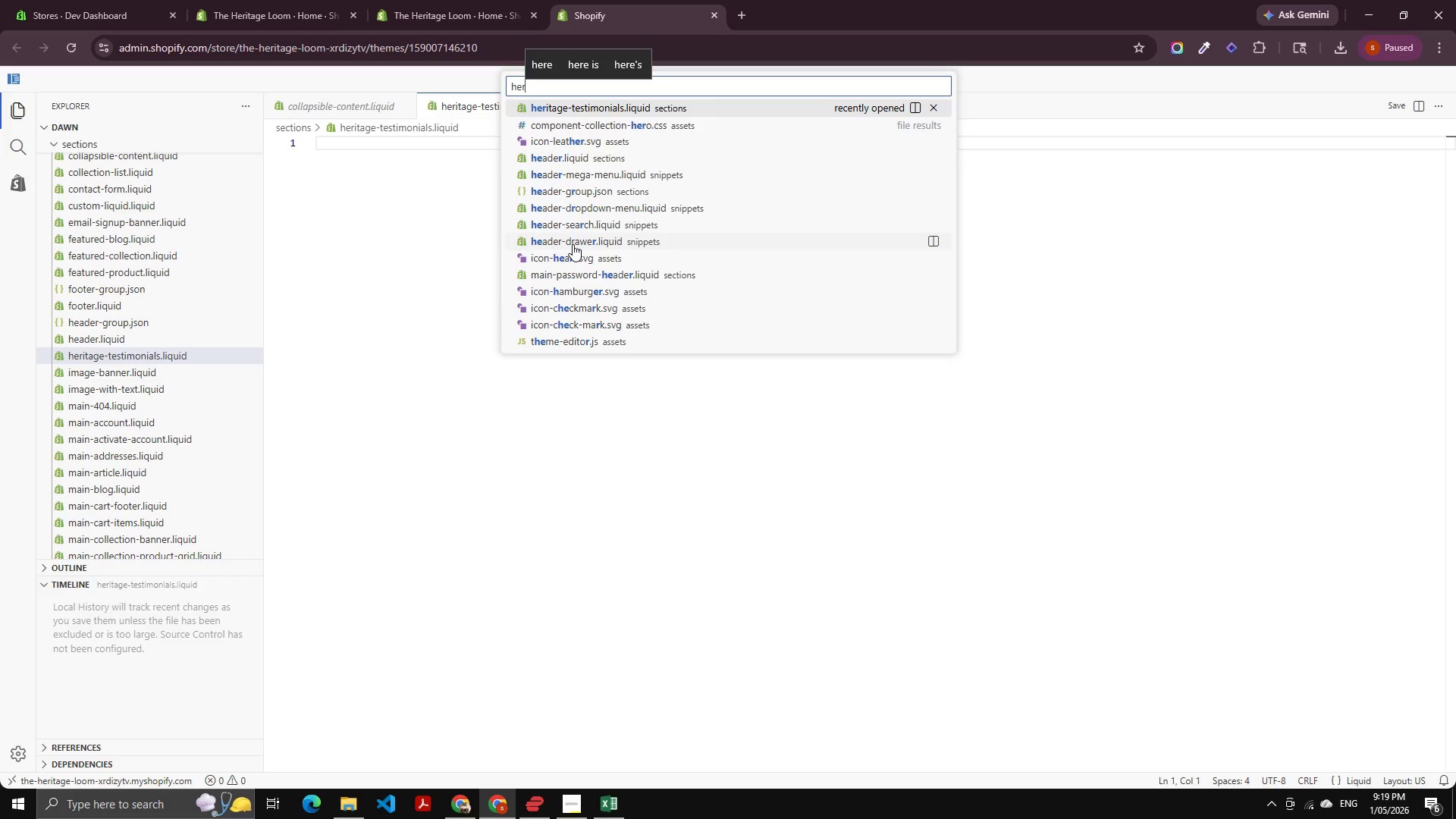 
key(ArrowDown)
 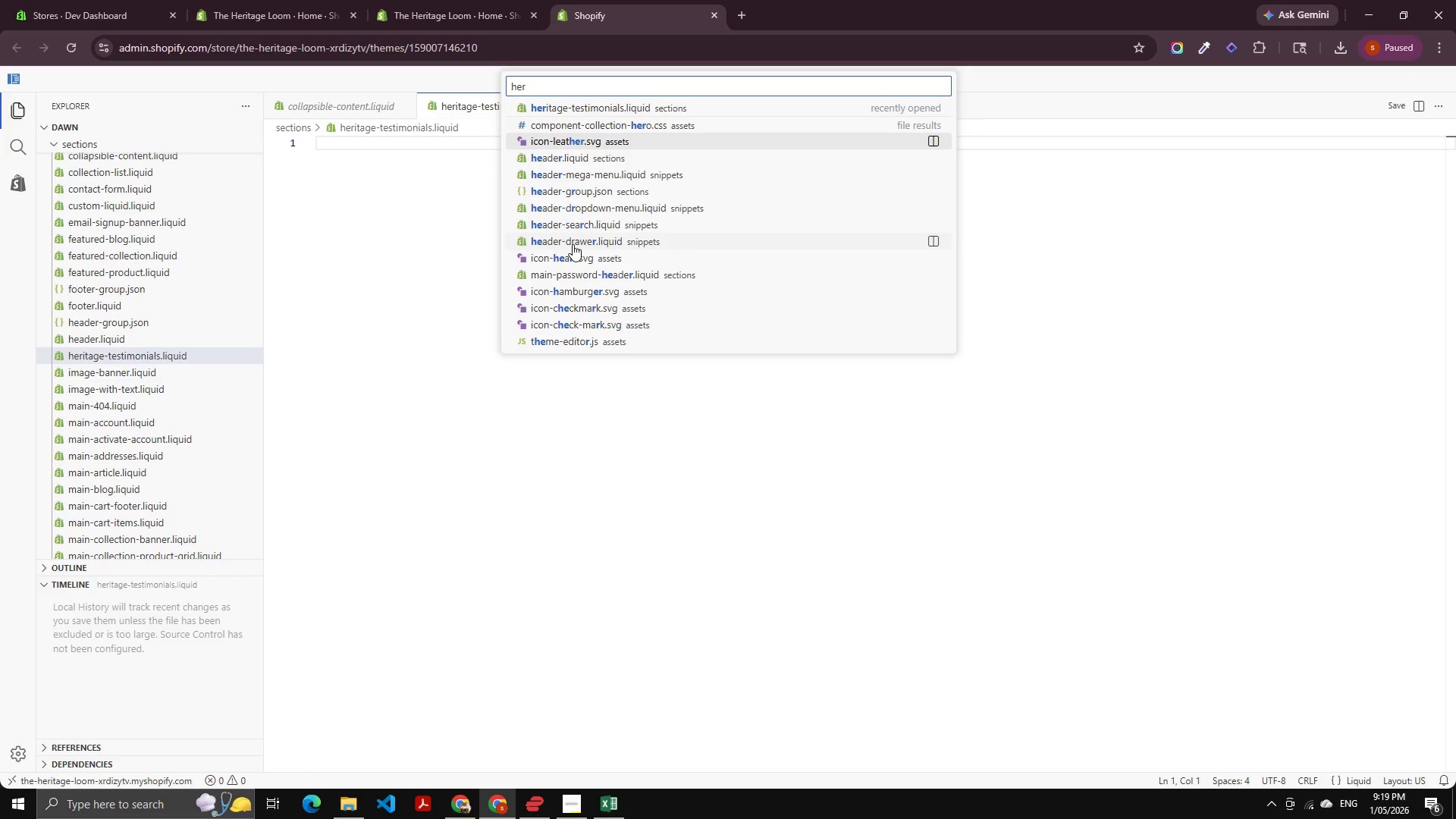 
key(ArrowDown)
 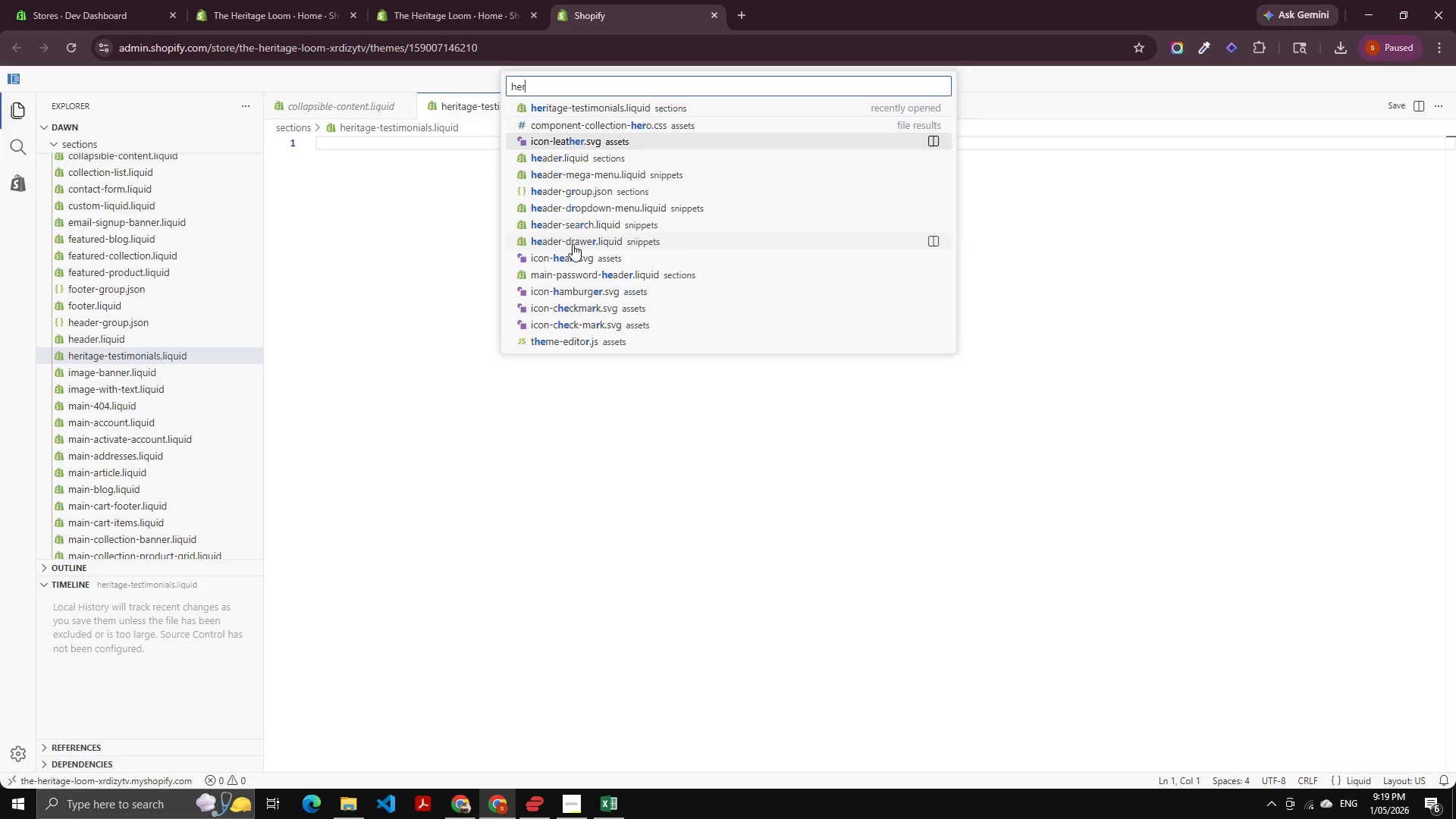 
key(Control+A)
 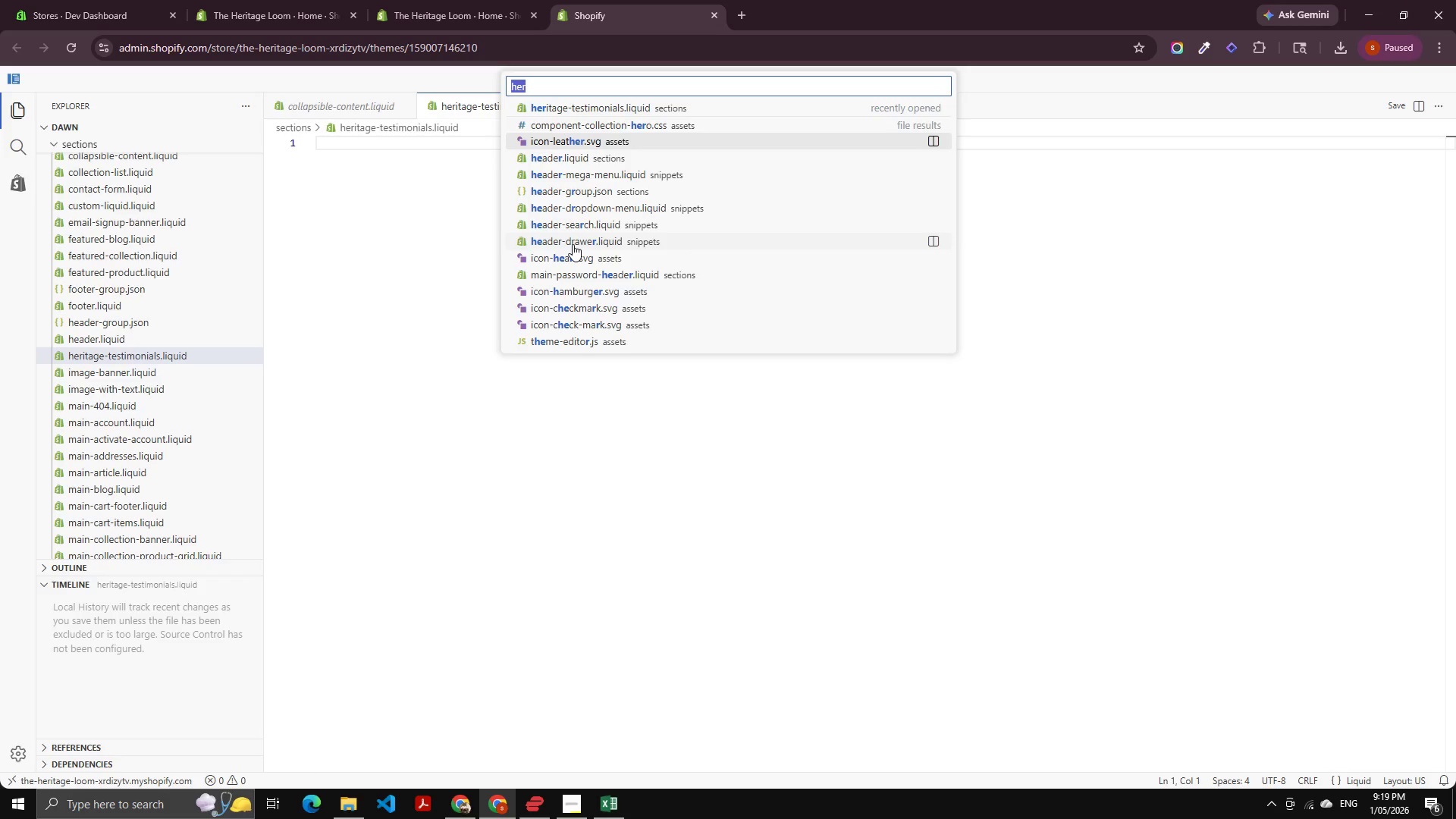 
key(Backspace)
type(imag)
 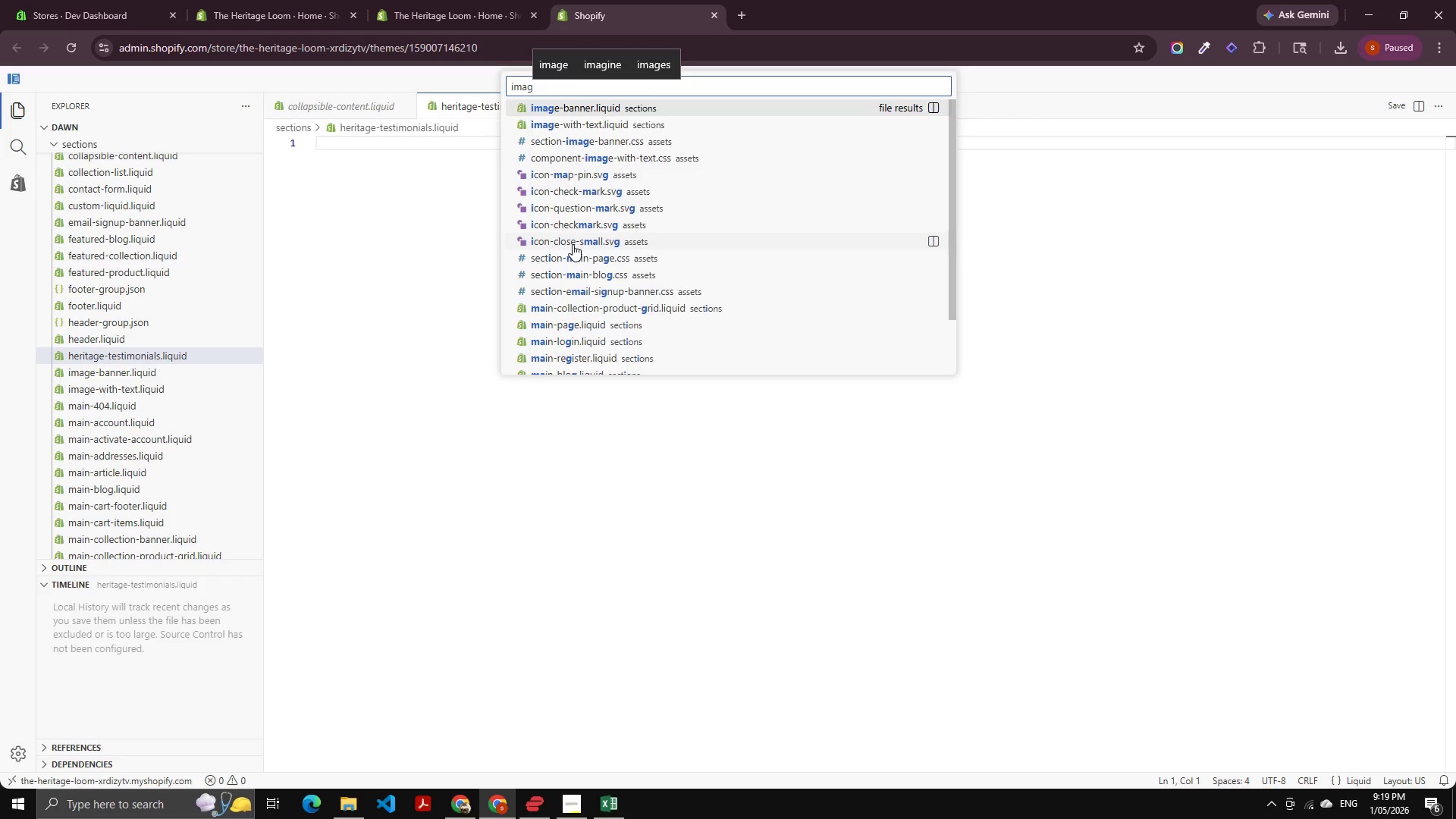 
key(ArrowDown)
 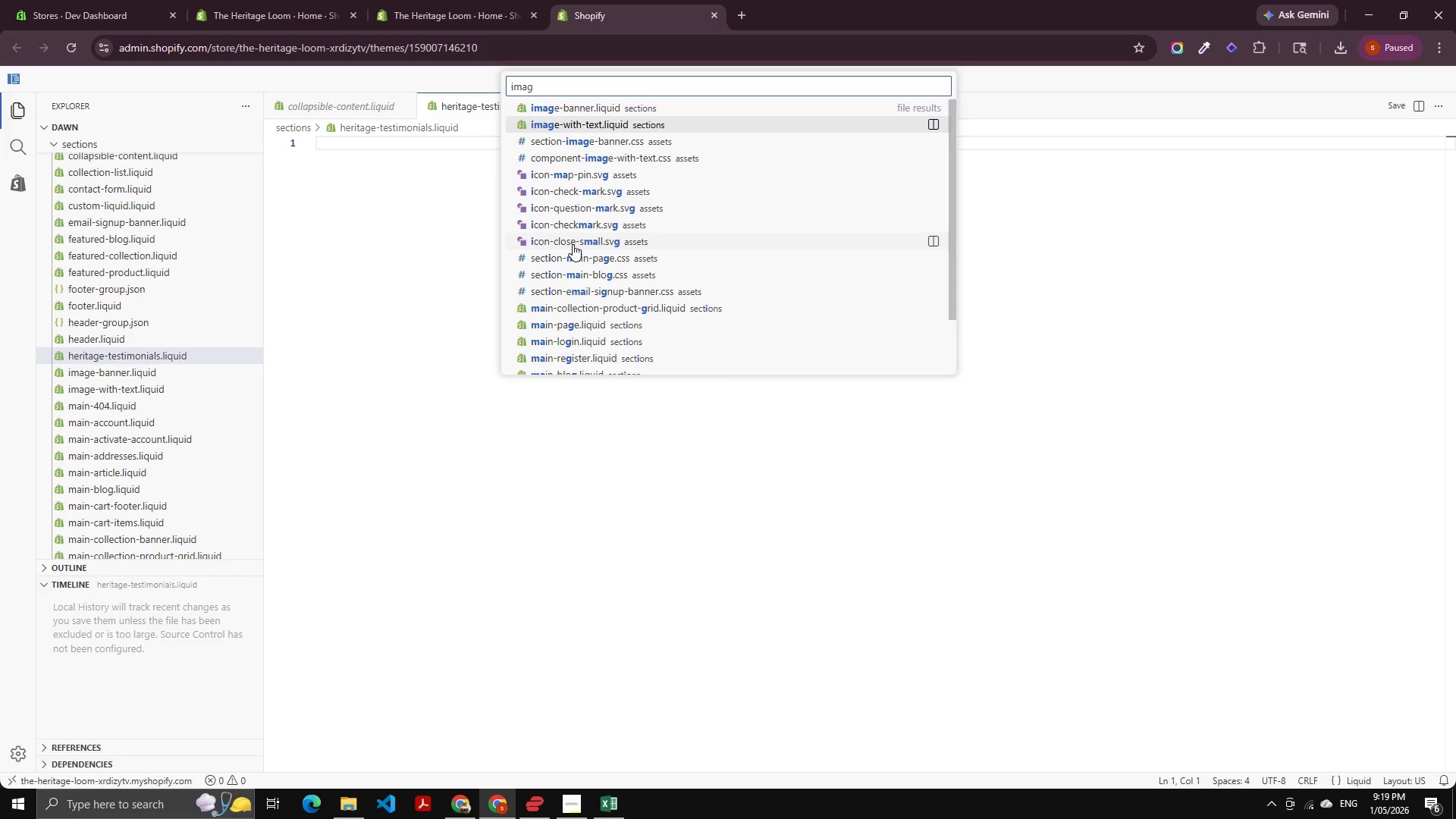 
key(ArrowUp)
 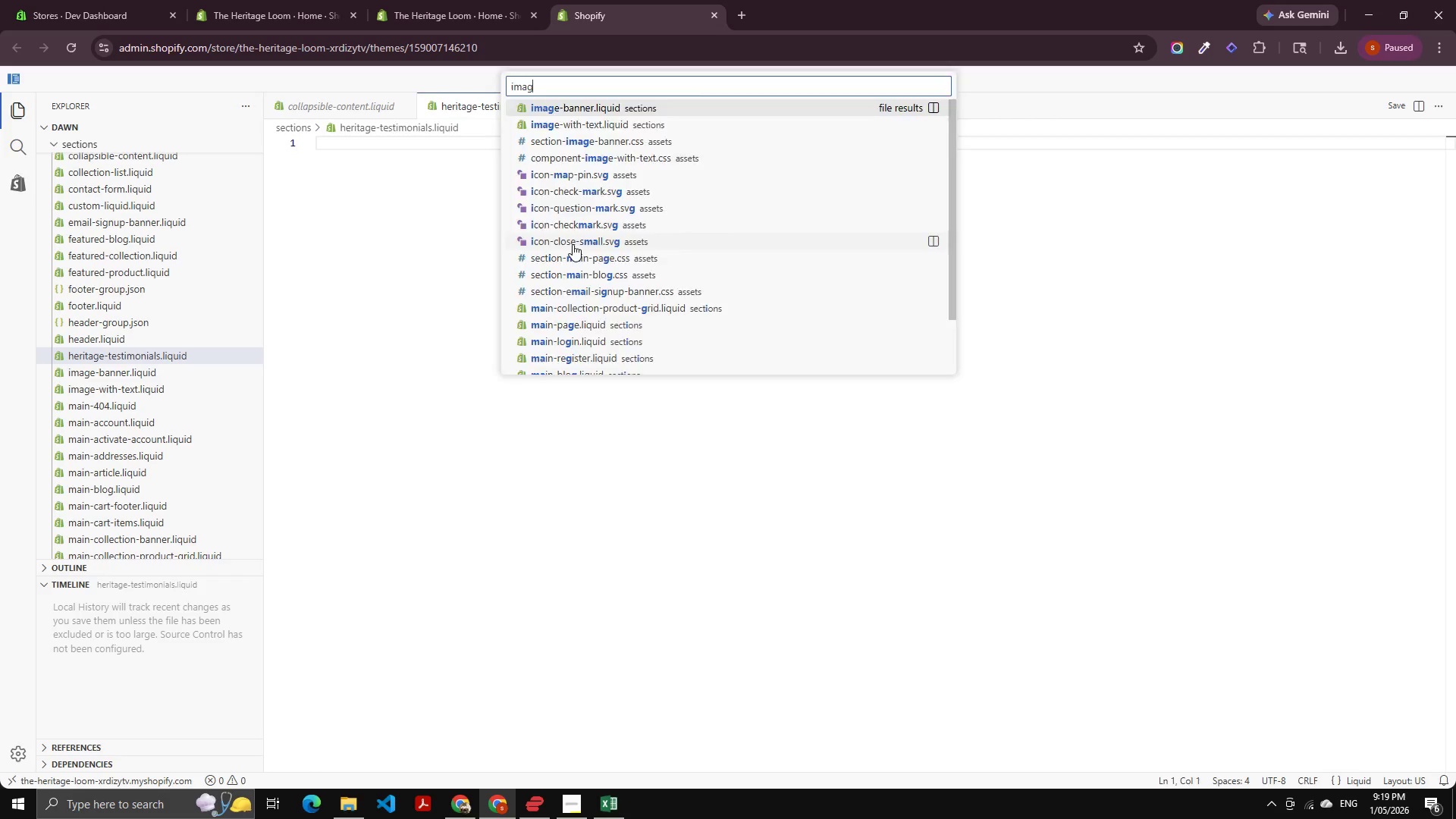 
key(Enter)
 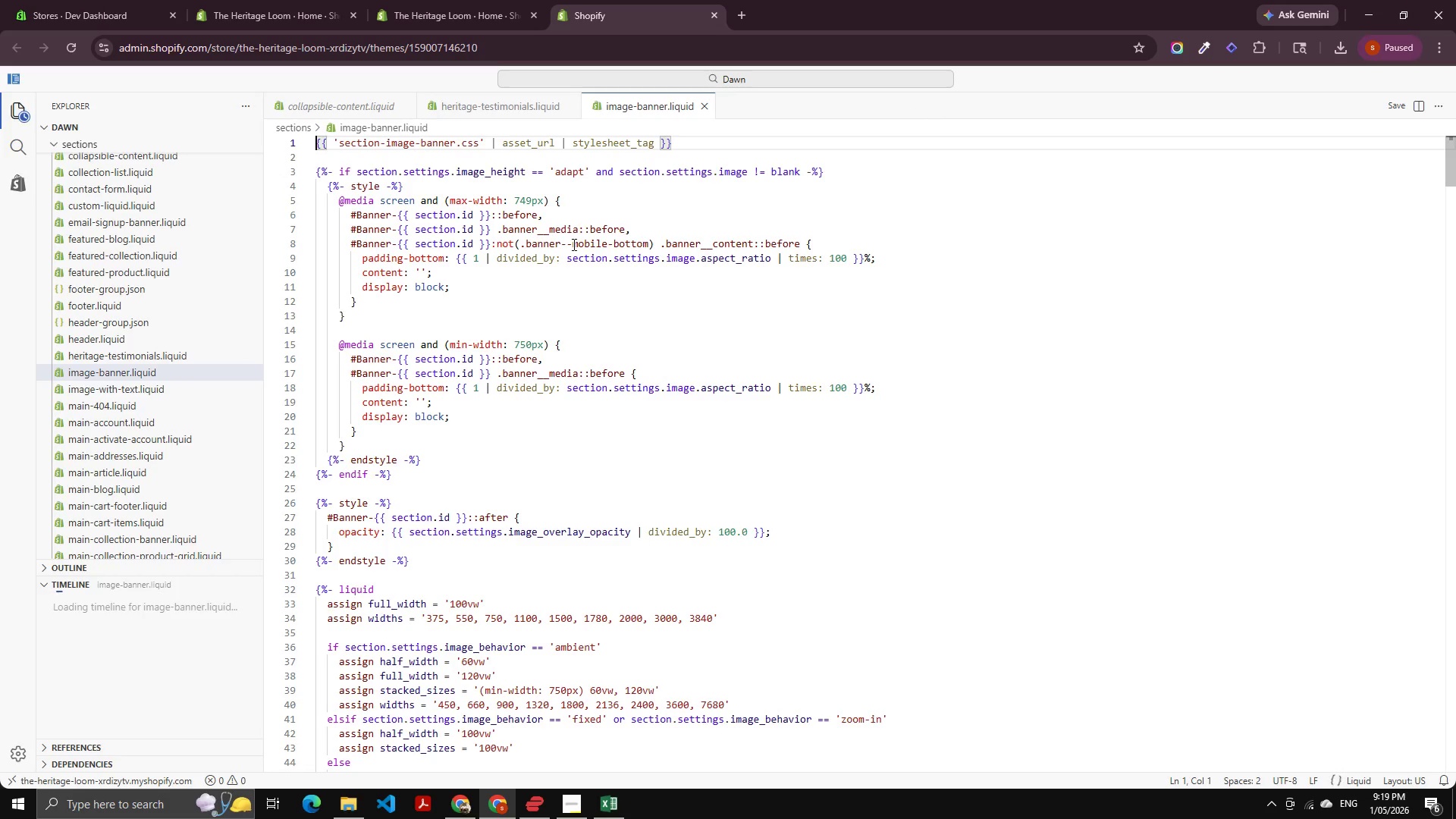 
scroll: coordinate [637, 523], scroll_direction: down, amount: 192.0
 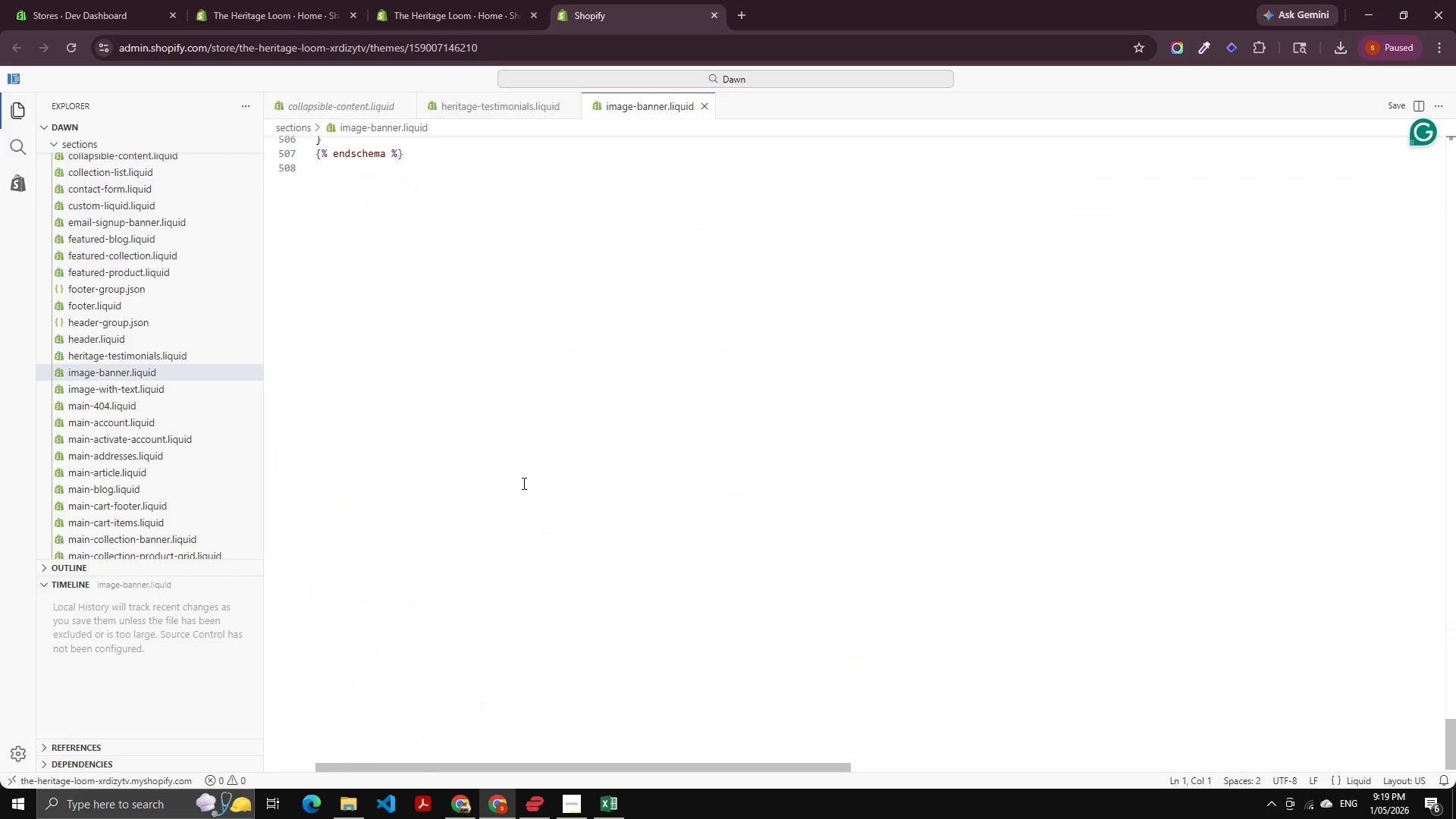 
left_click_drag(start_coordinate=[522, 481], to_coordinate=[302, 588])
 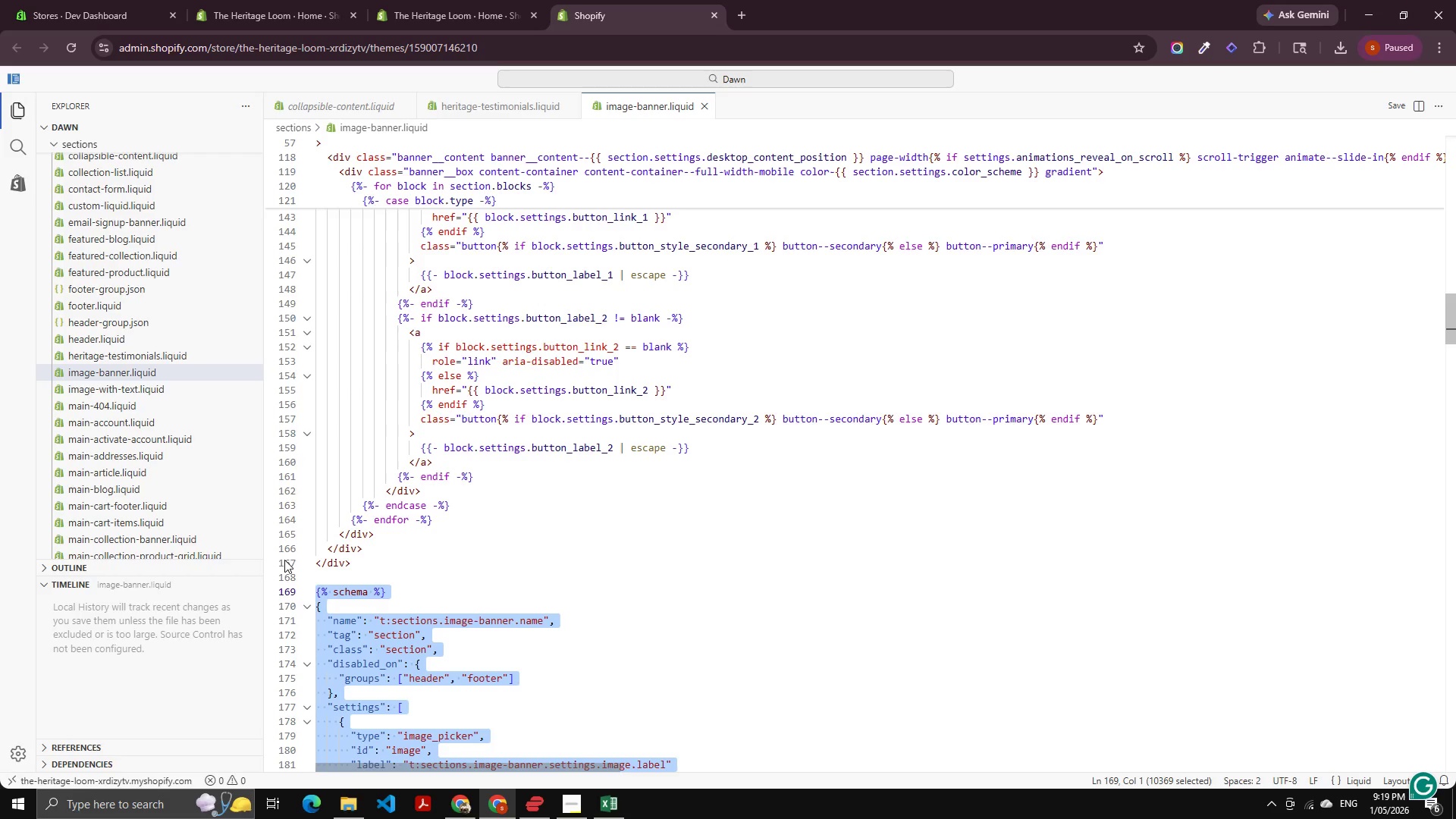 
scroll: coordinate [401, 592], scroll_direction: down, amount: 49.0
 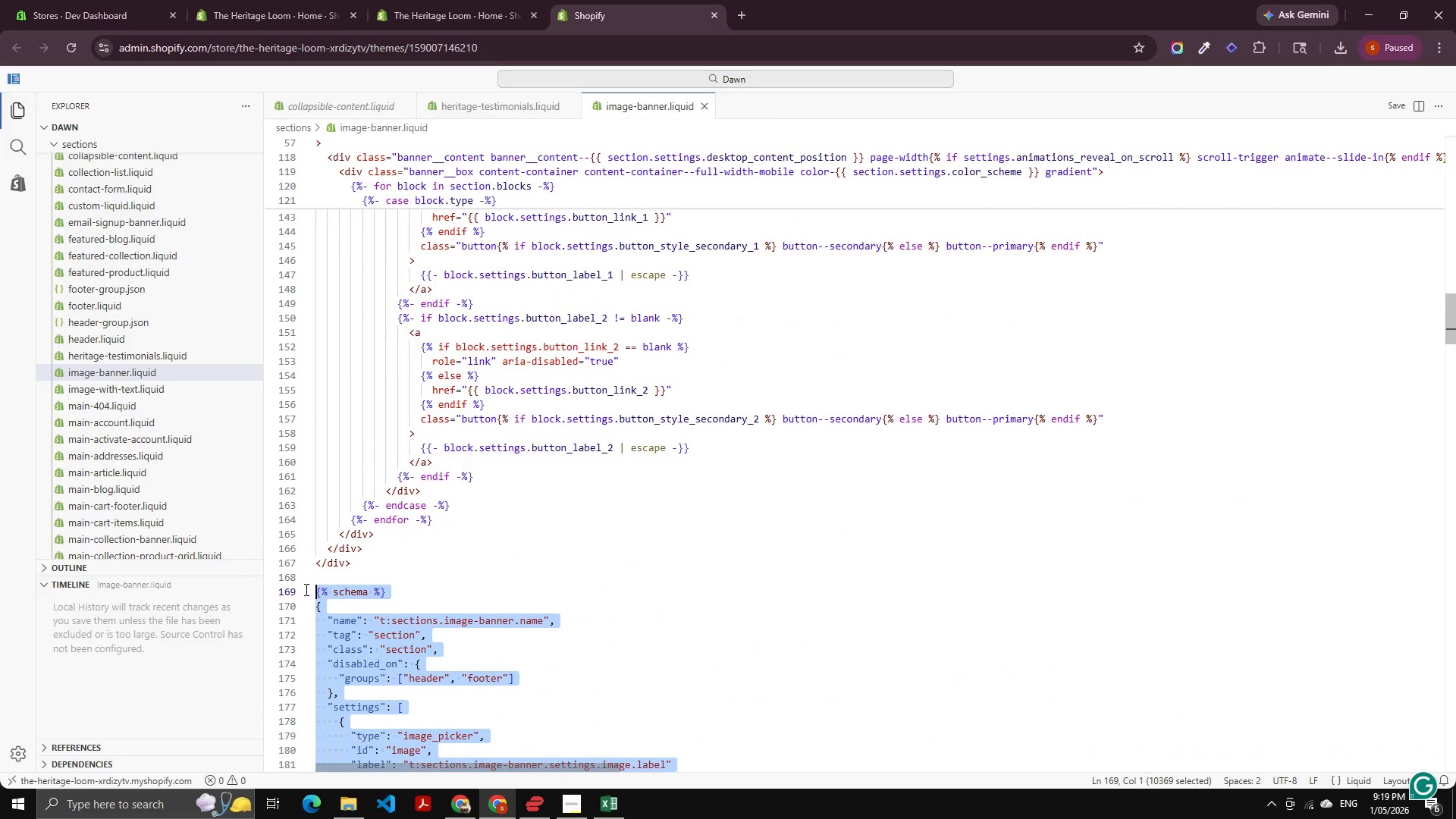 
key(Control+C)
 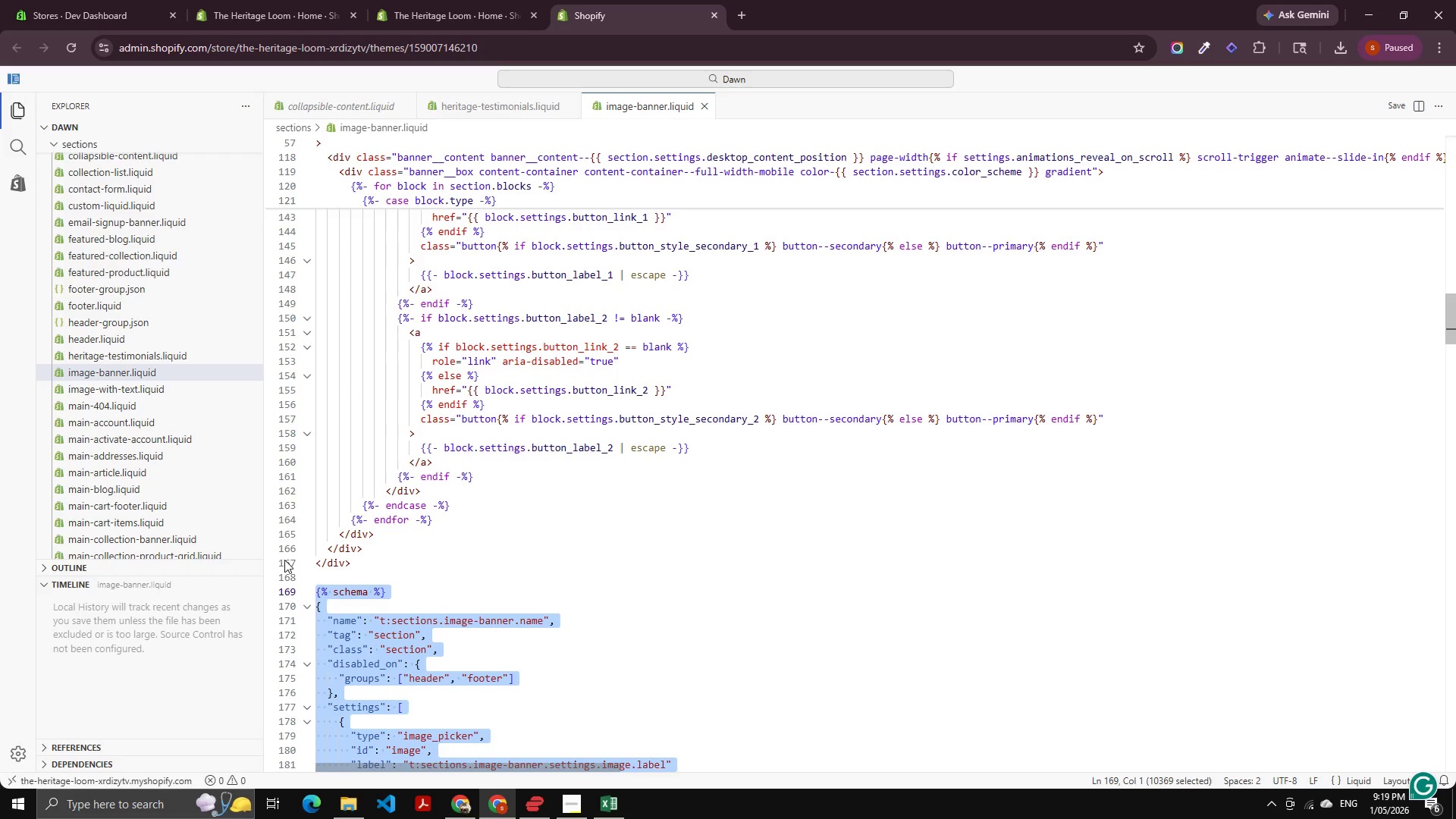 
key(Control+C)
 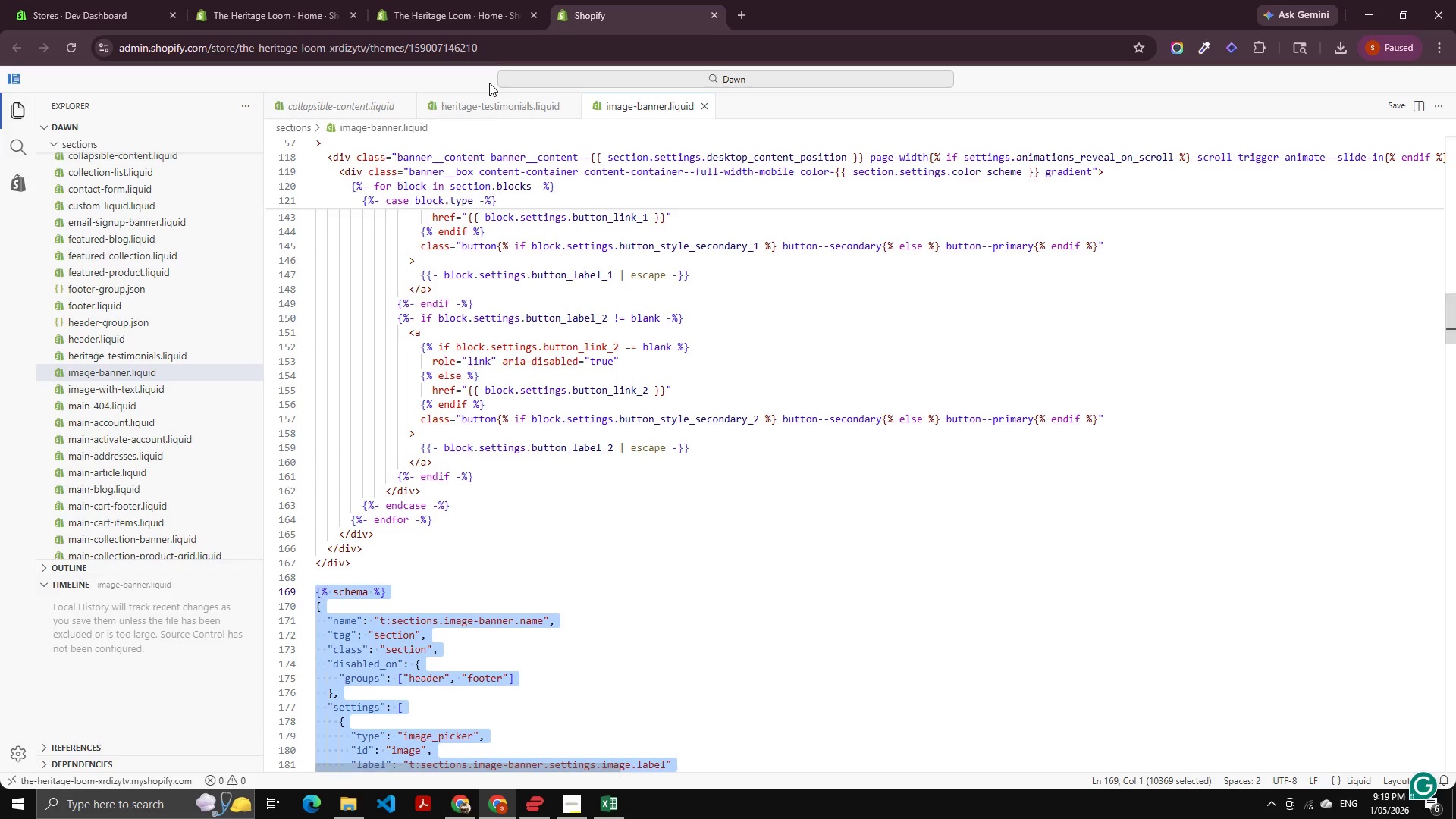 
left_click([494, 95])
 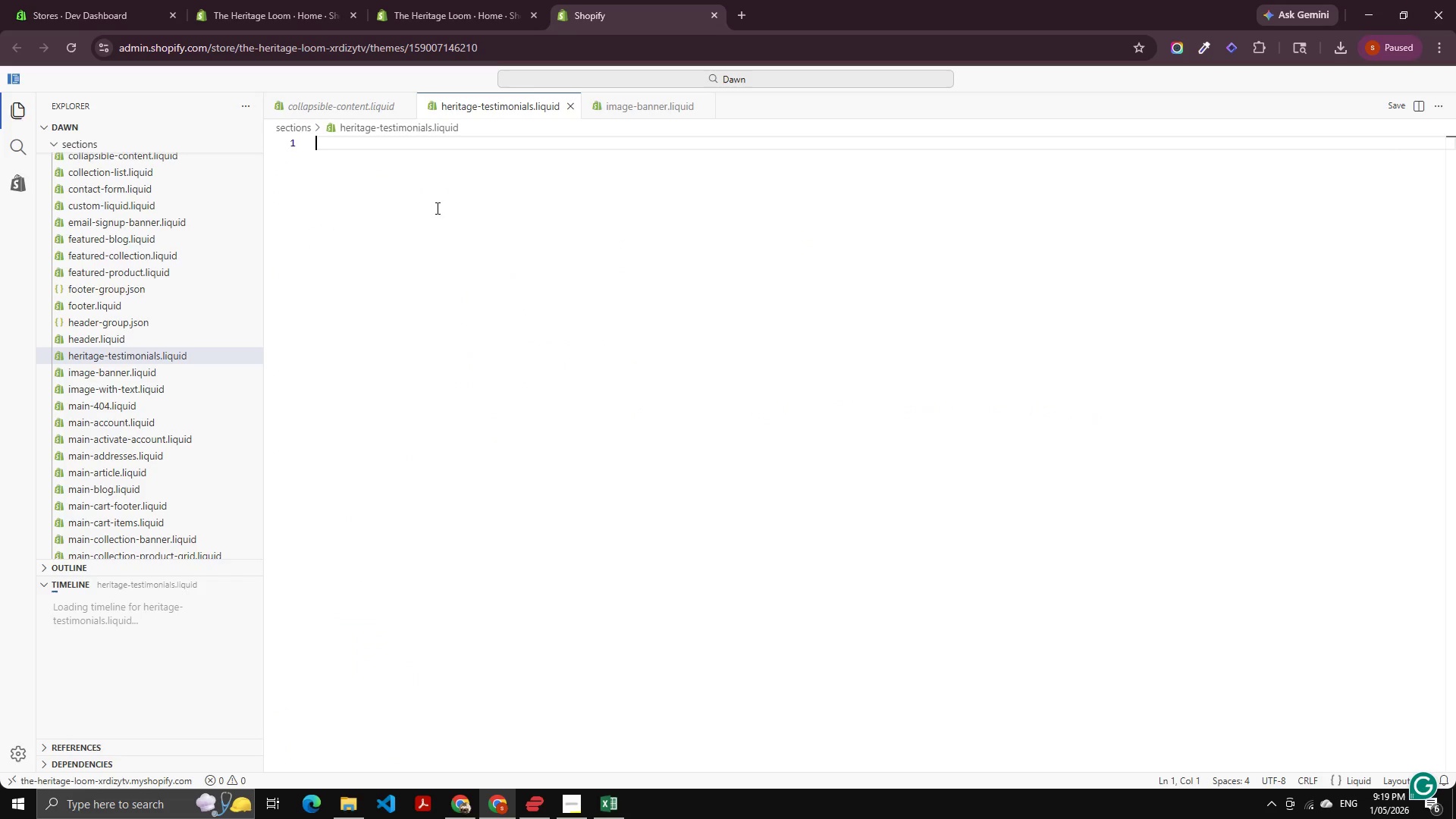 
left_click([412, 307])
 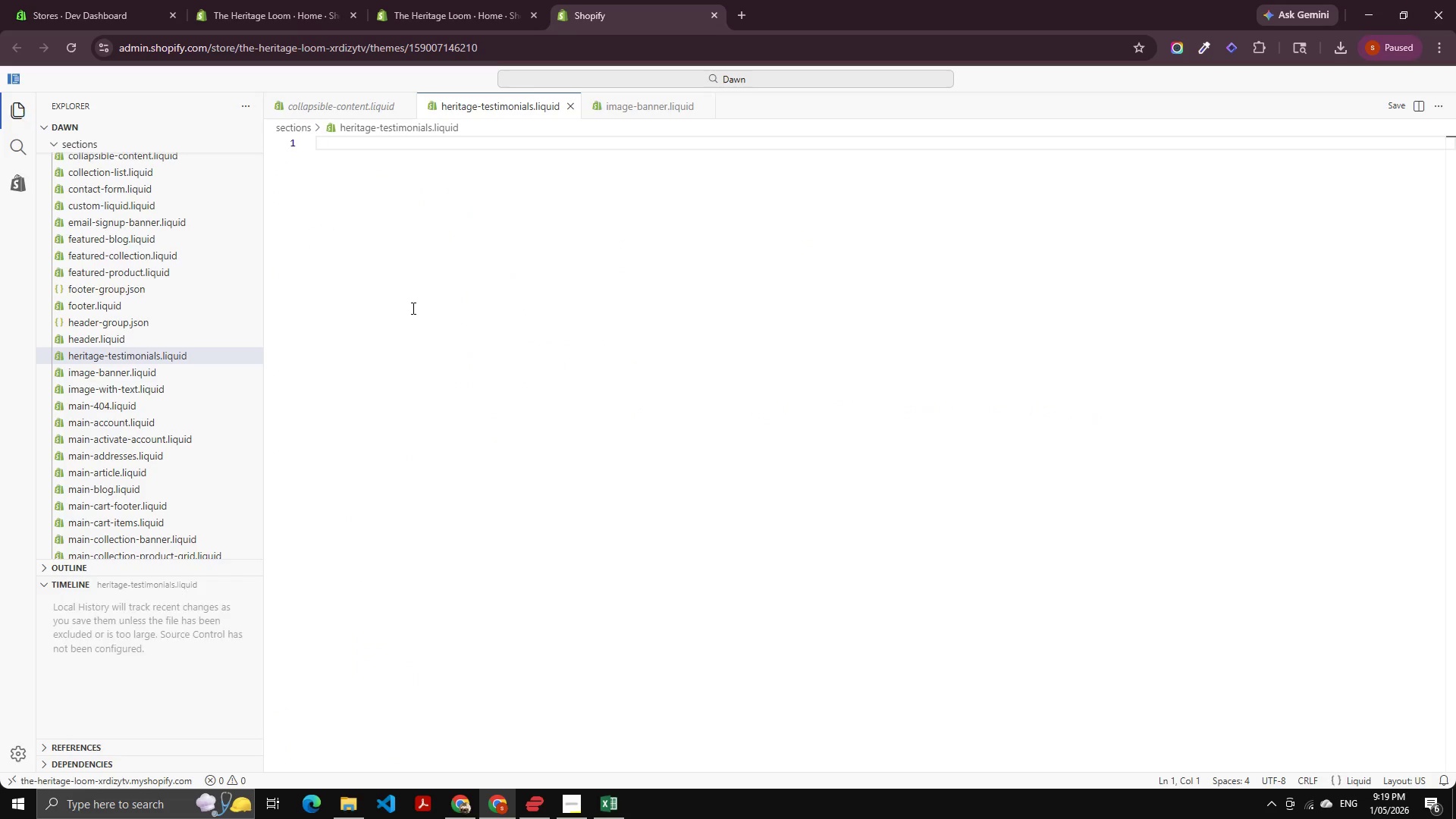 
key(Control+V)
 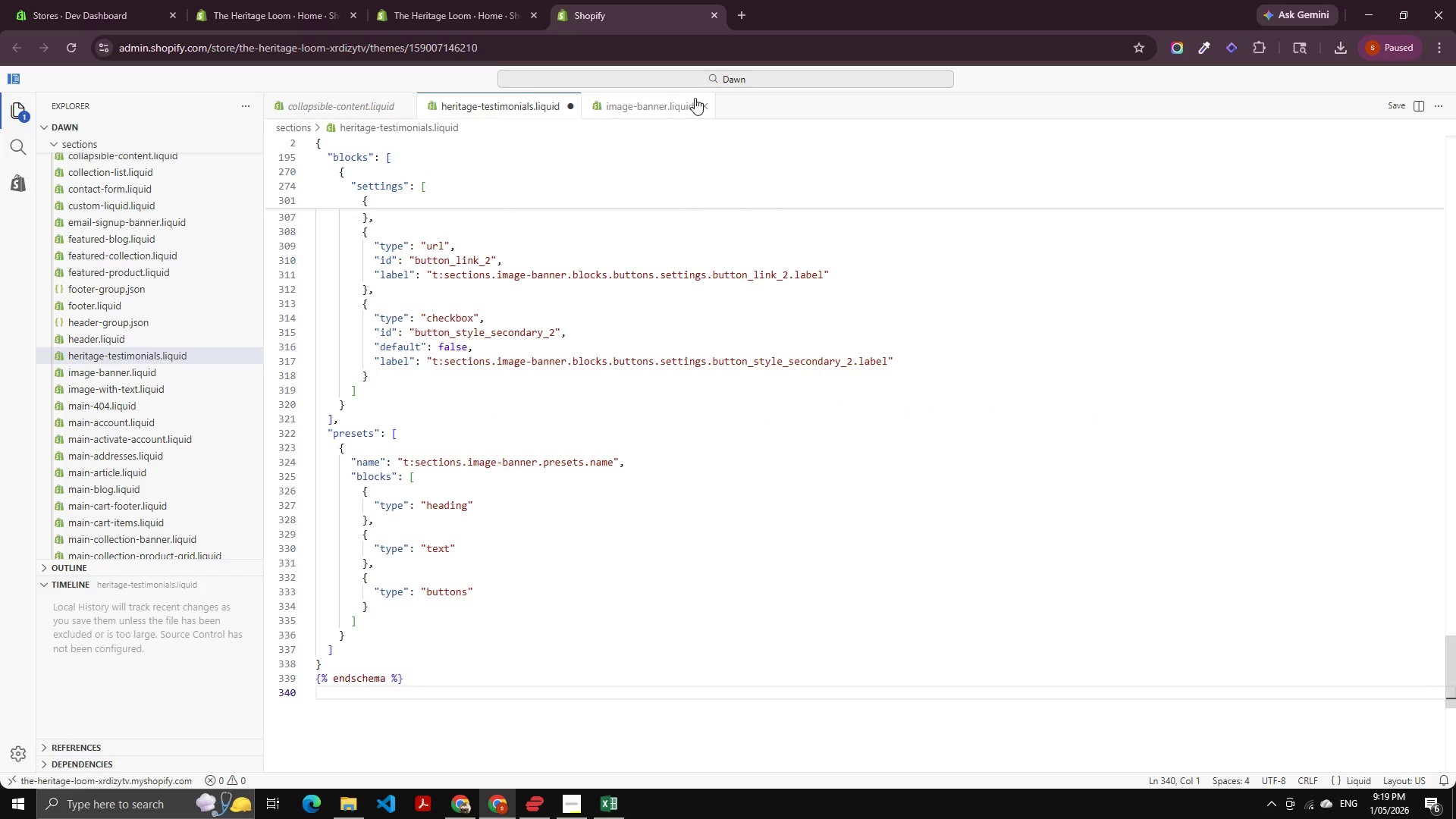 
left_click([698, 98])
 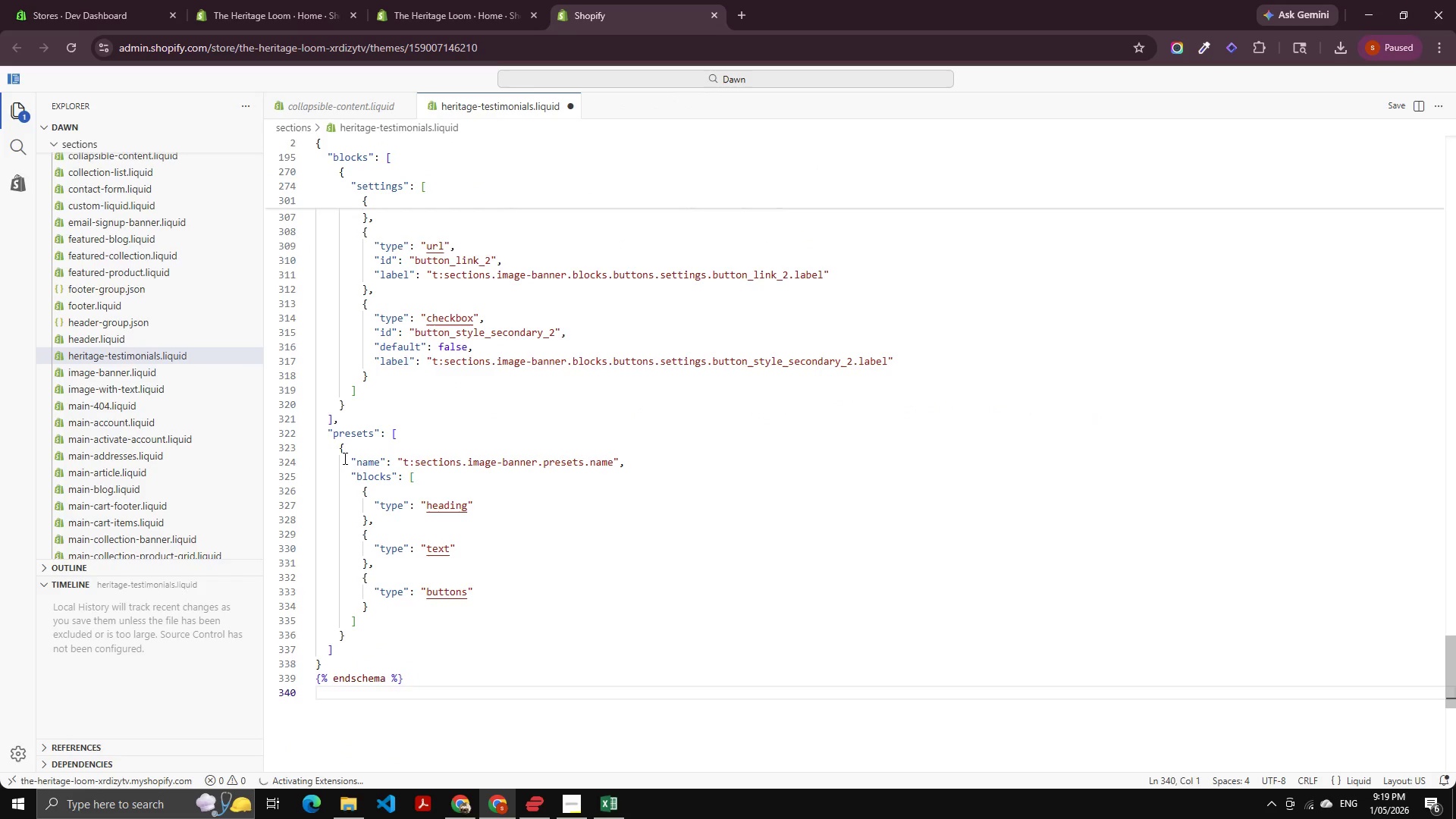 
left_click_drag(start_coordinate=[344, 471], to_coordinate=[417, 613])
 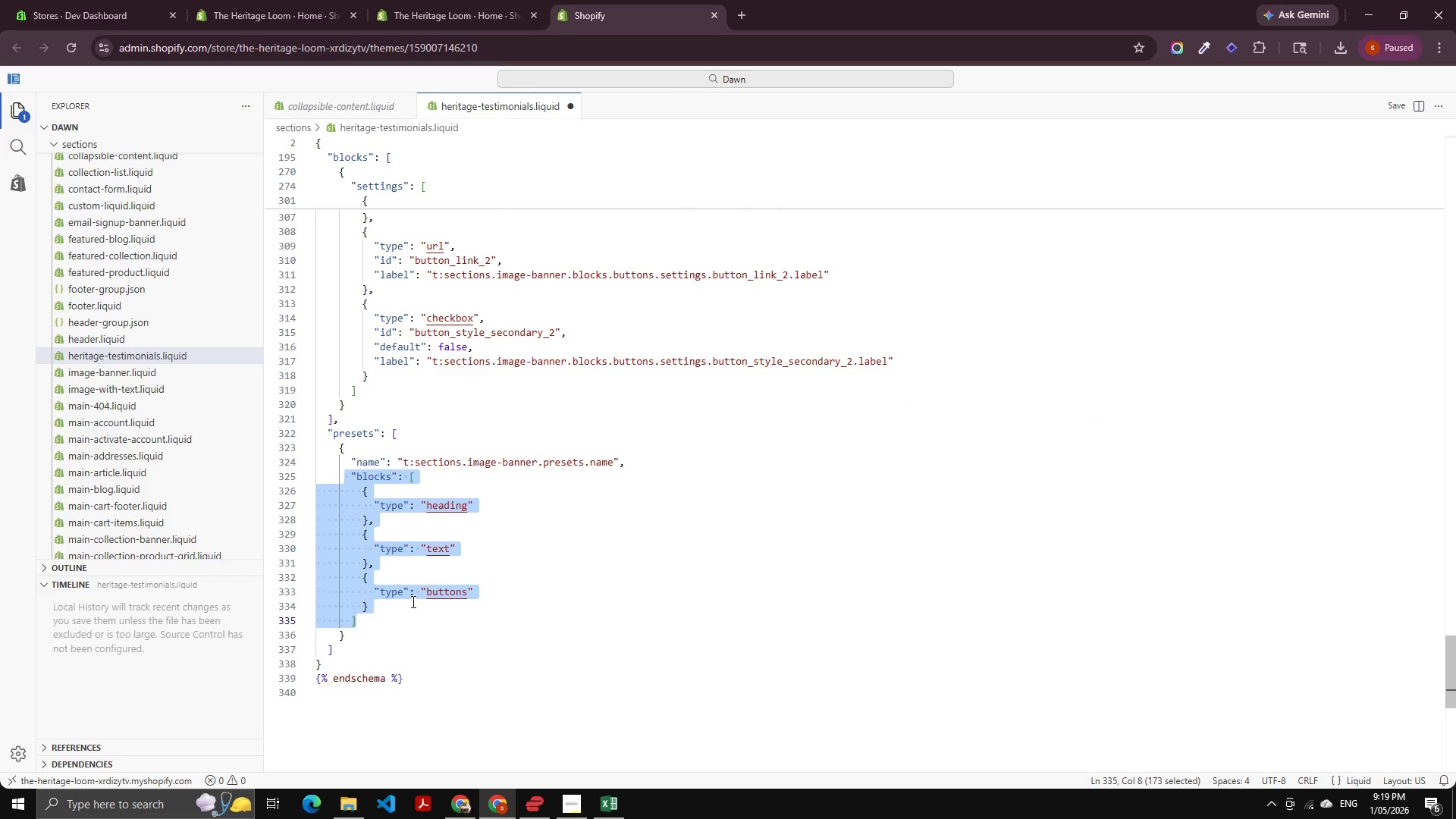 
key(Backspace)
 